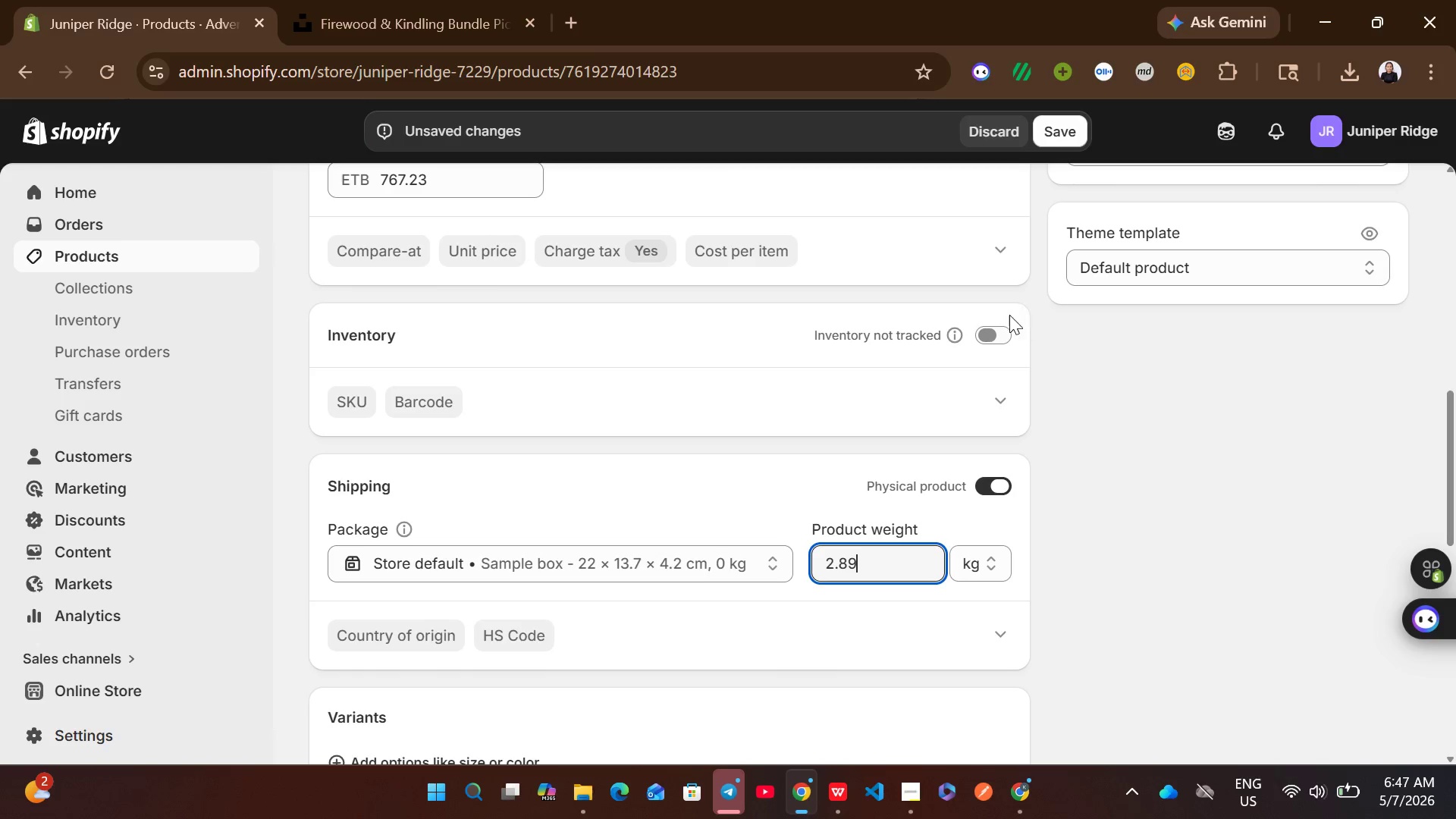 
left_click([993, 329])
 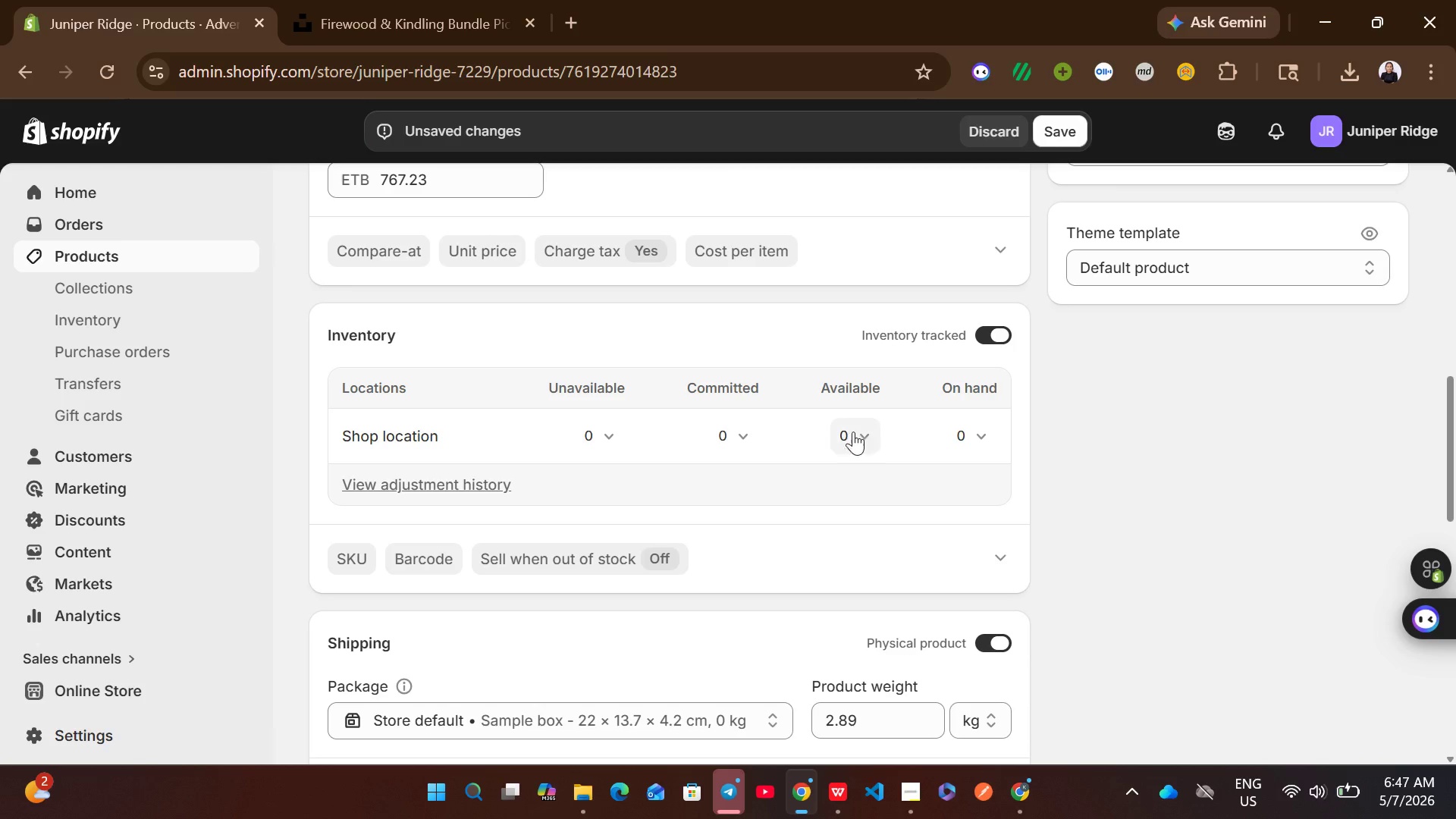 
left_click([835, 435])
 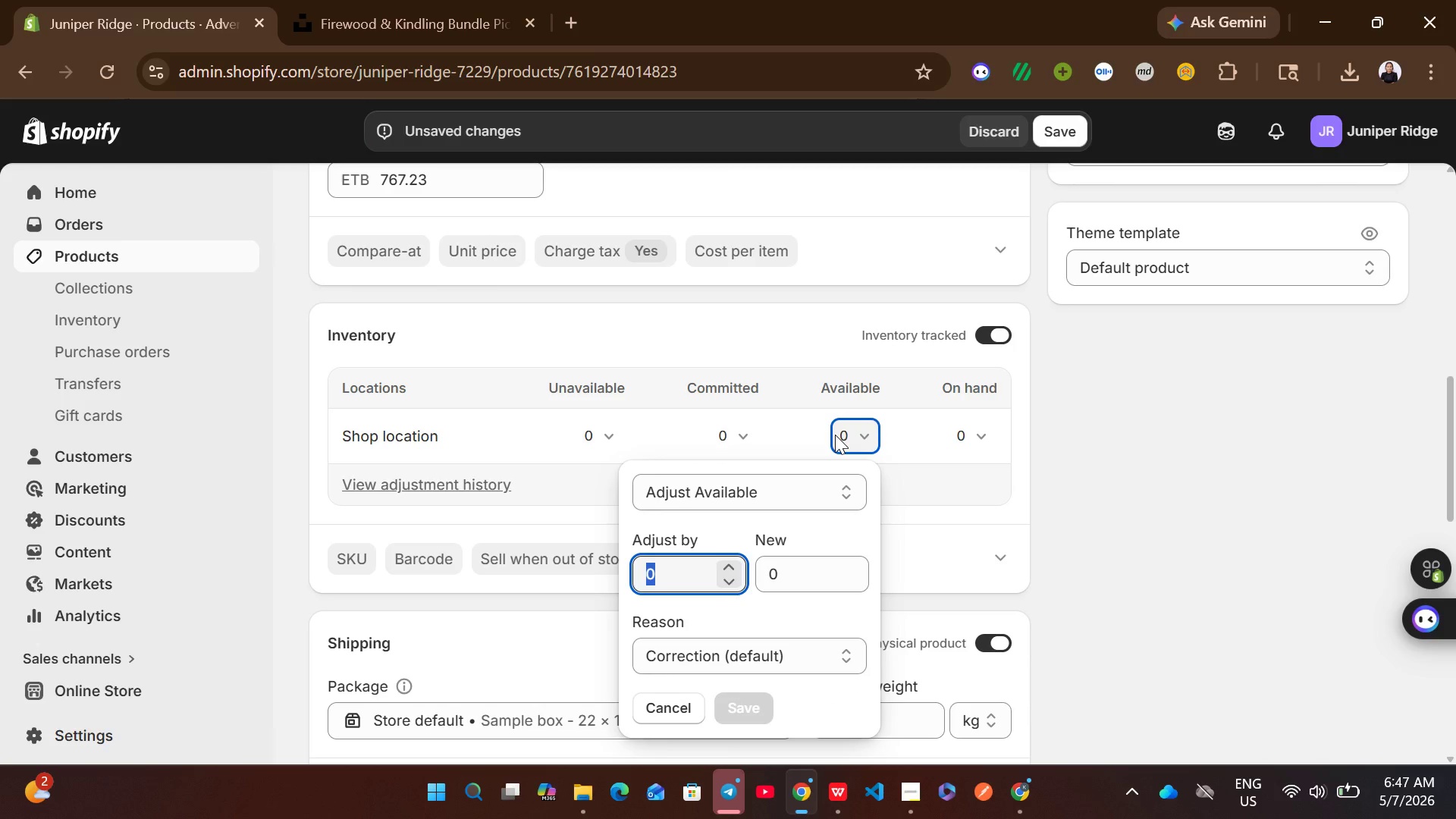 
type(43)
 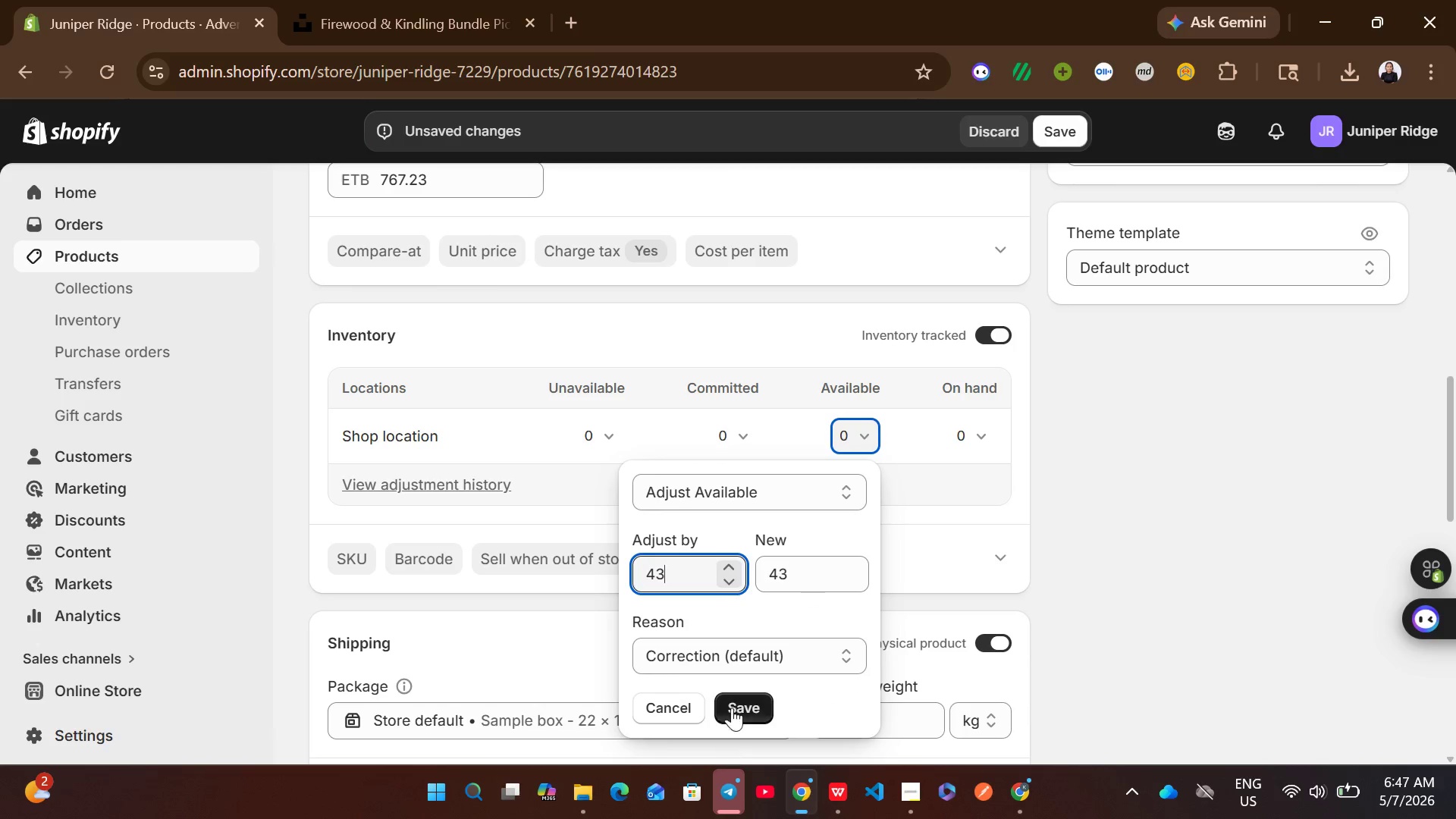 
left_click([737, 701])
 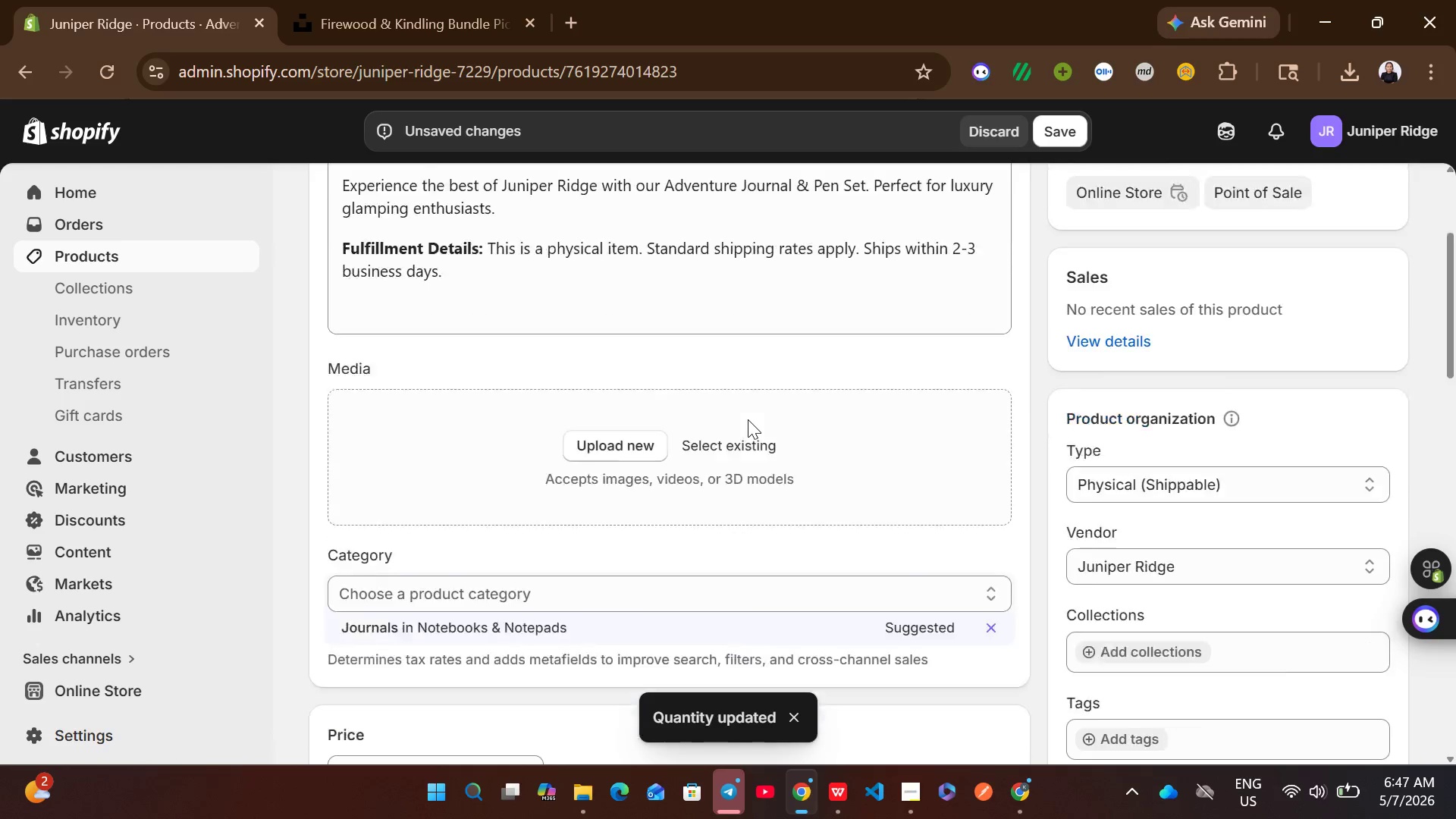 
wait(5.39)
 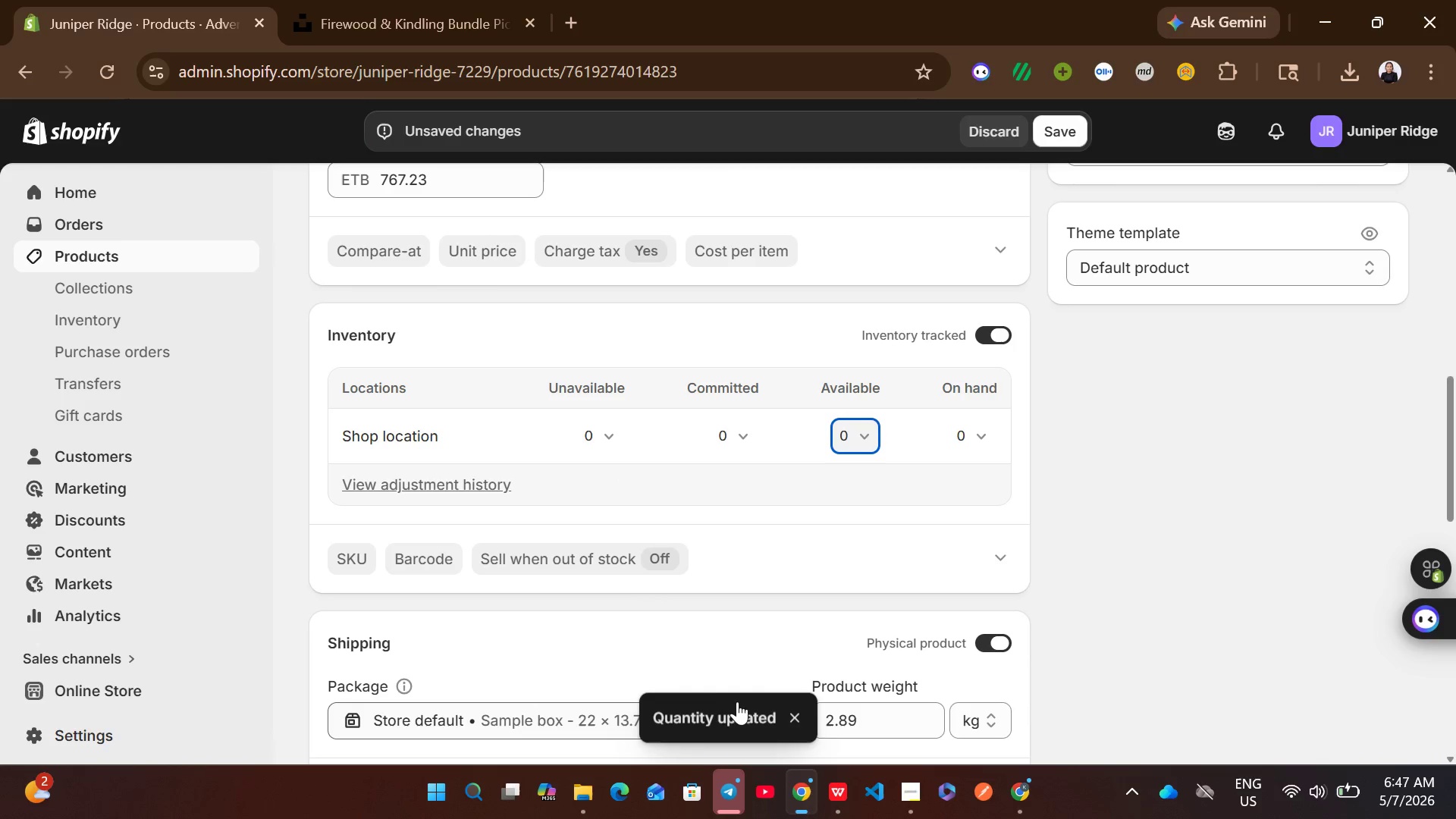 
left_click([520, 549])
 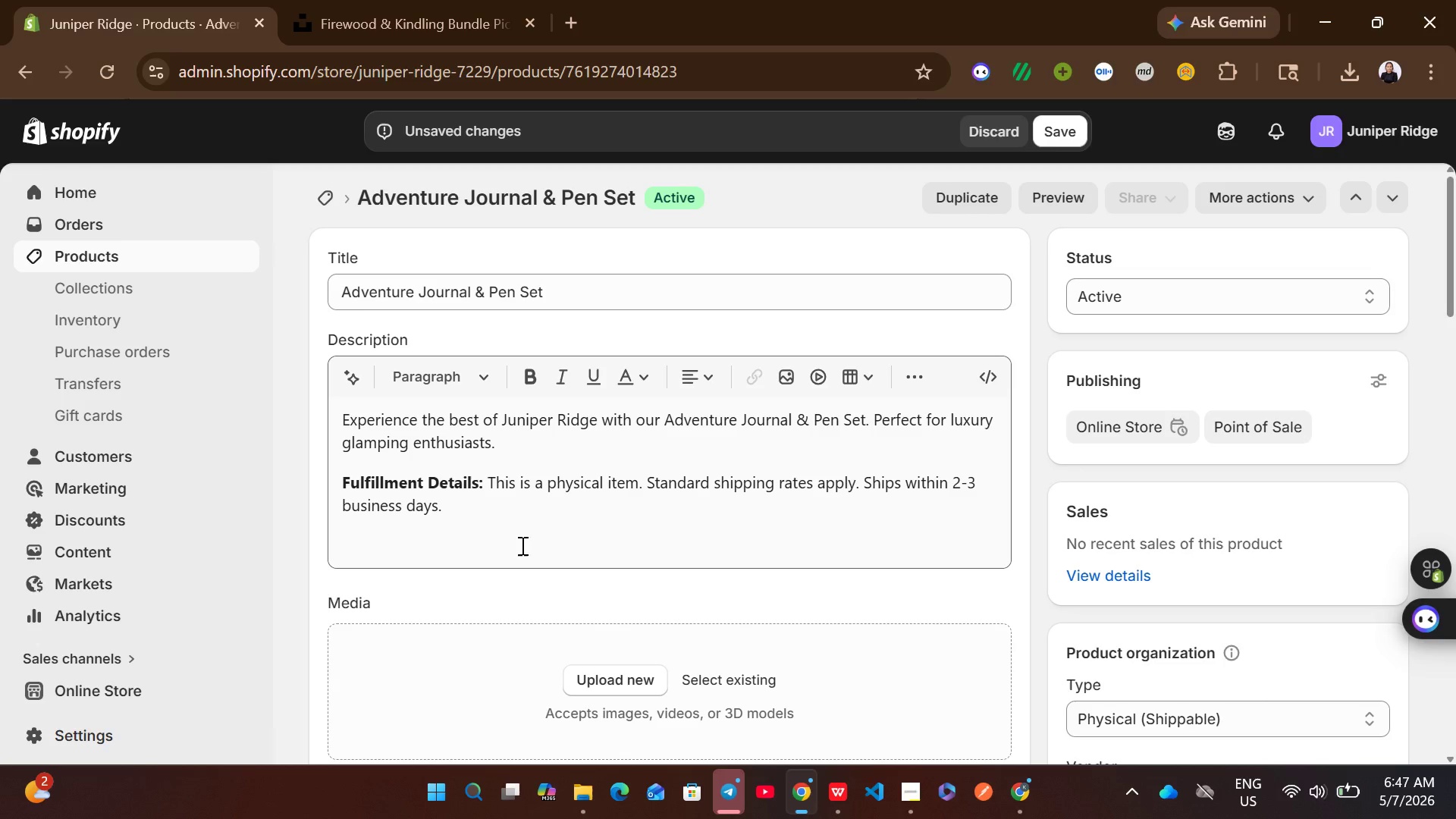 
left_click([576, 297])
 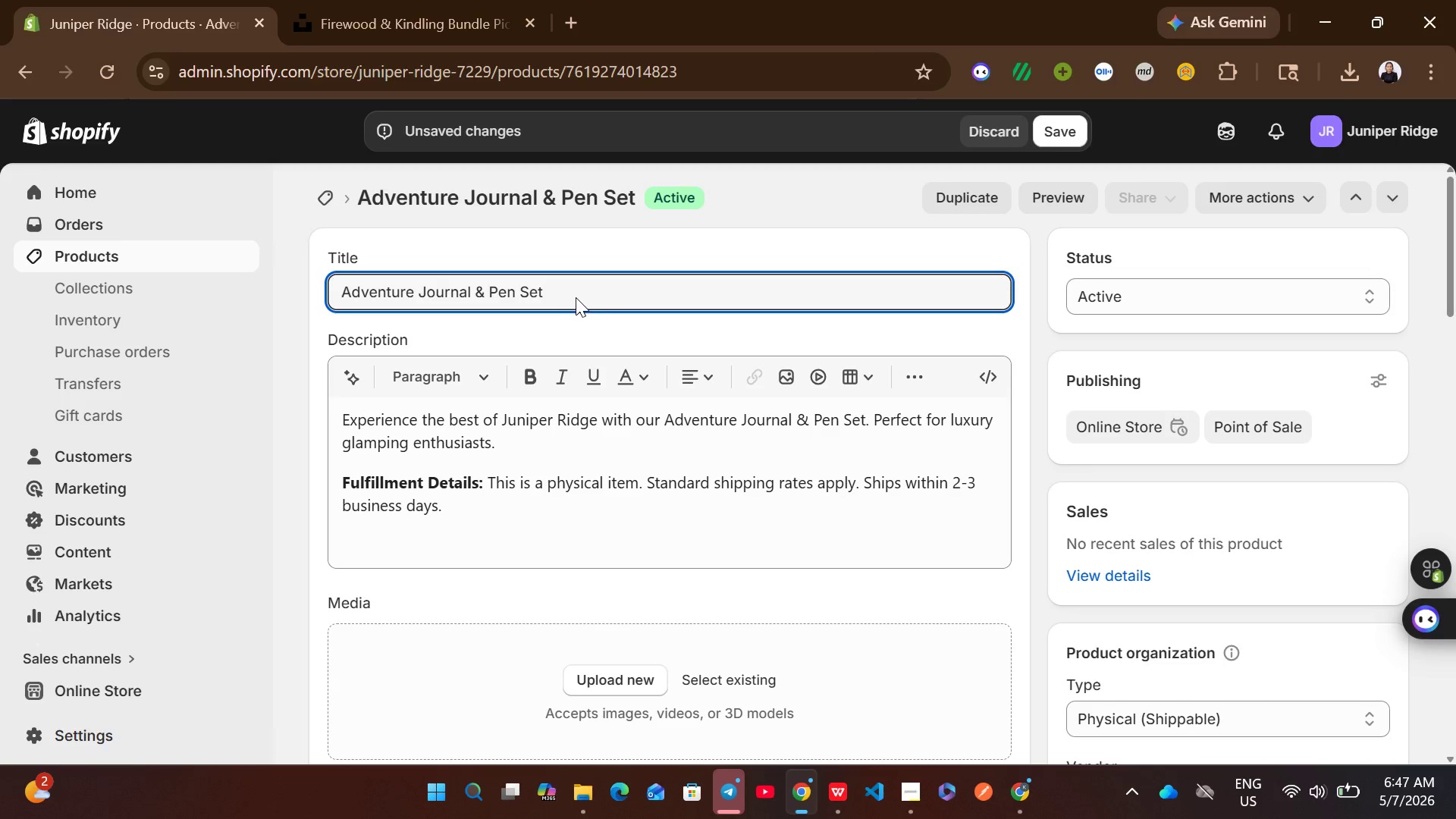 
key(Control+A)
 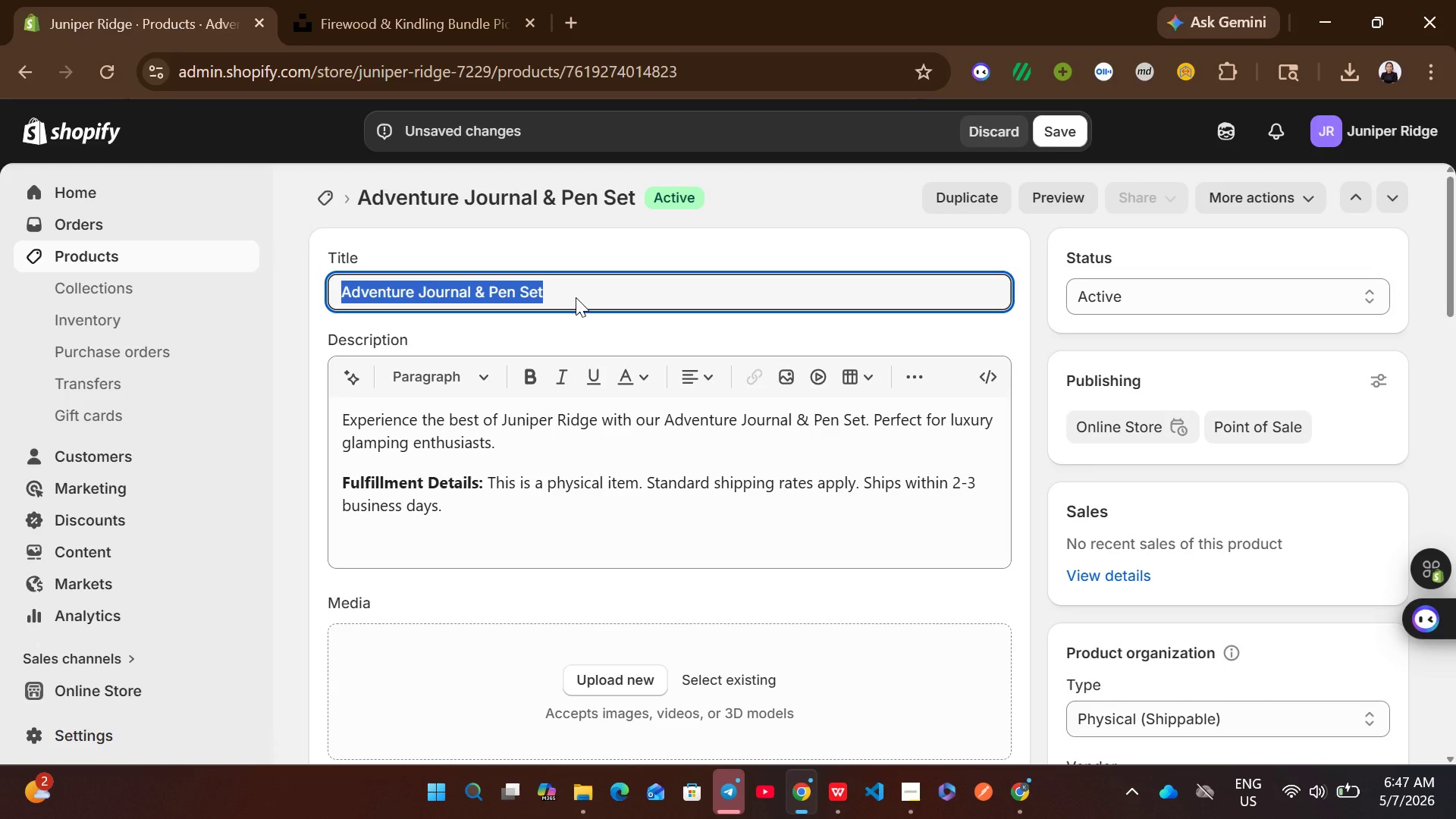 
key(Control+C)
 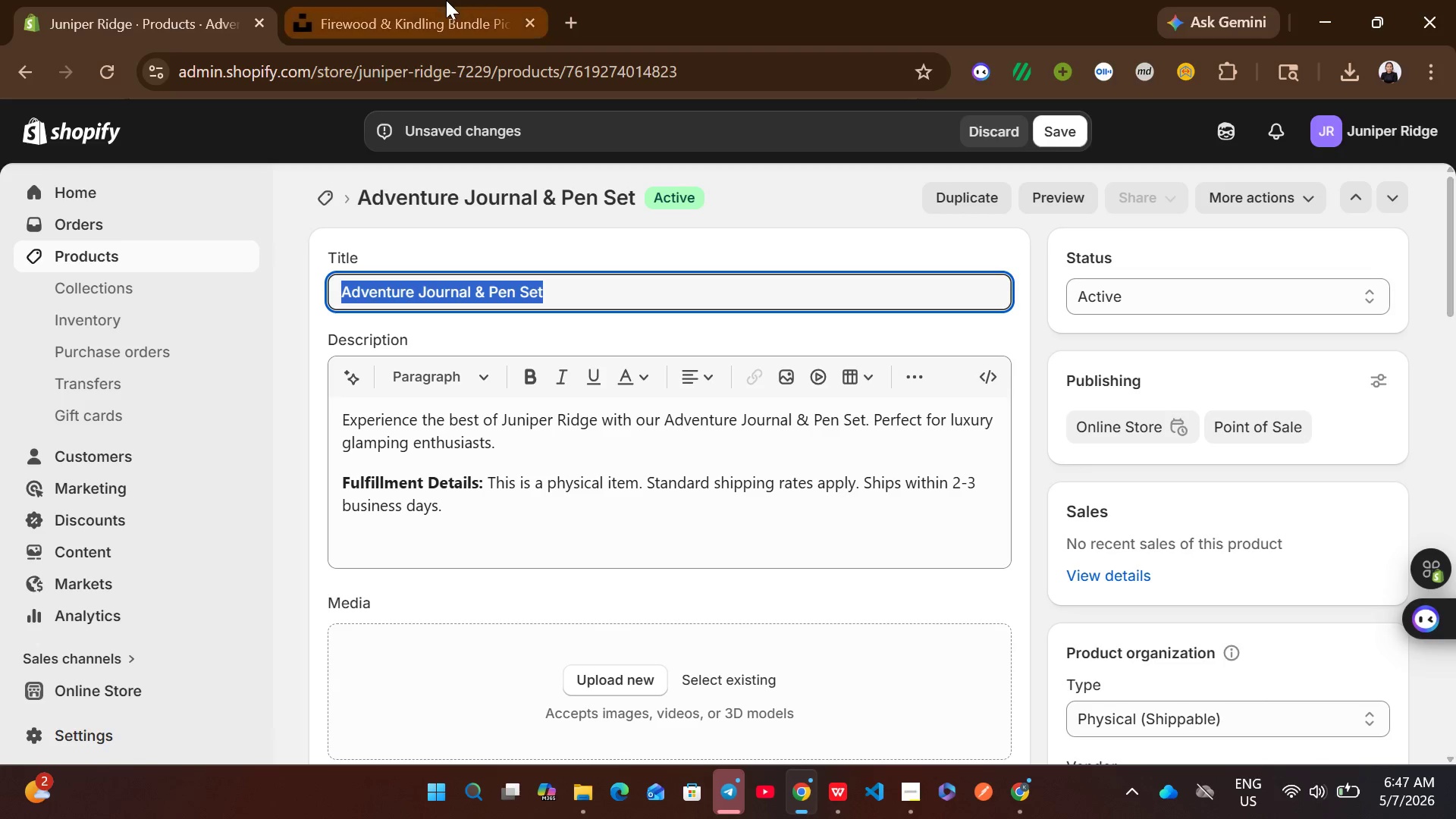 
left_click([446, 0])
 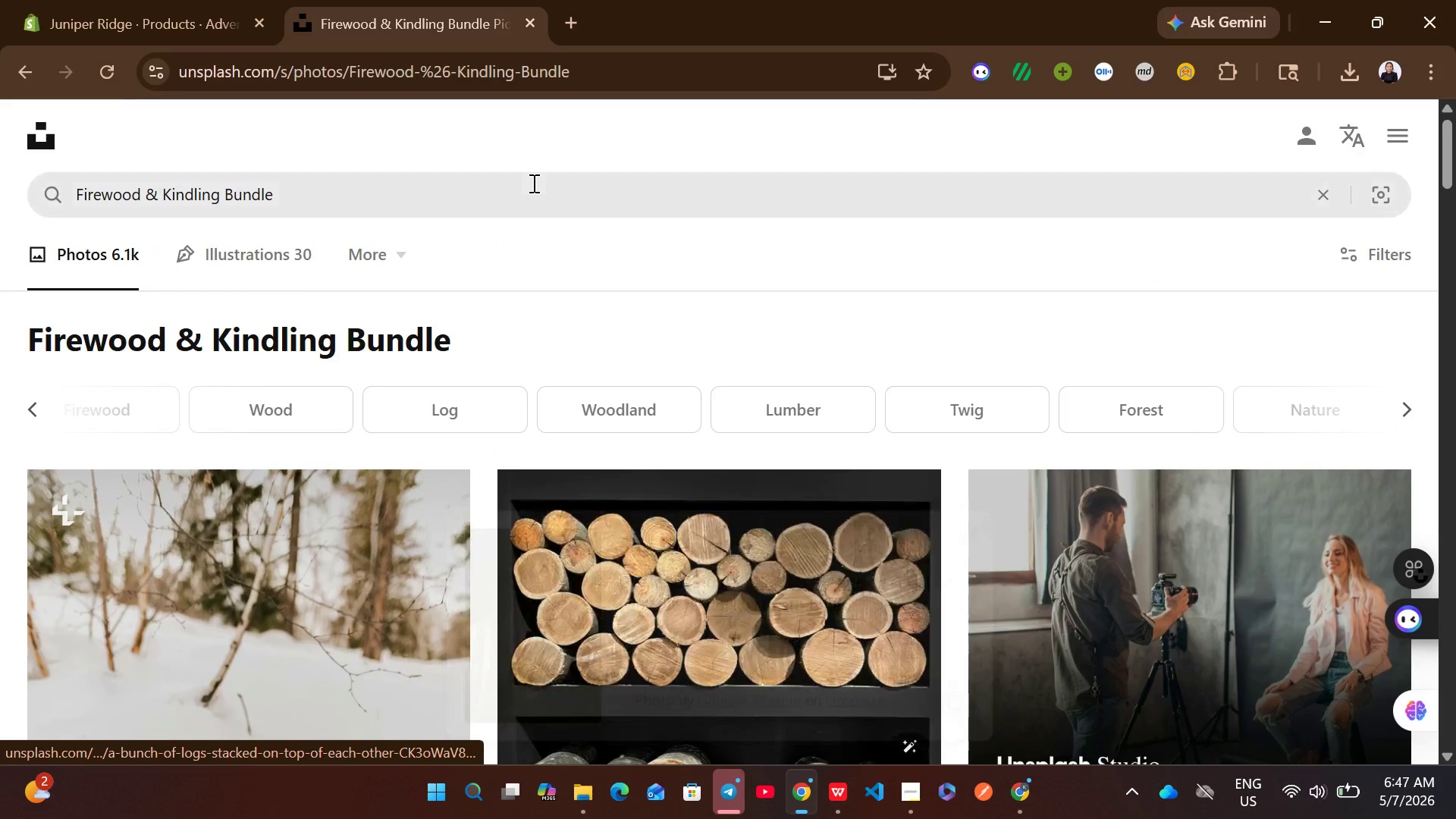 
left_click([529, 199])
 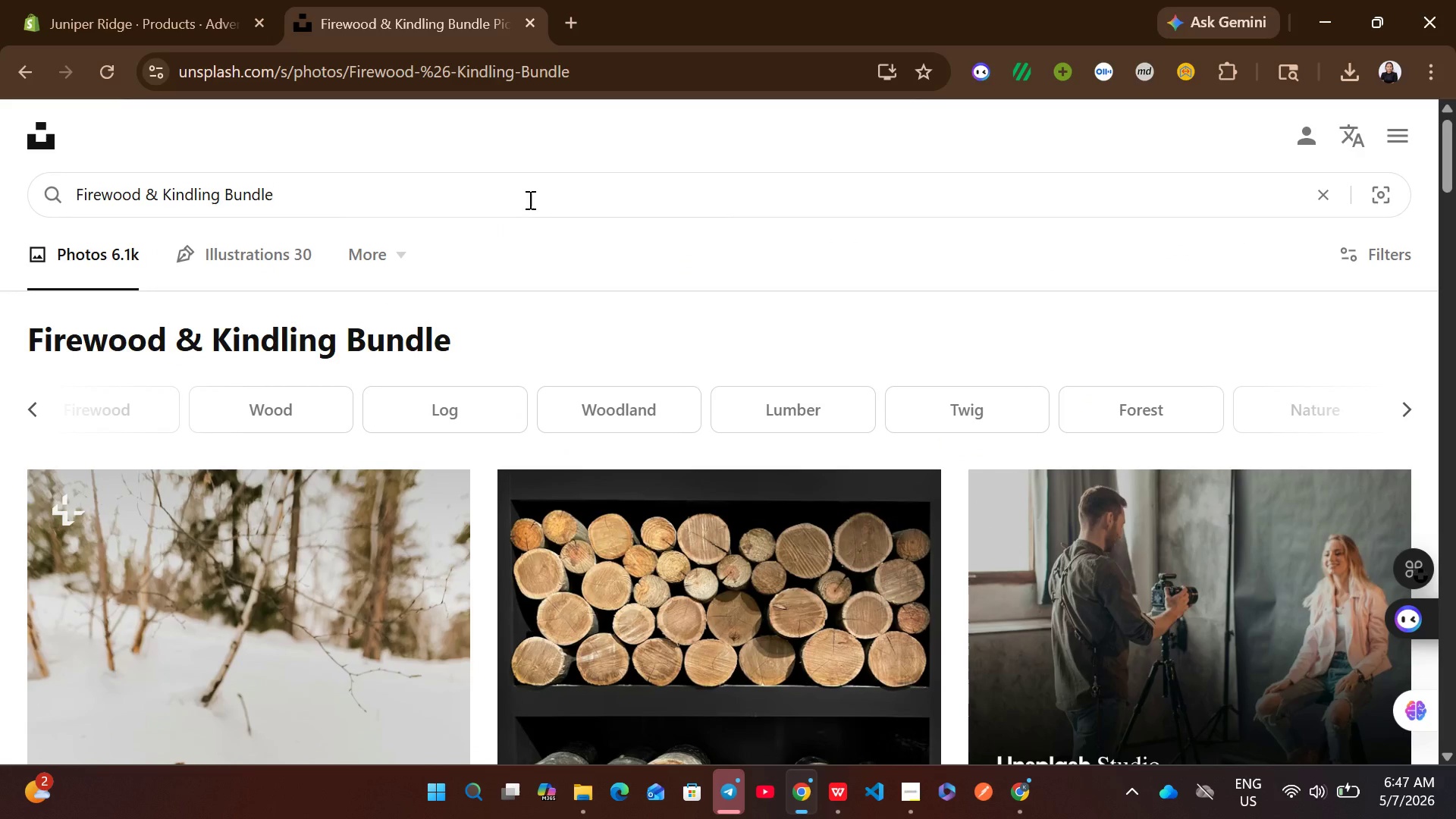 
key(Control+A)
 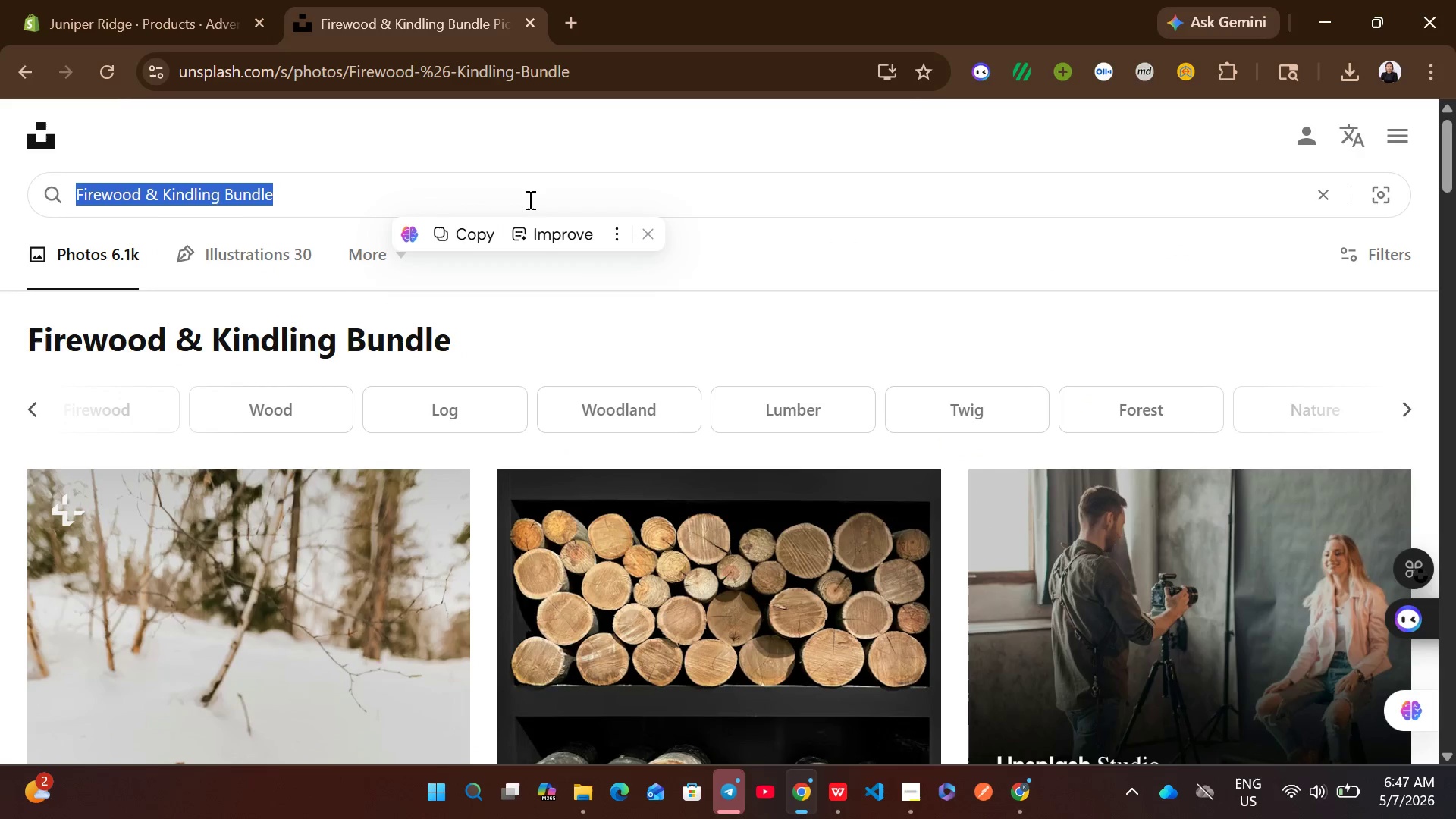 
key(Control+V)
 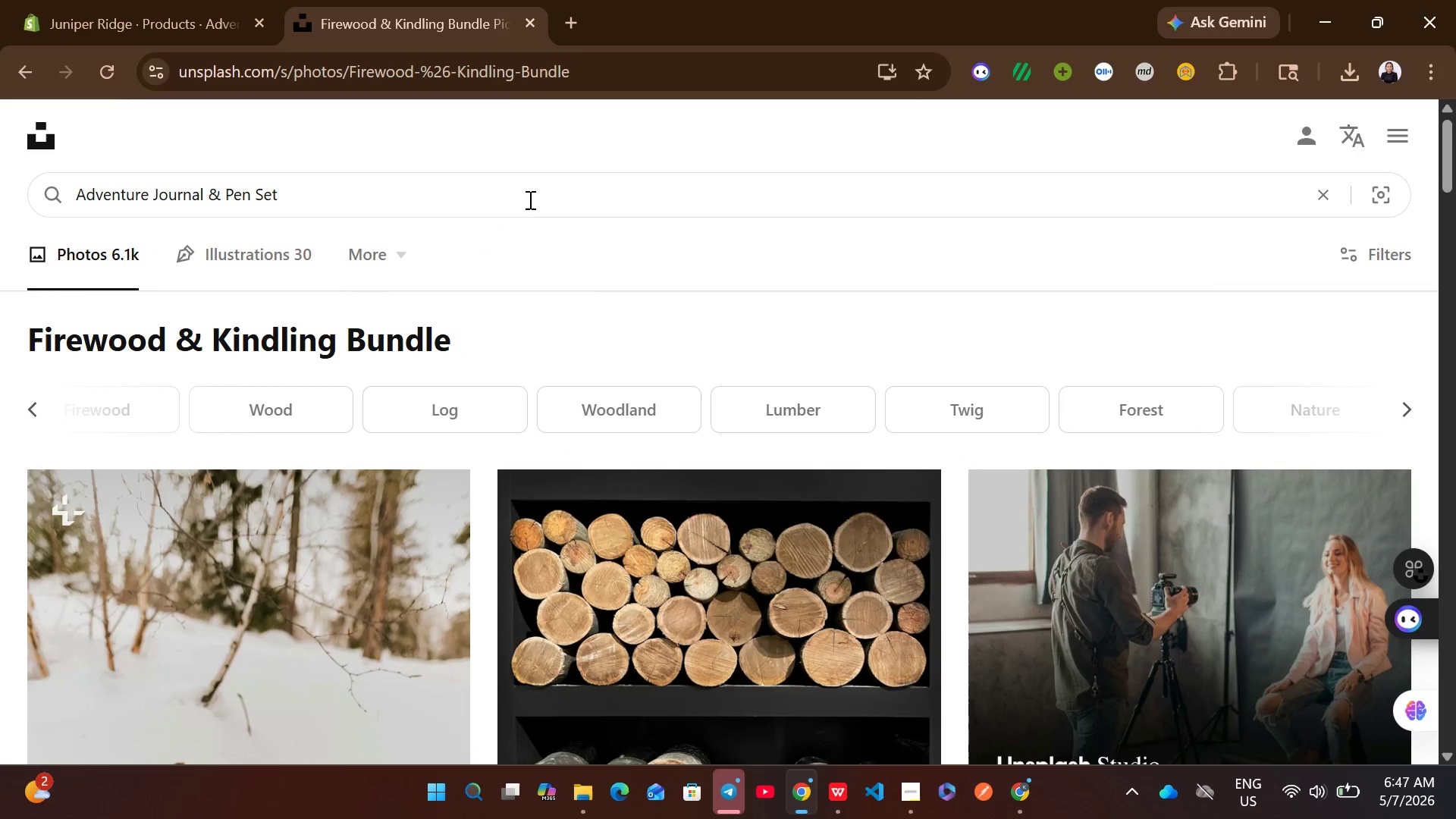 
key(Enter)
 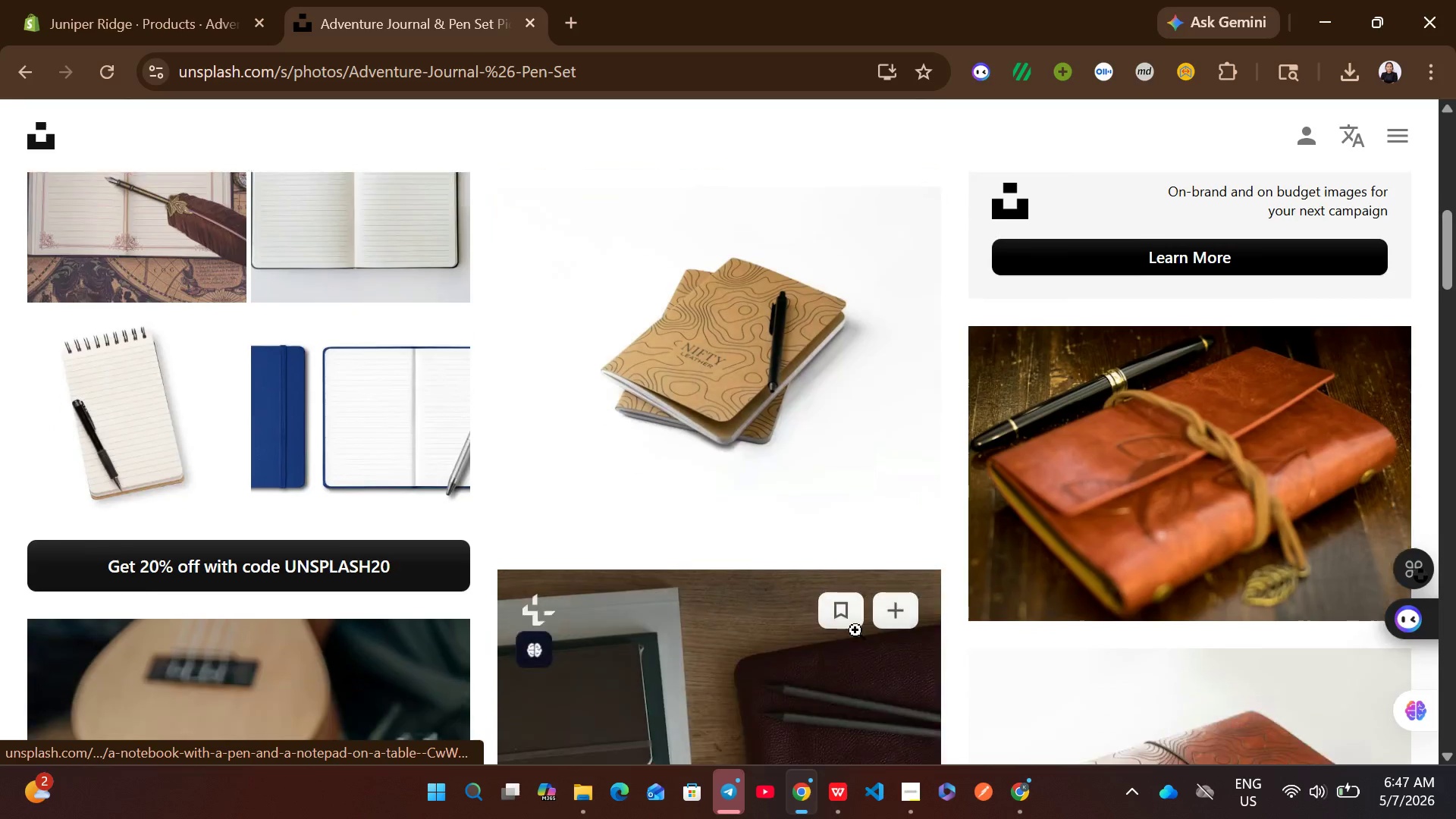 
wait(6.55)
 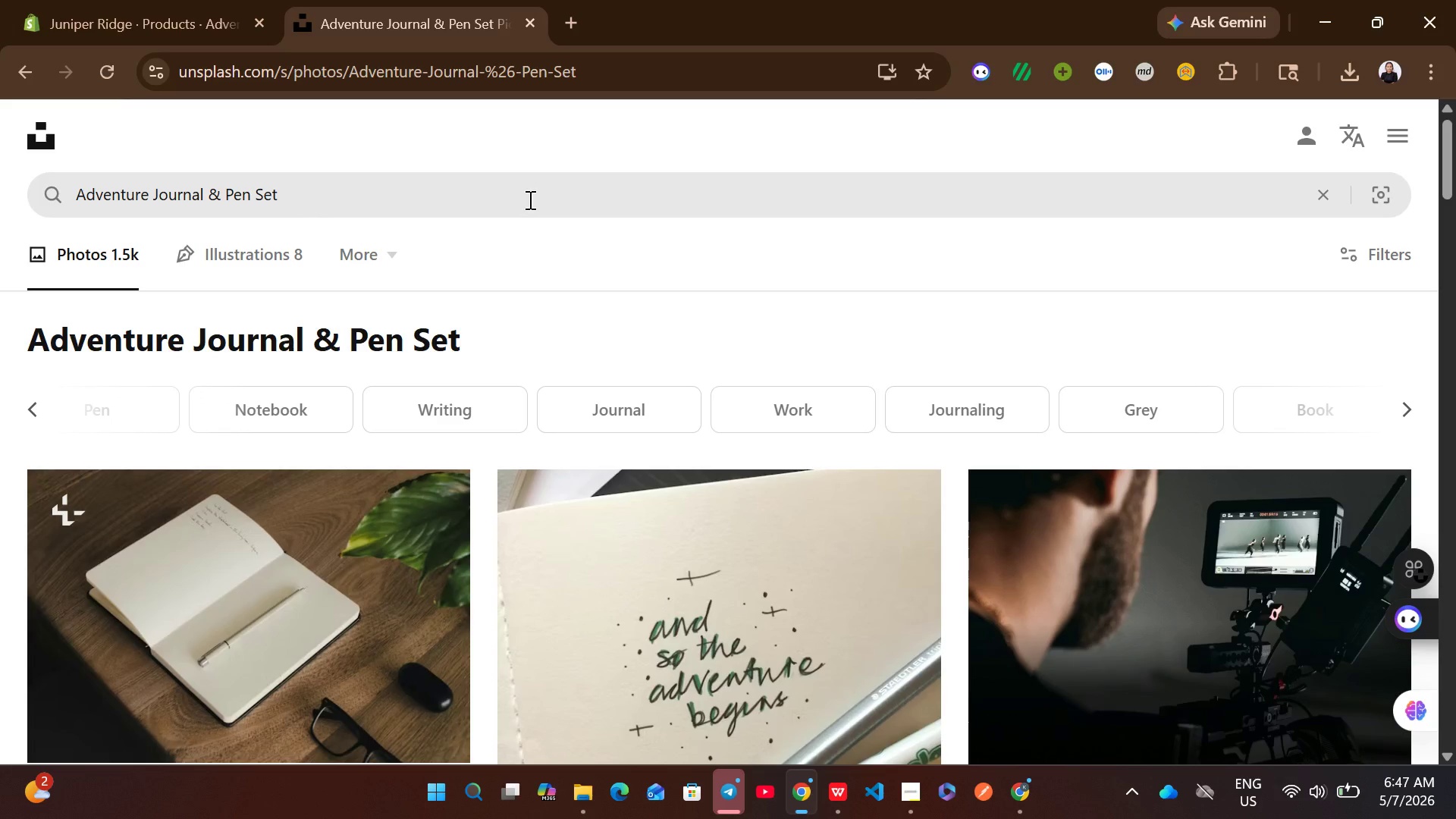 
mouse_move([348, 551])
 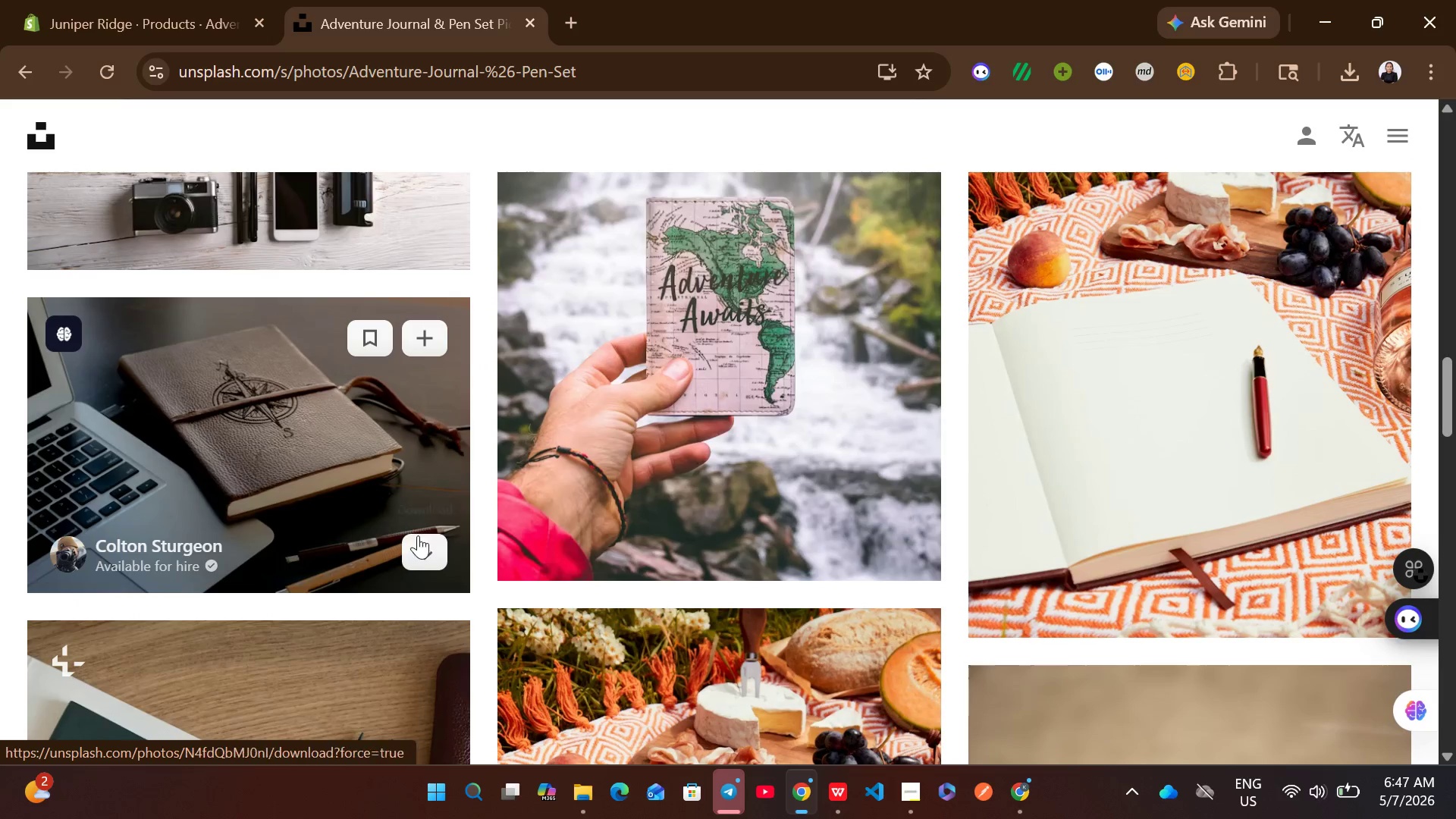 
left_click([419, 549])
 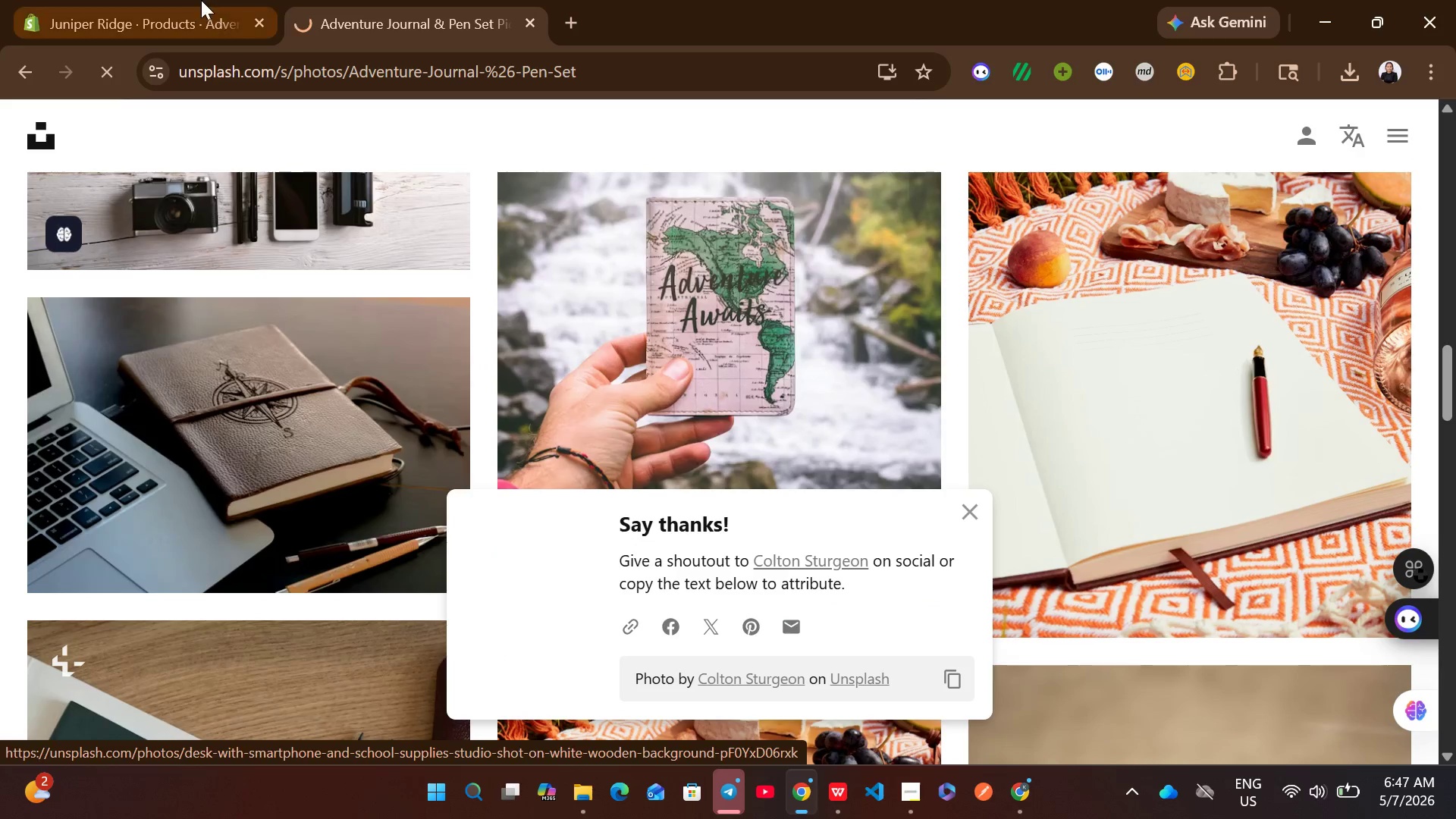 
left_click([194, 0])
 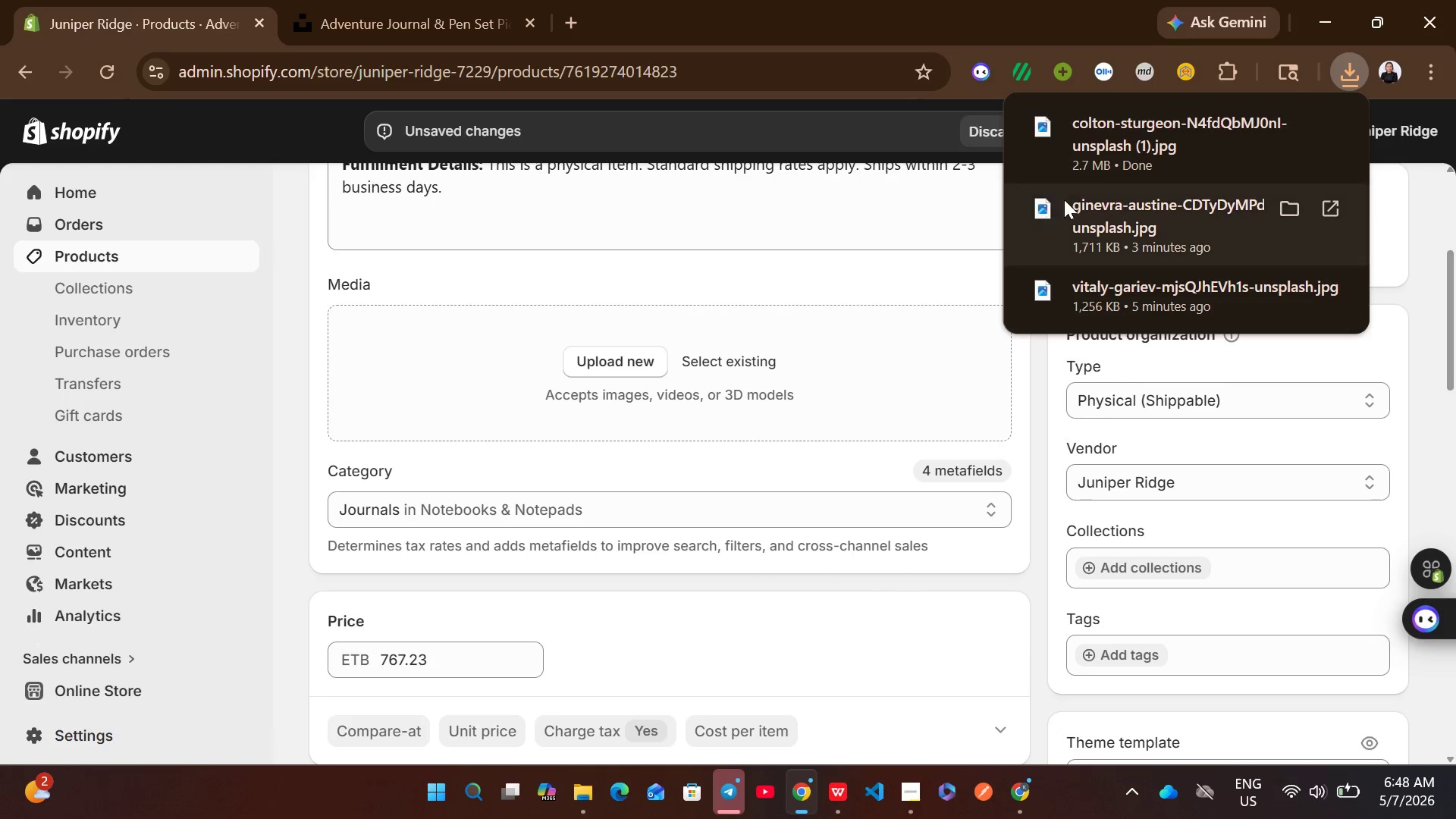 
left_click_drag(start_coordinate=[1112, 149], to_coordinate=[702, 641])
 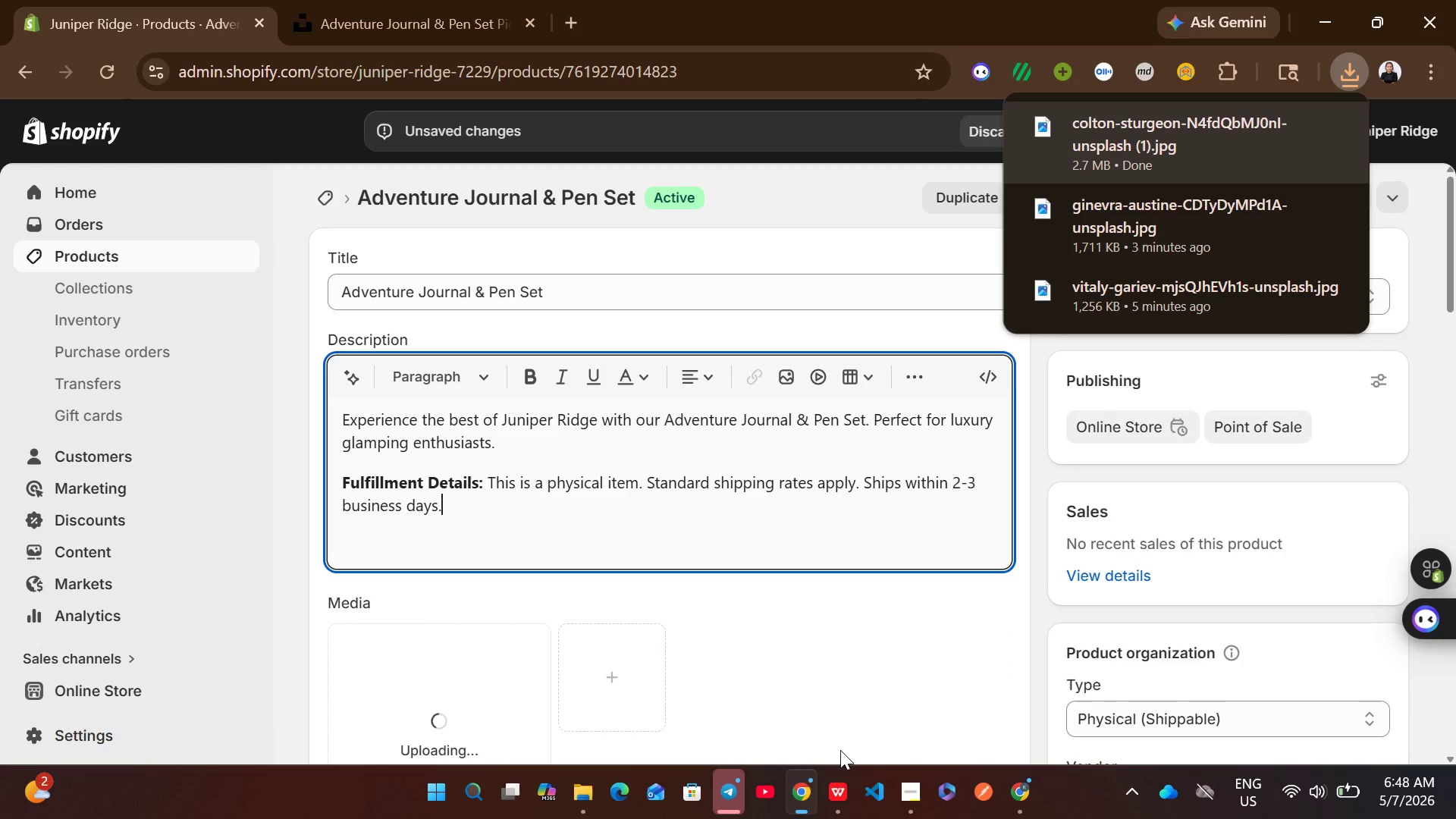 
left_click([845, 777])
 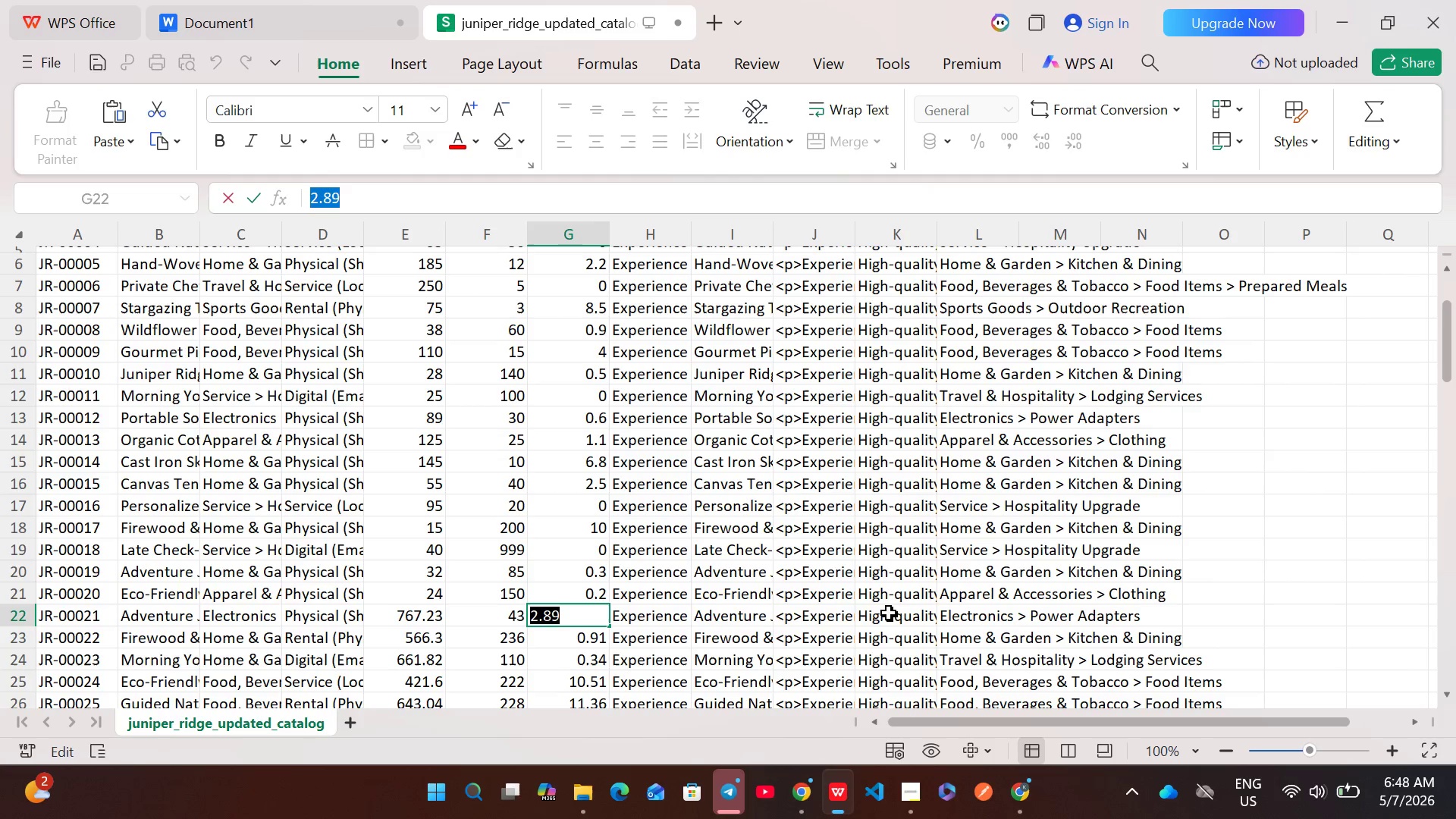 
double_click([887, 617])
 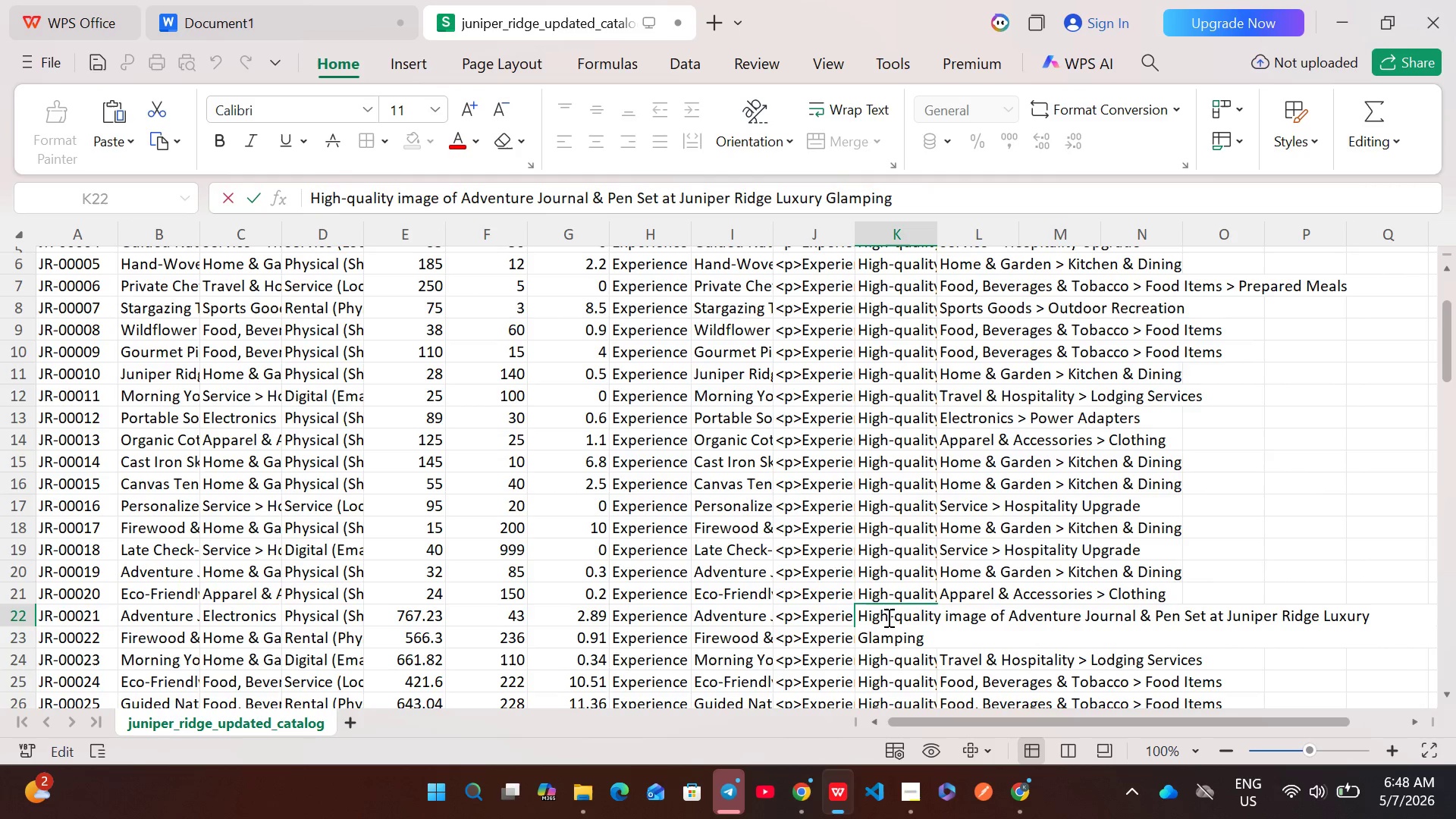 
key(Control+A)
 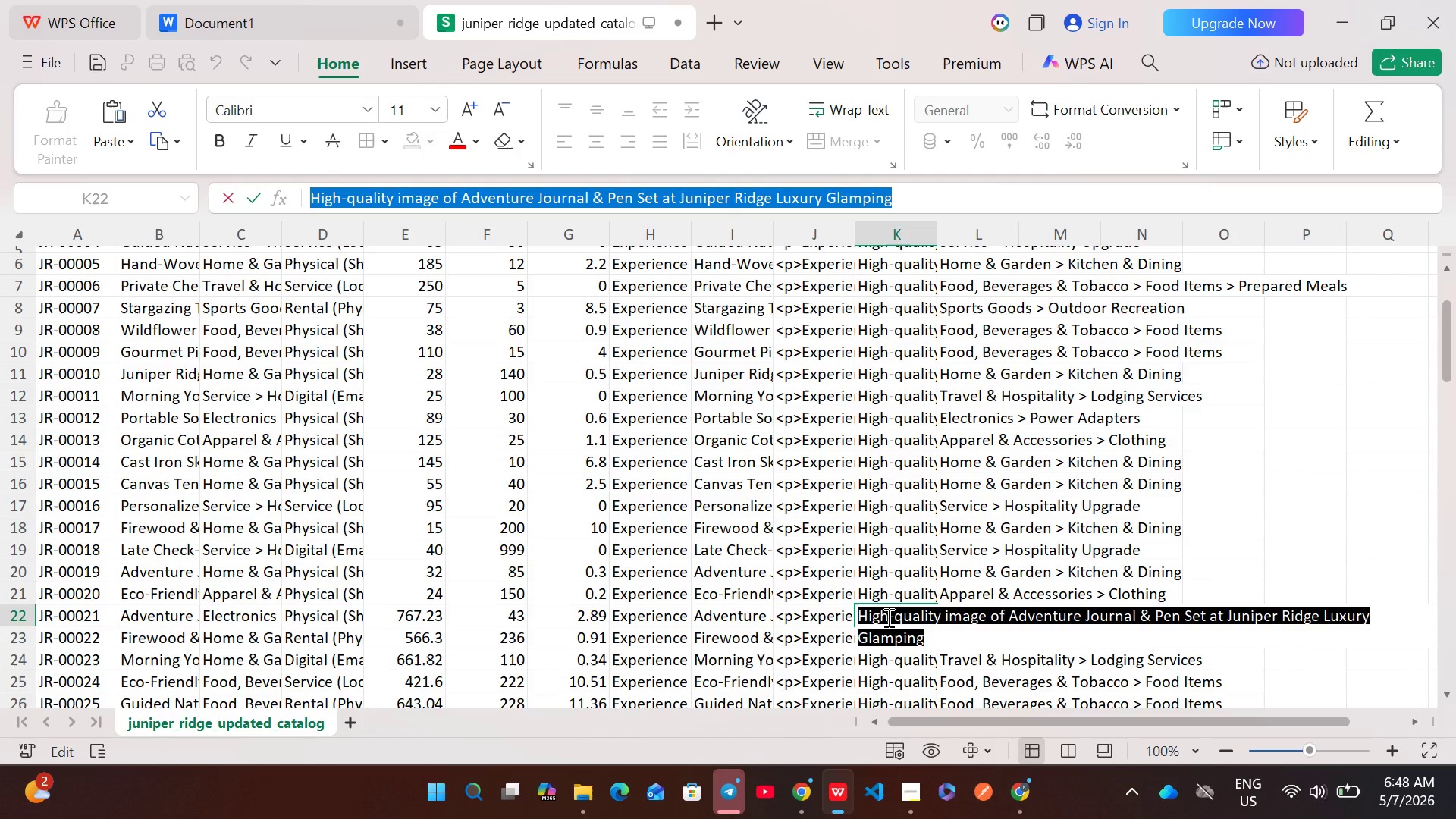 
key(Control+C)
 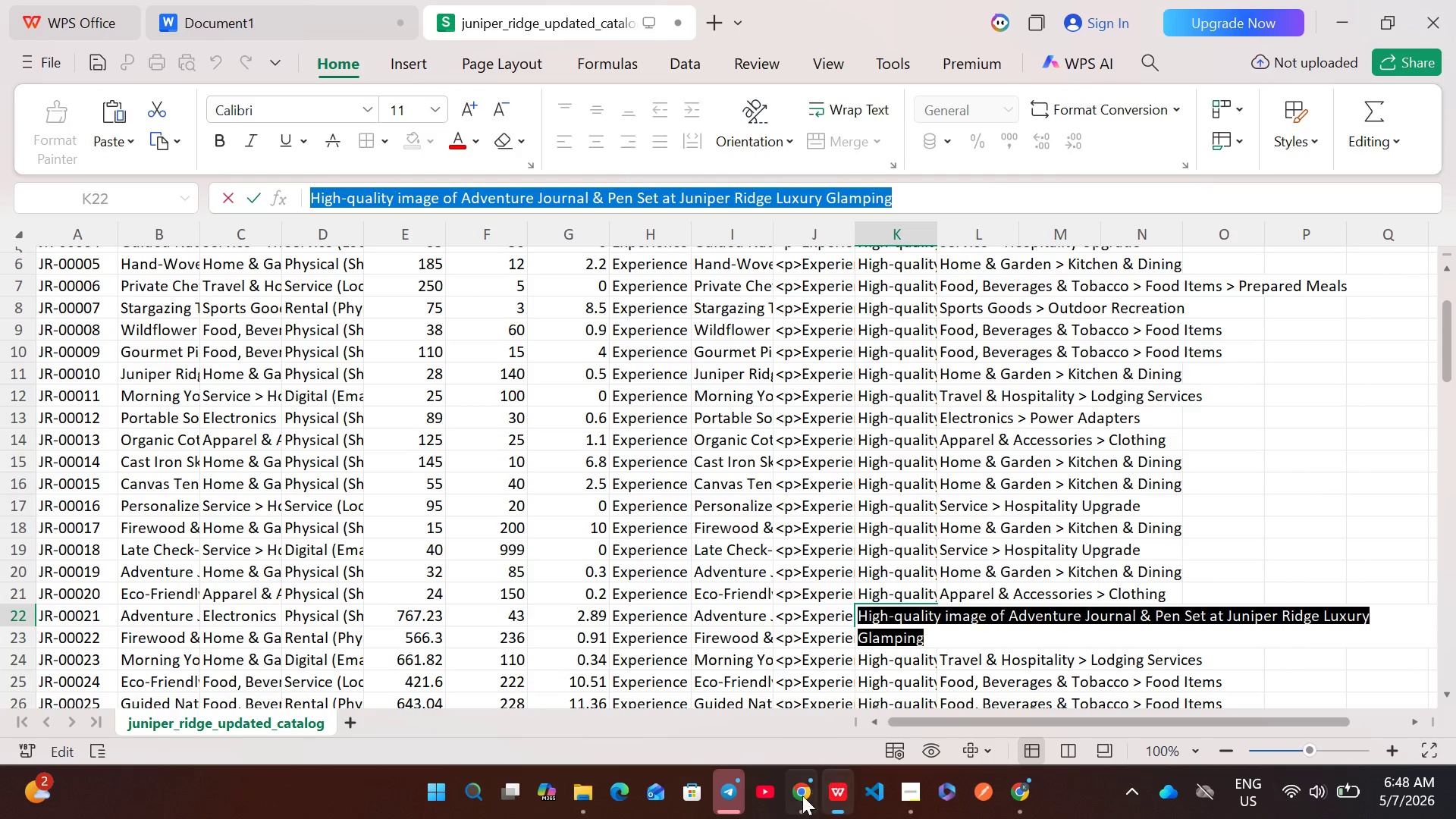 
left_click([802, 795])
 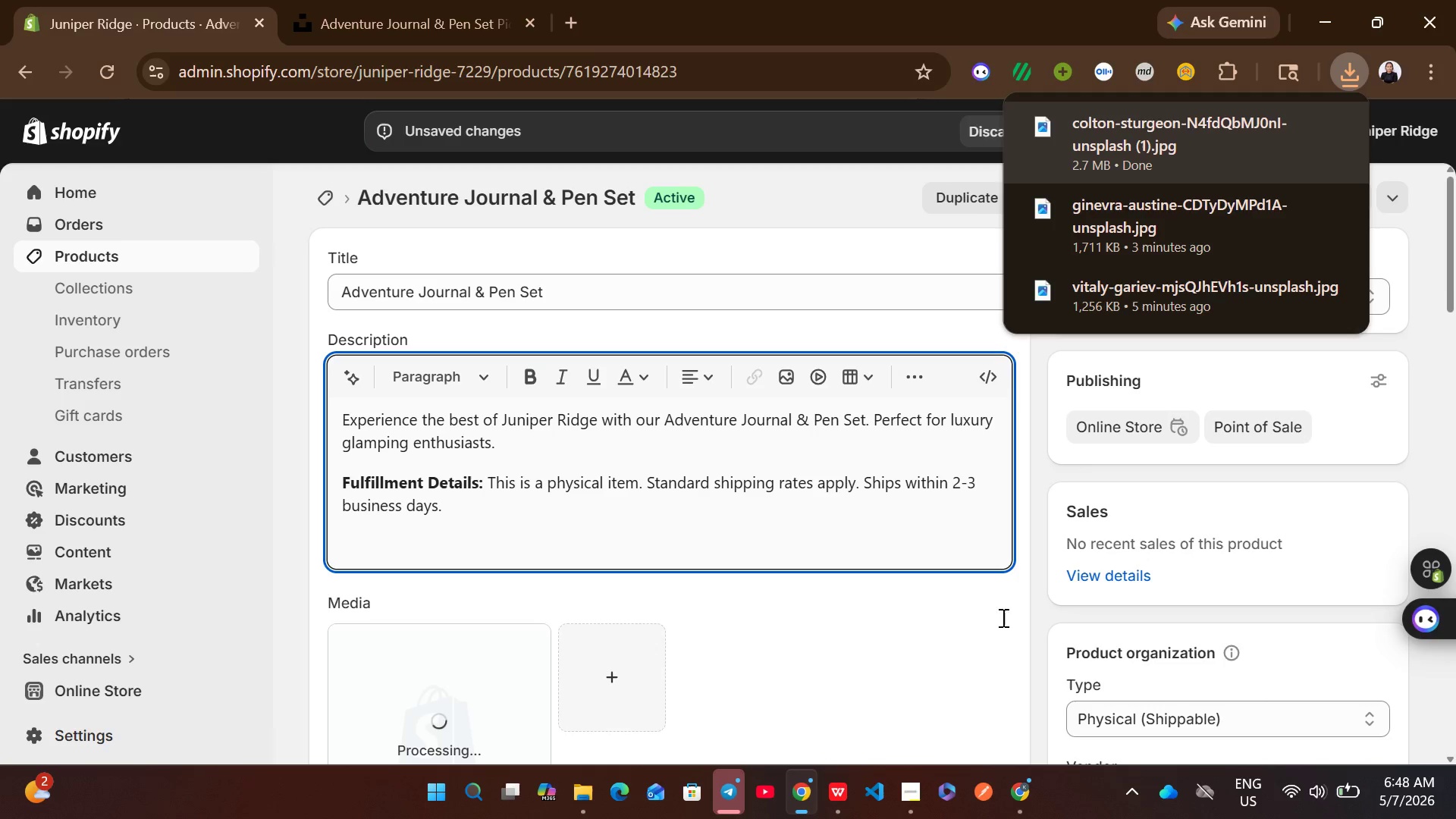 
left_click([1009, 638])
 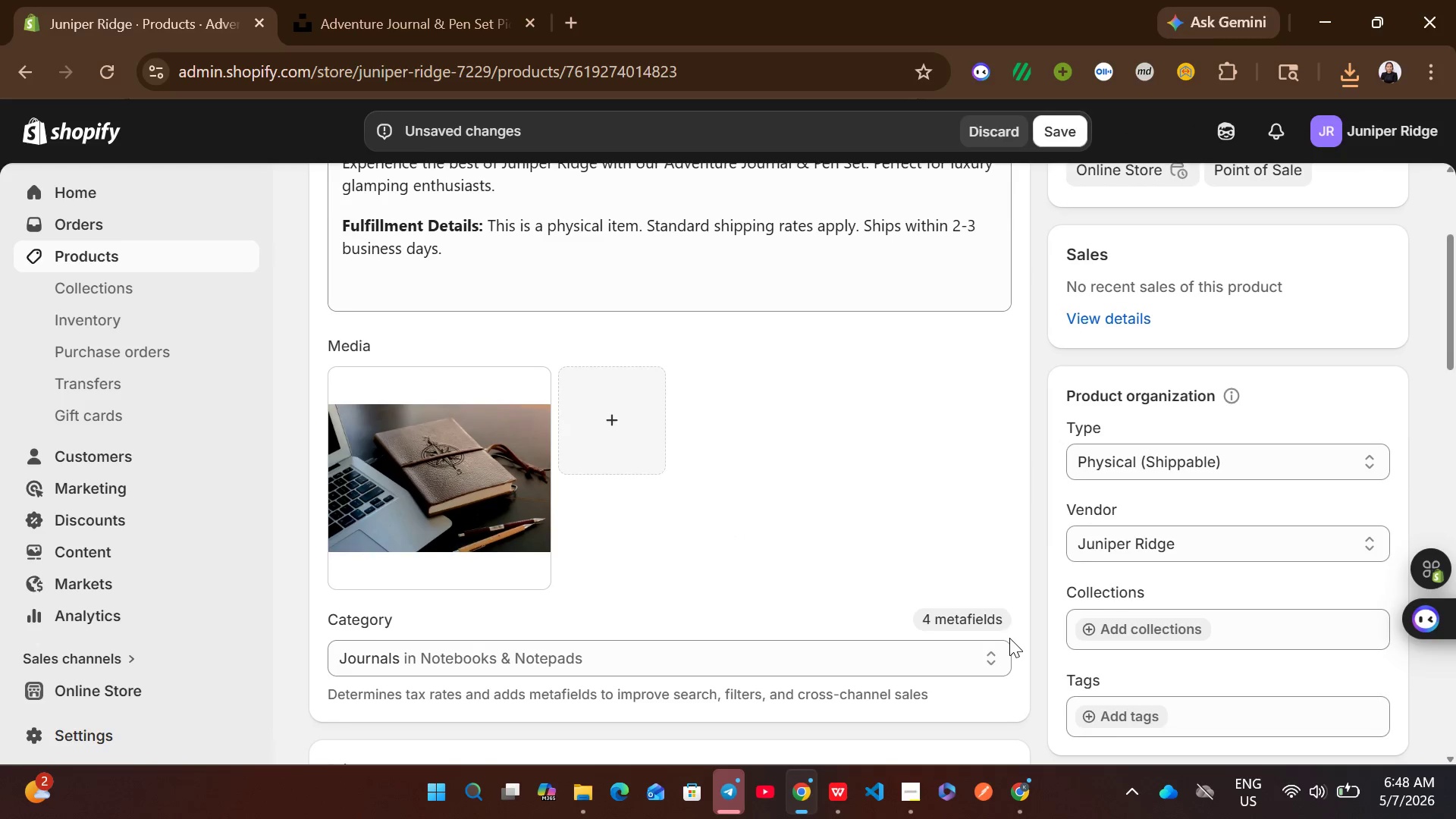 
left_click([458, 422])
 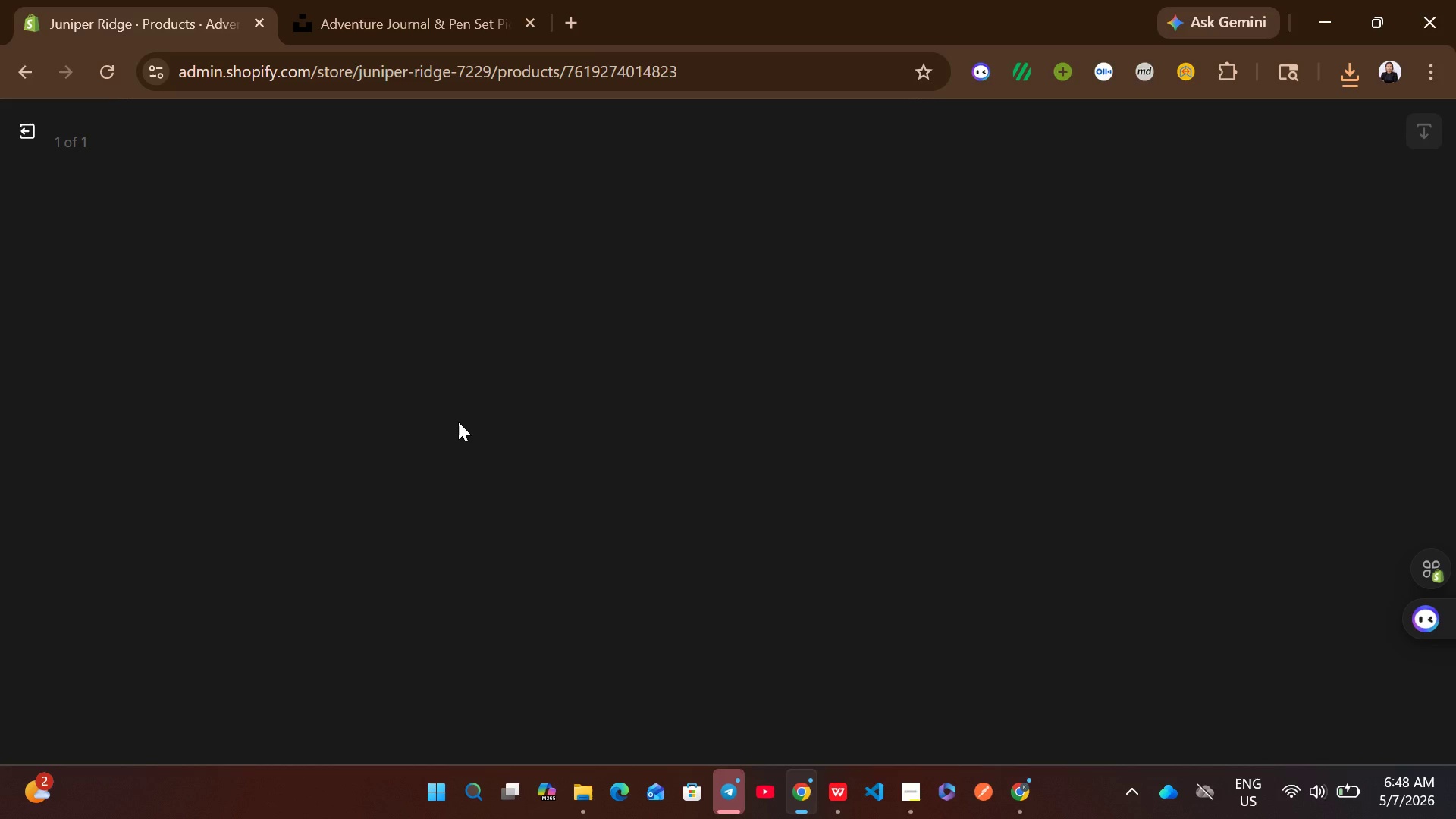 
wait(8.78)
 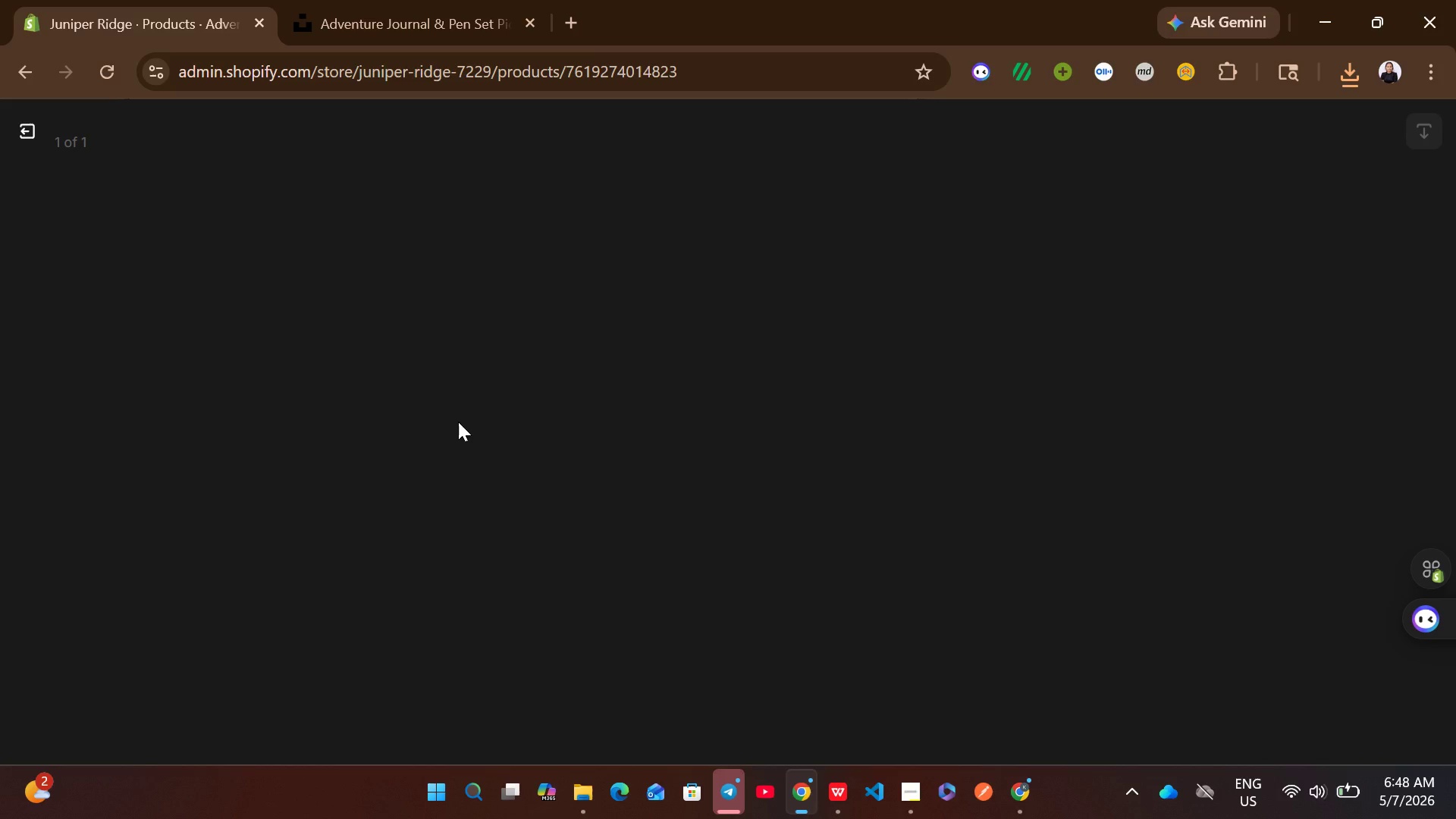 
left_click_drag(start_coordinate=[203, 285], to_coordinate=[246, 362])
 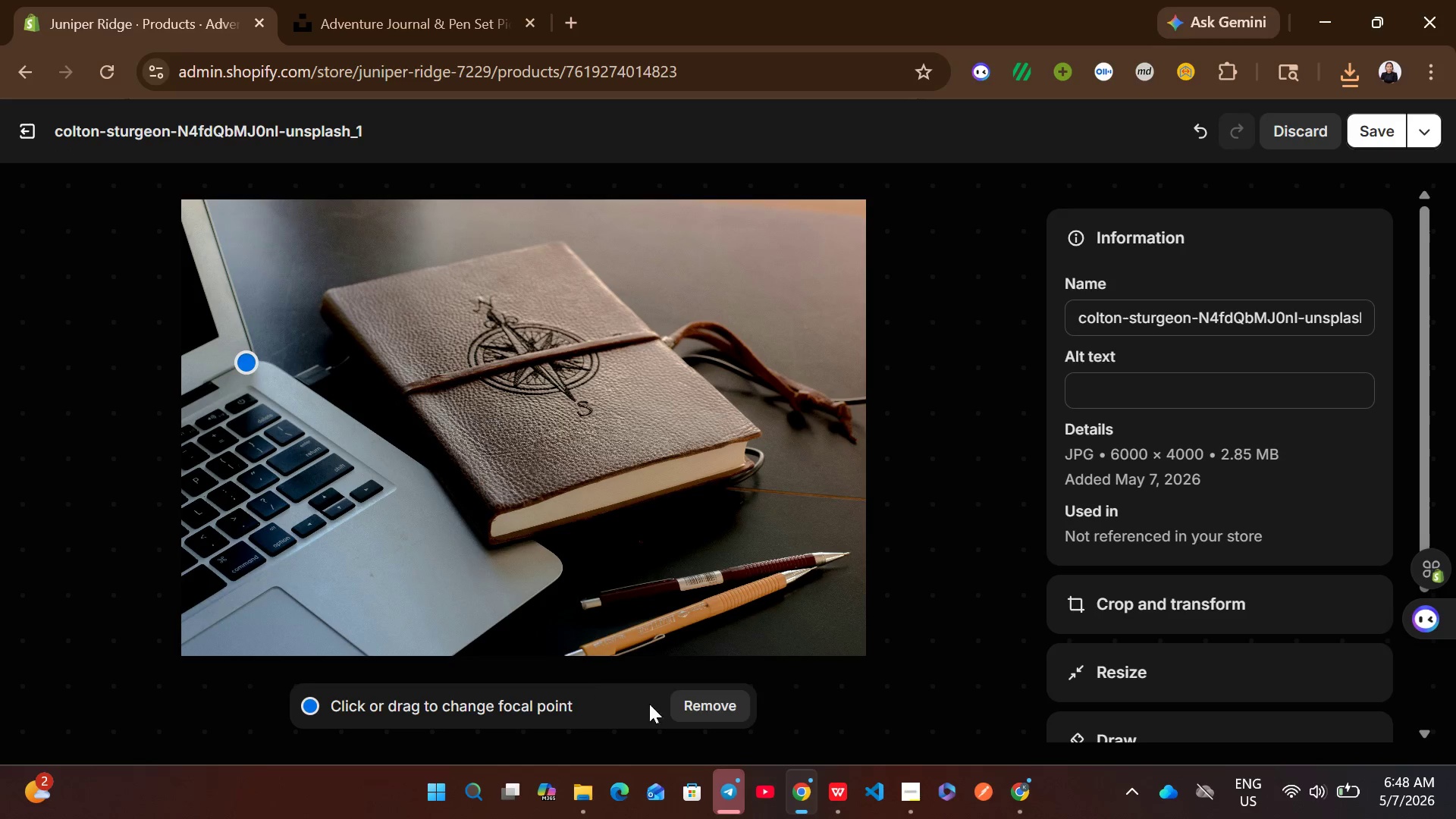 
left_click([730, 703])
 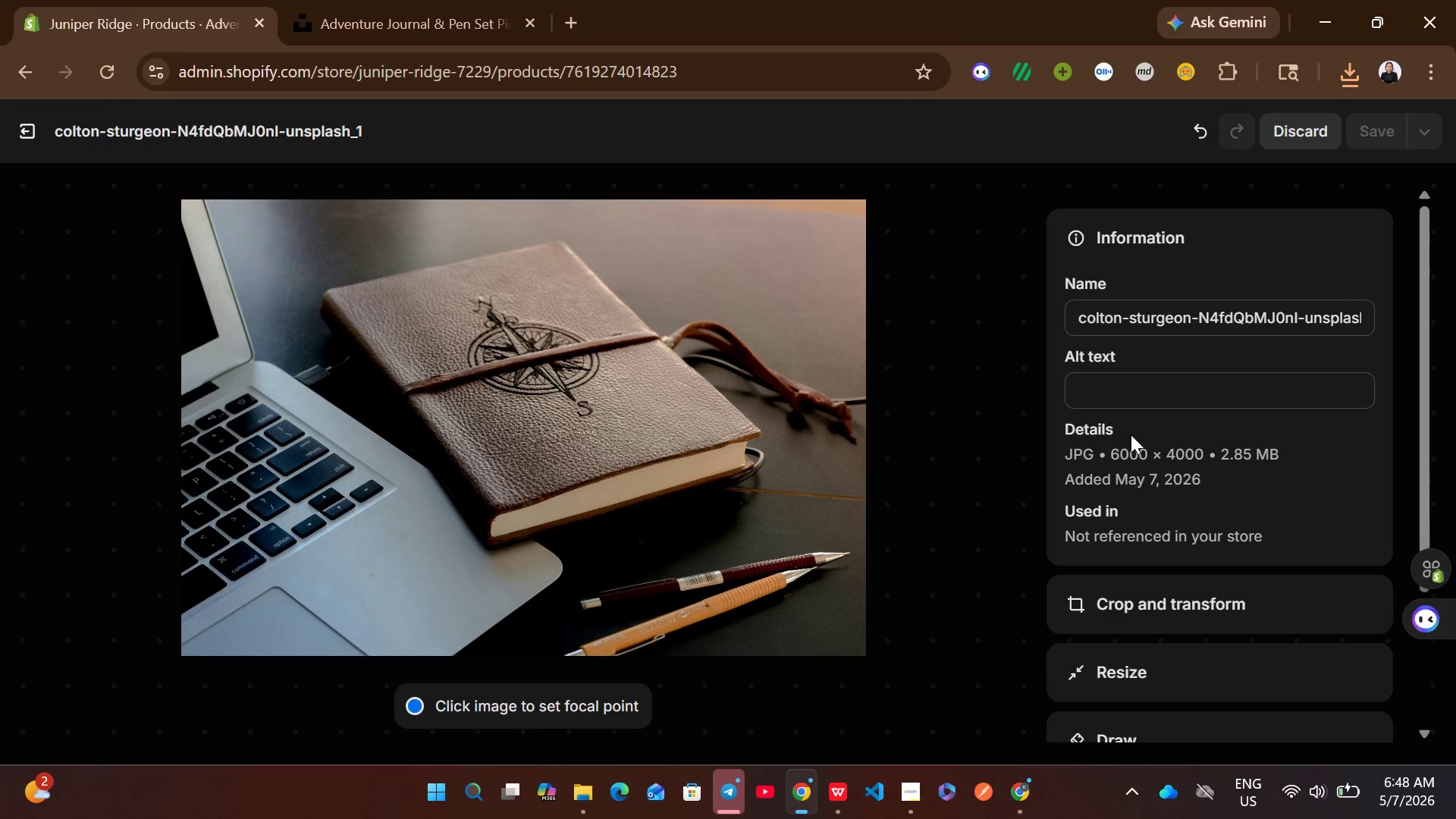 
left_click([1150, 403])
 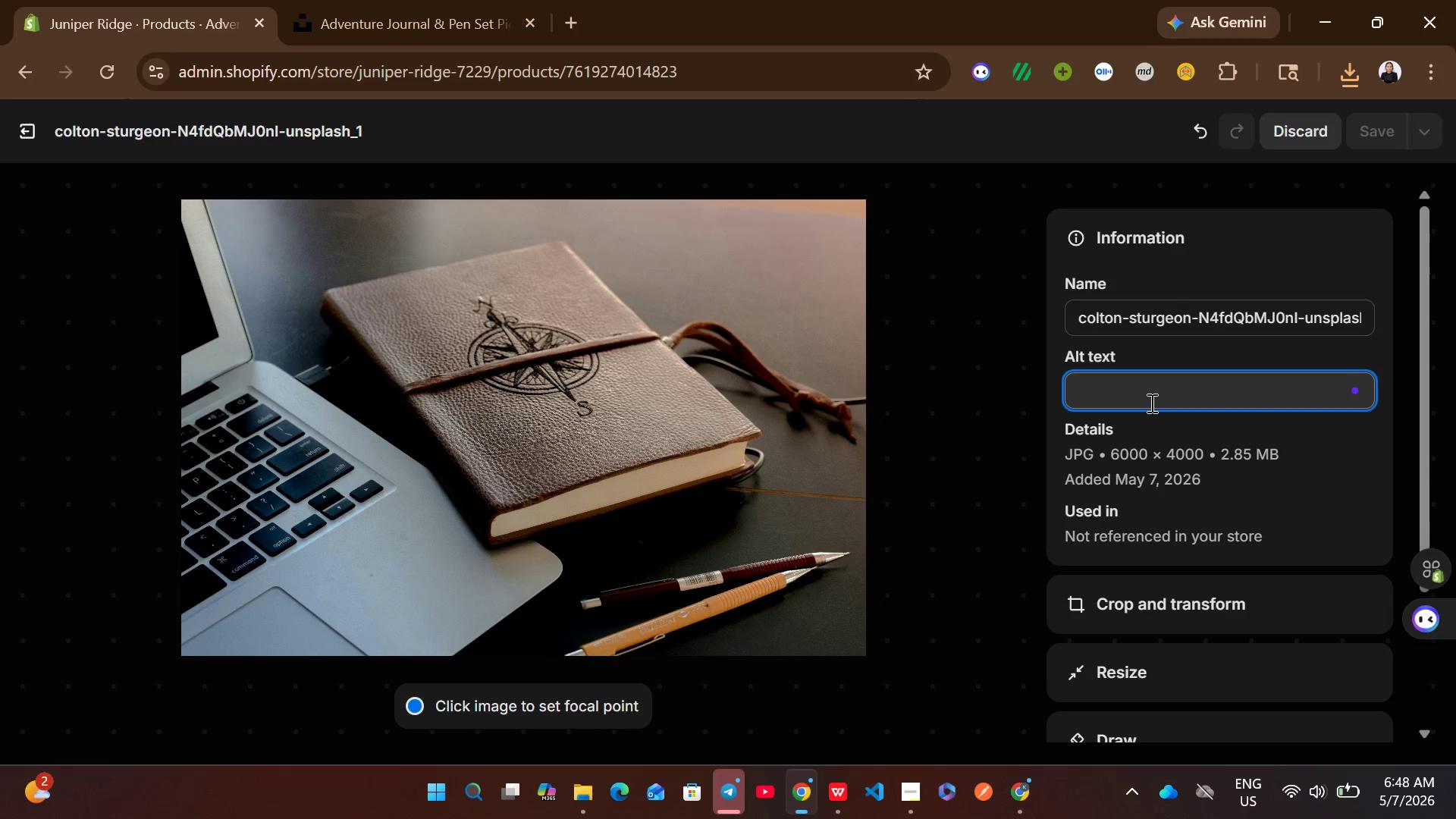 
key(Control+V)
 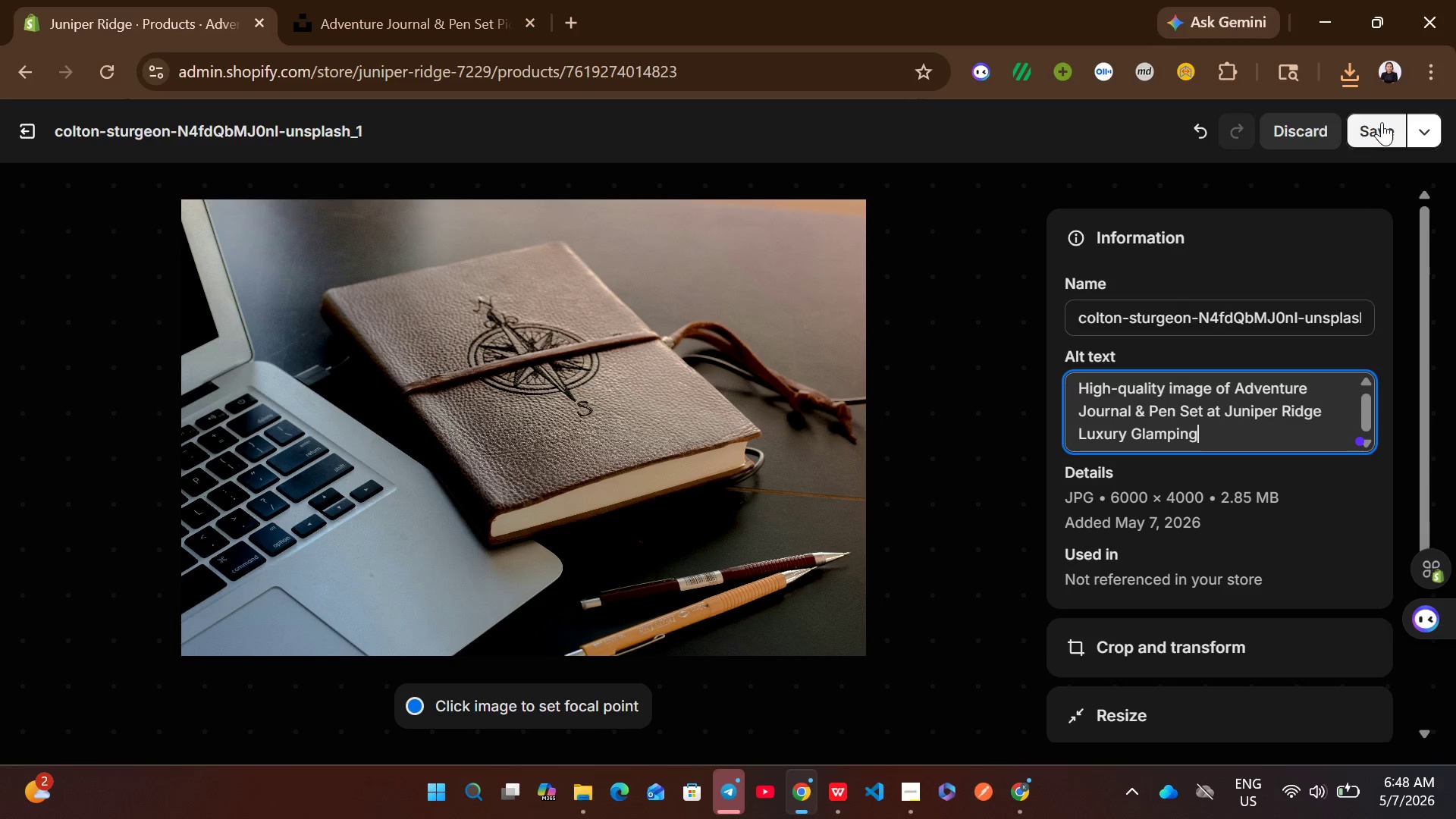 
left_click([1377, 124])
 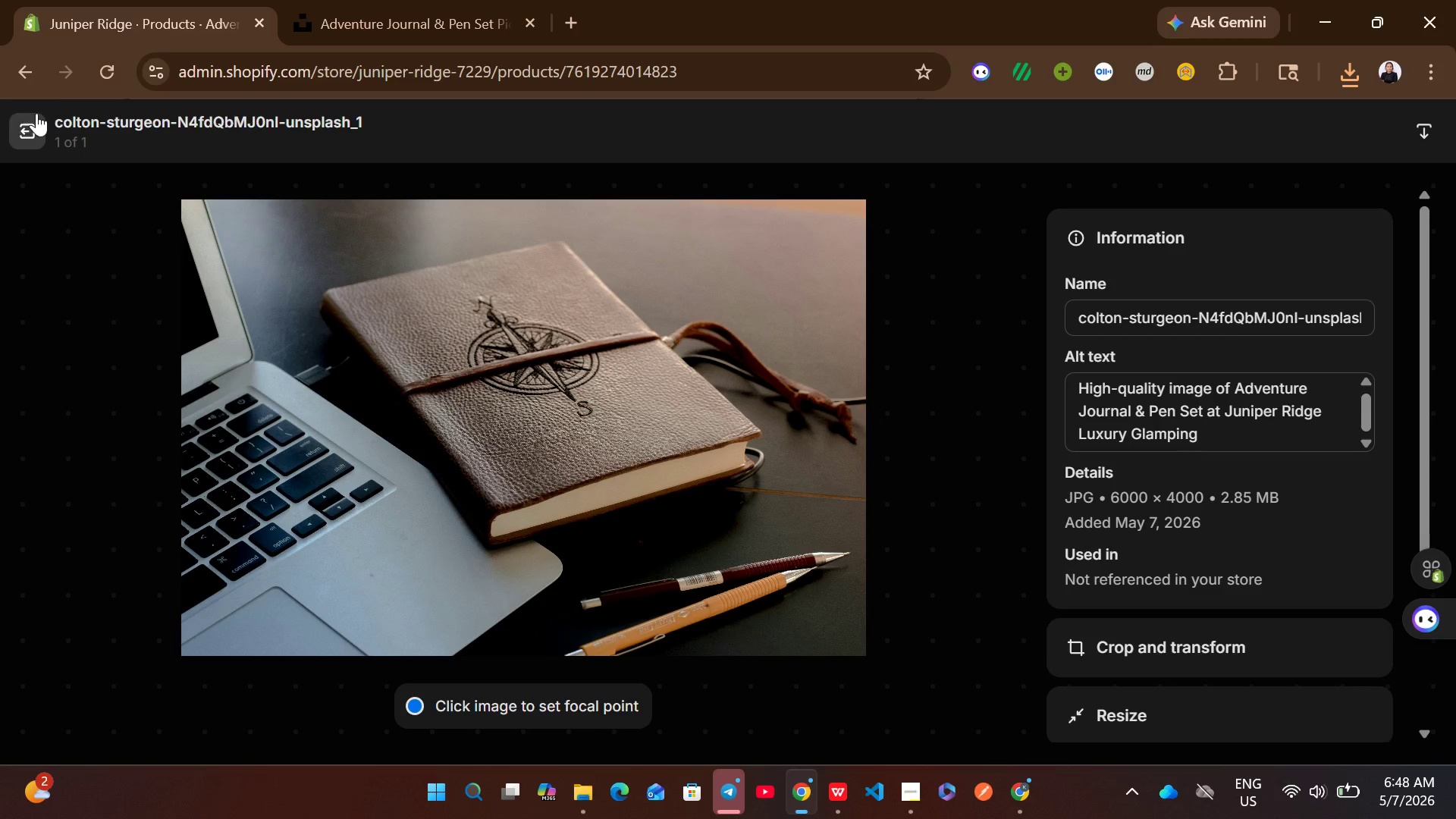 
left_click([24, 131])
 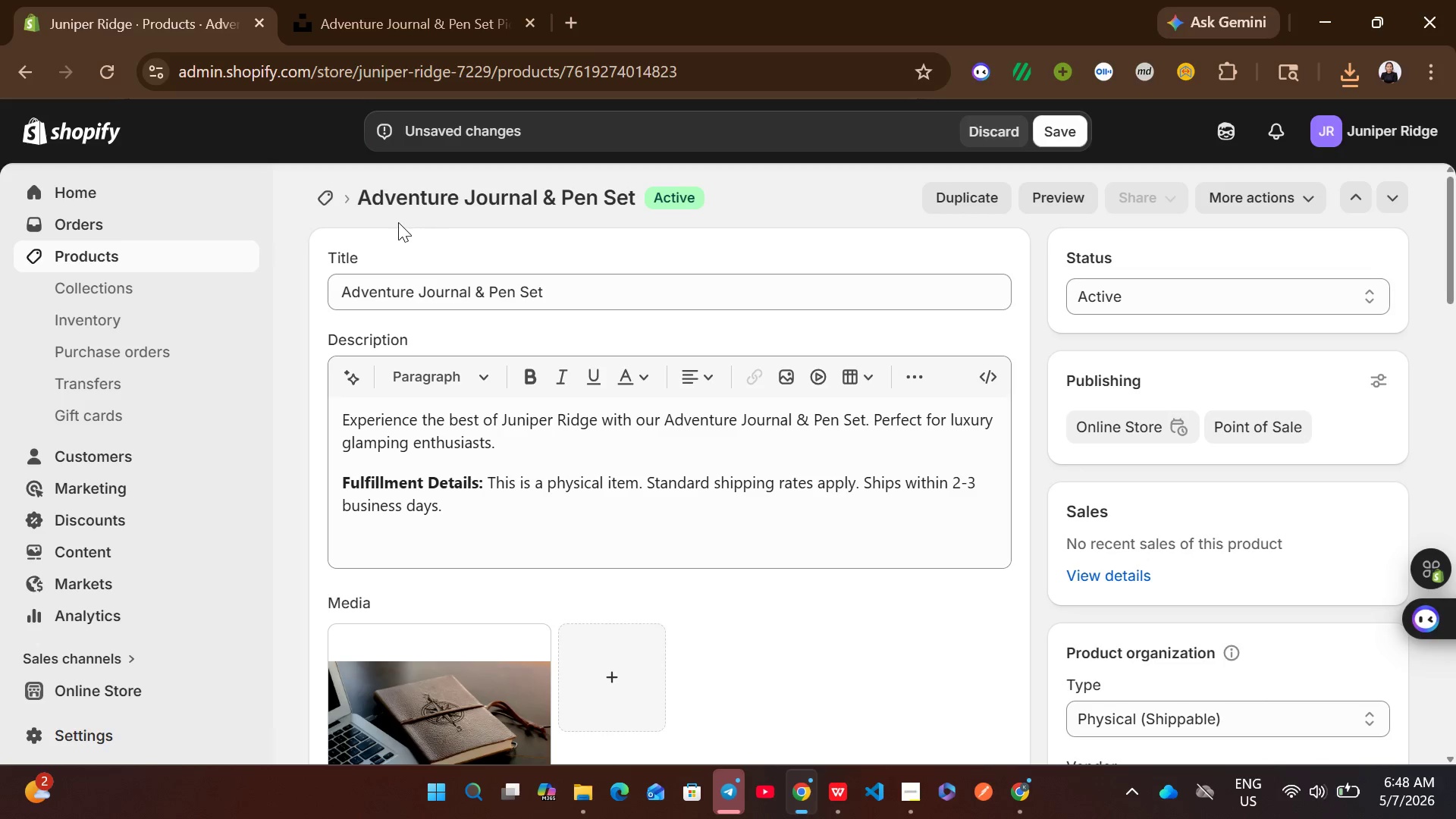 
wait(5.92)
 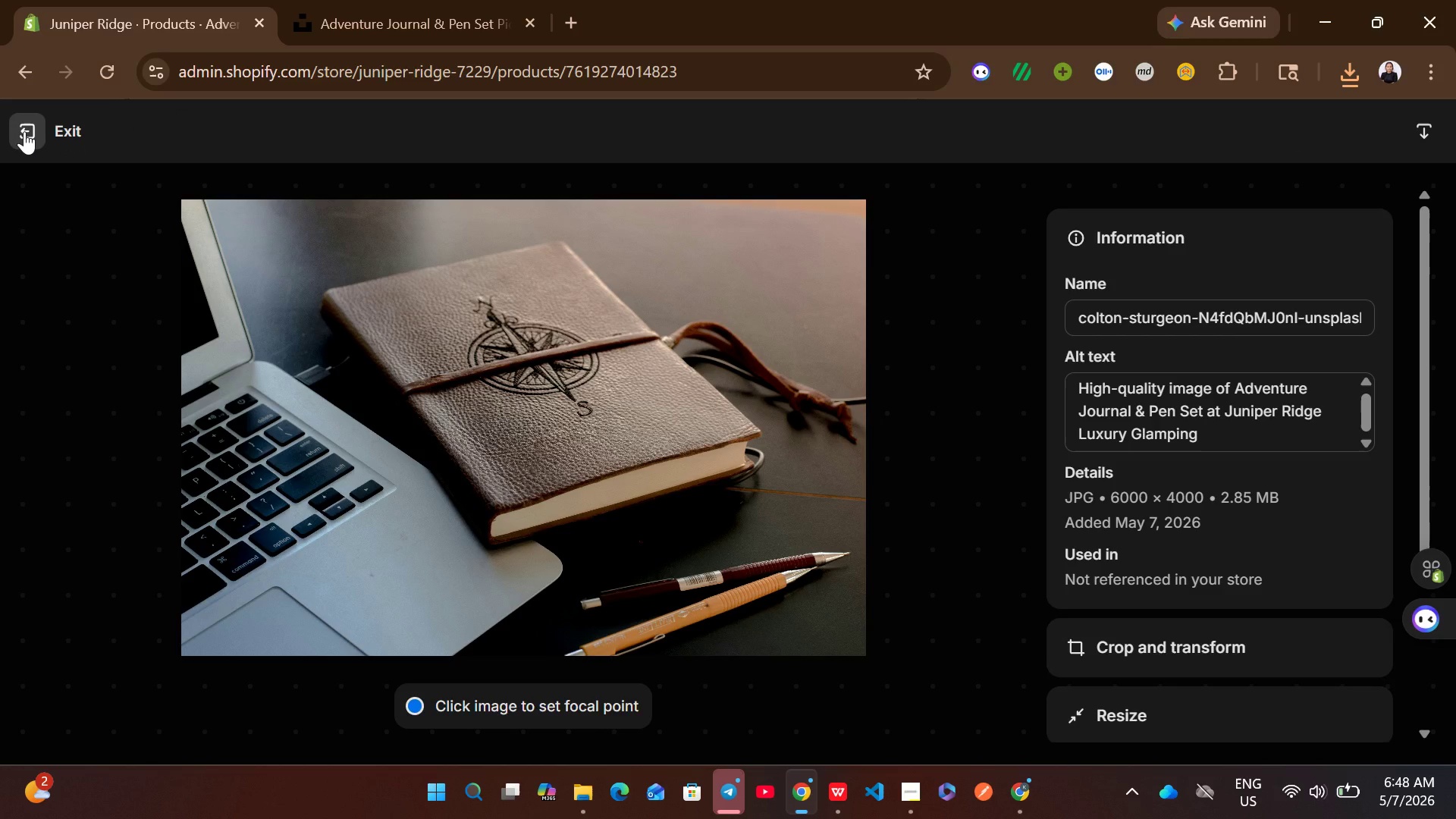 
left_click([323, 197])
 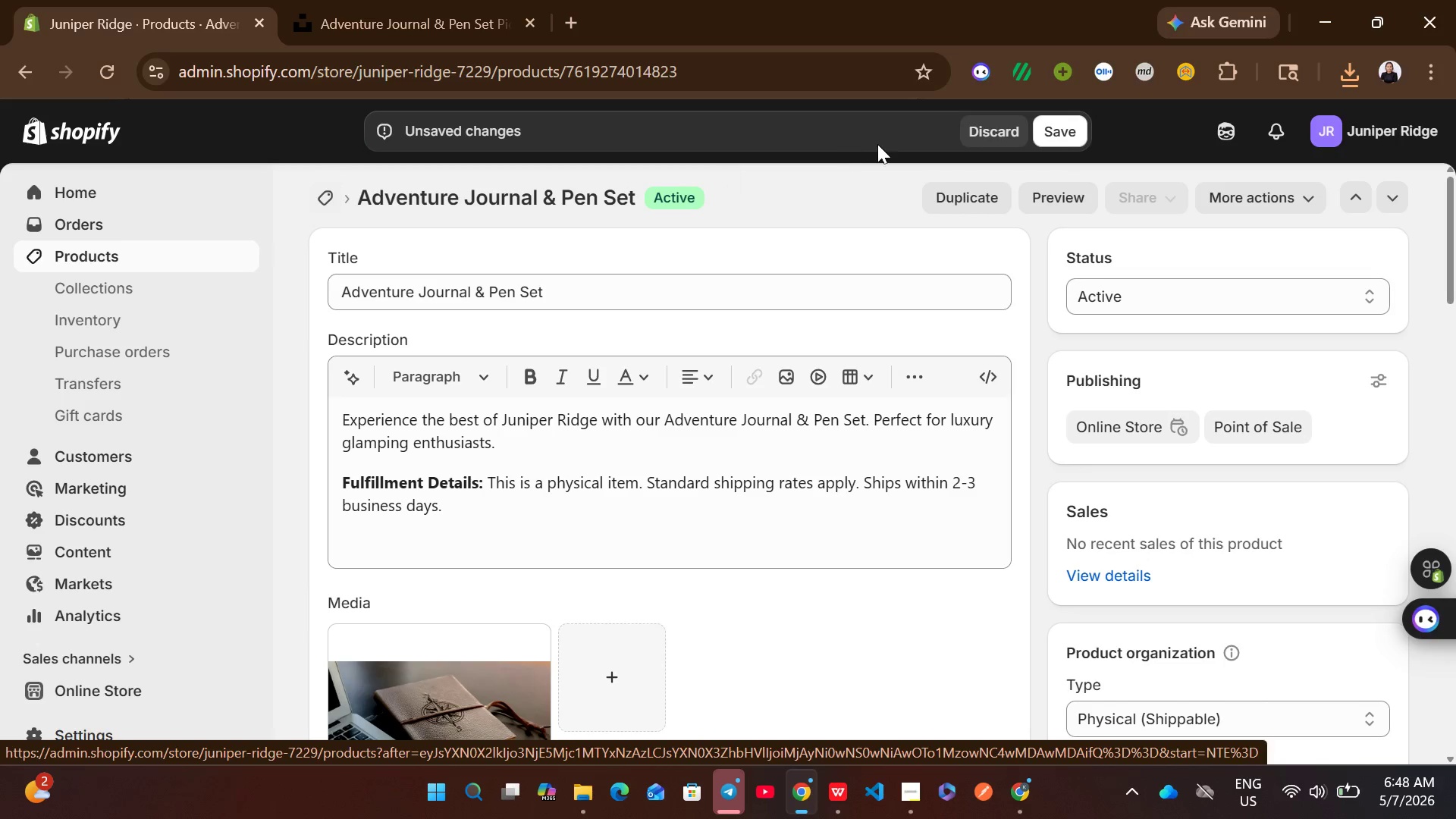 
left_click([1060, 131])
 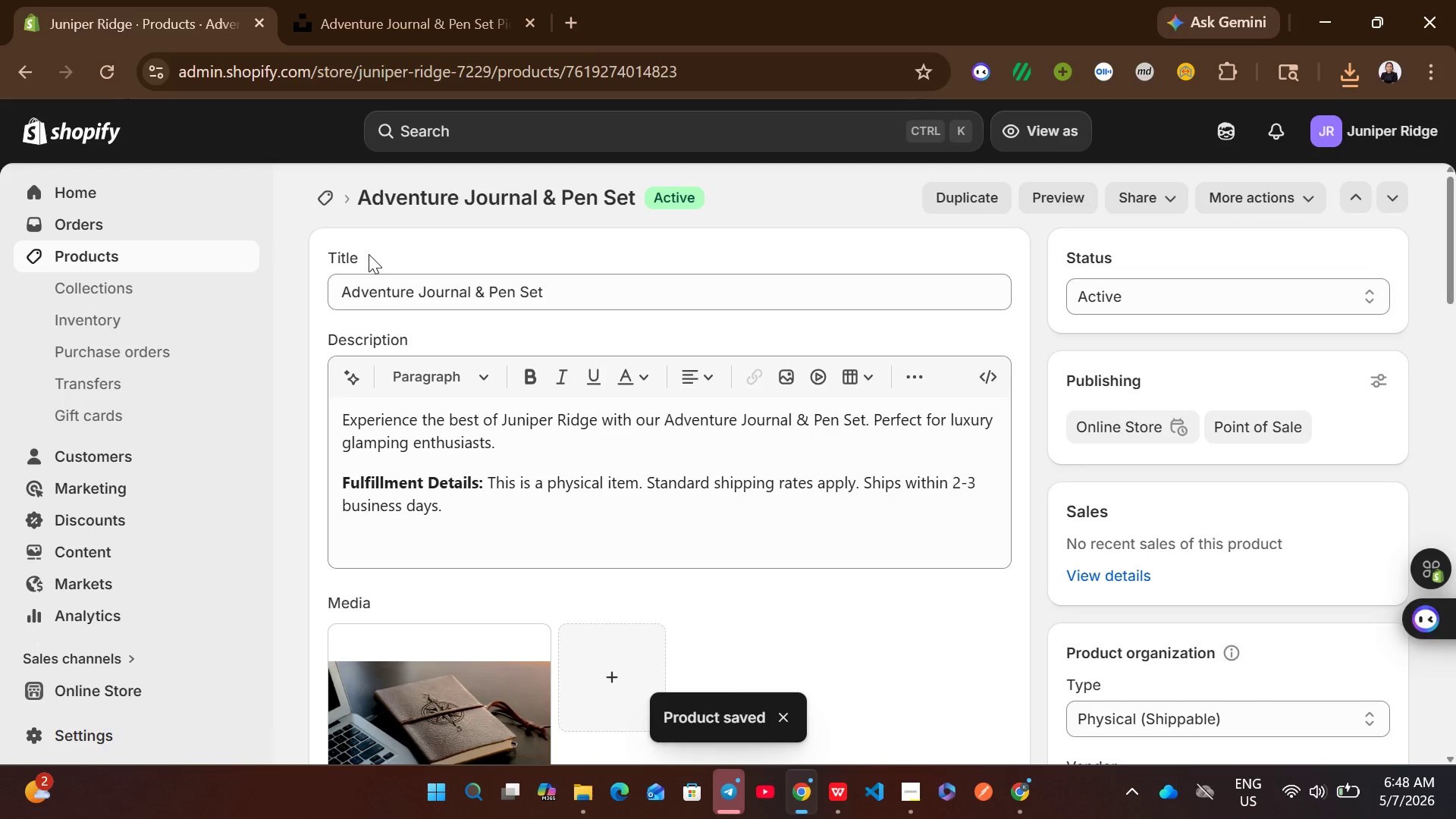 
wait(7.52)
 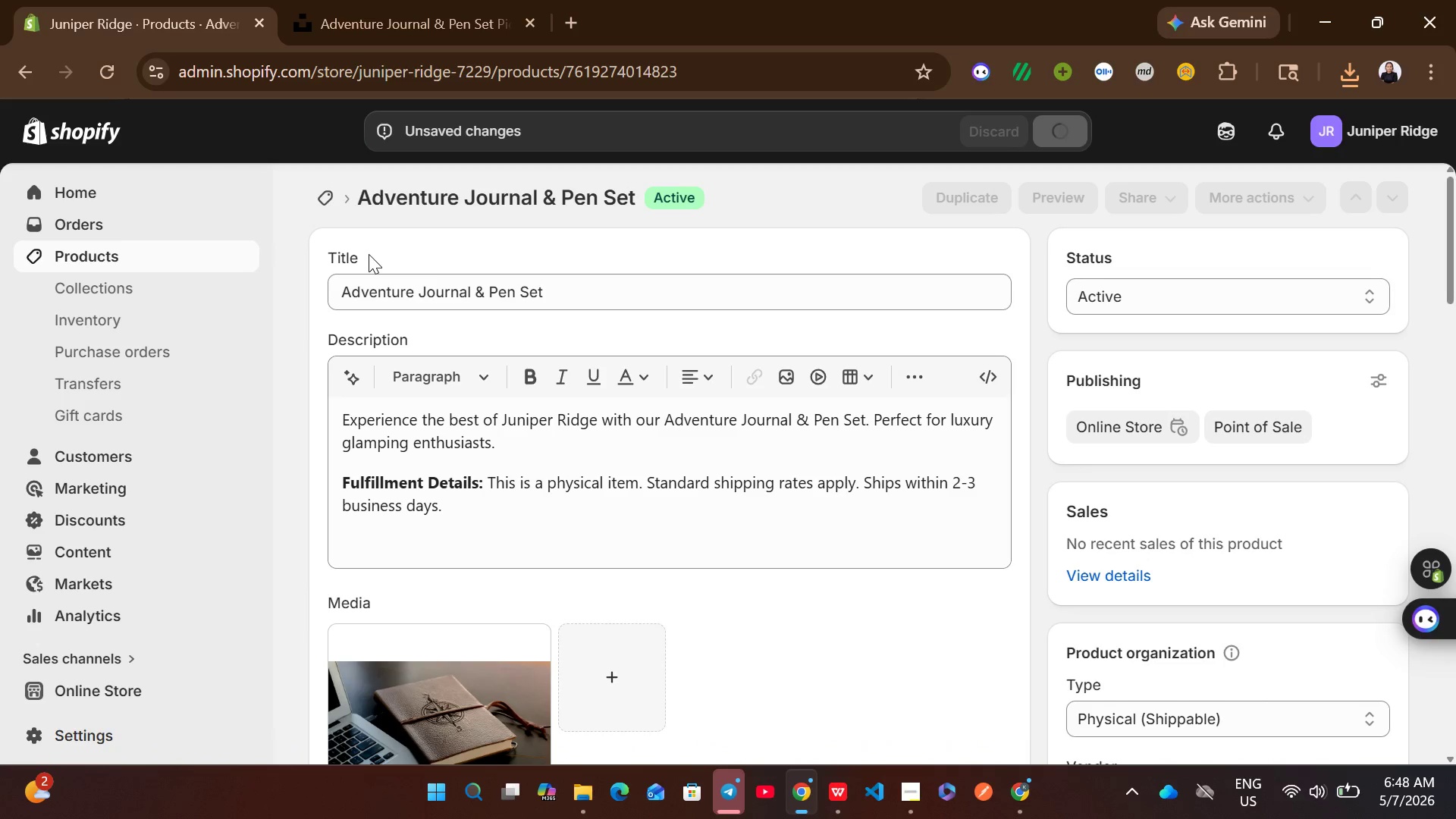 
left_click([322, 206])
 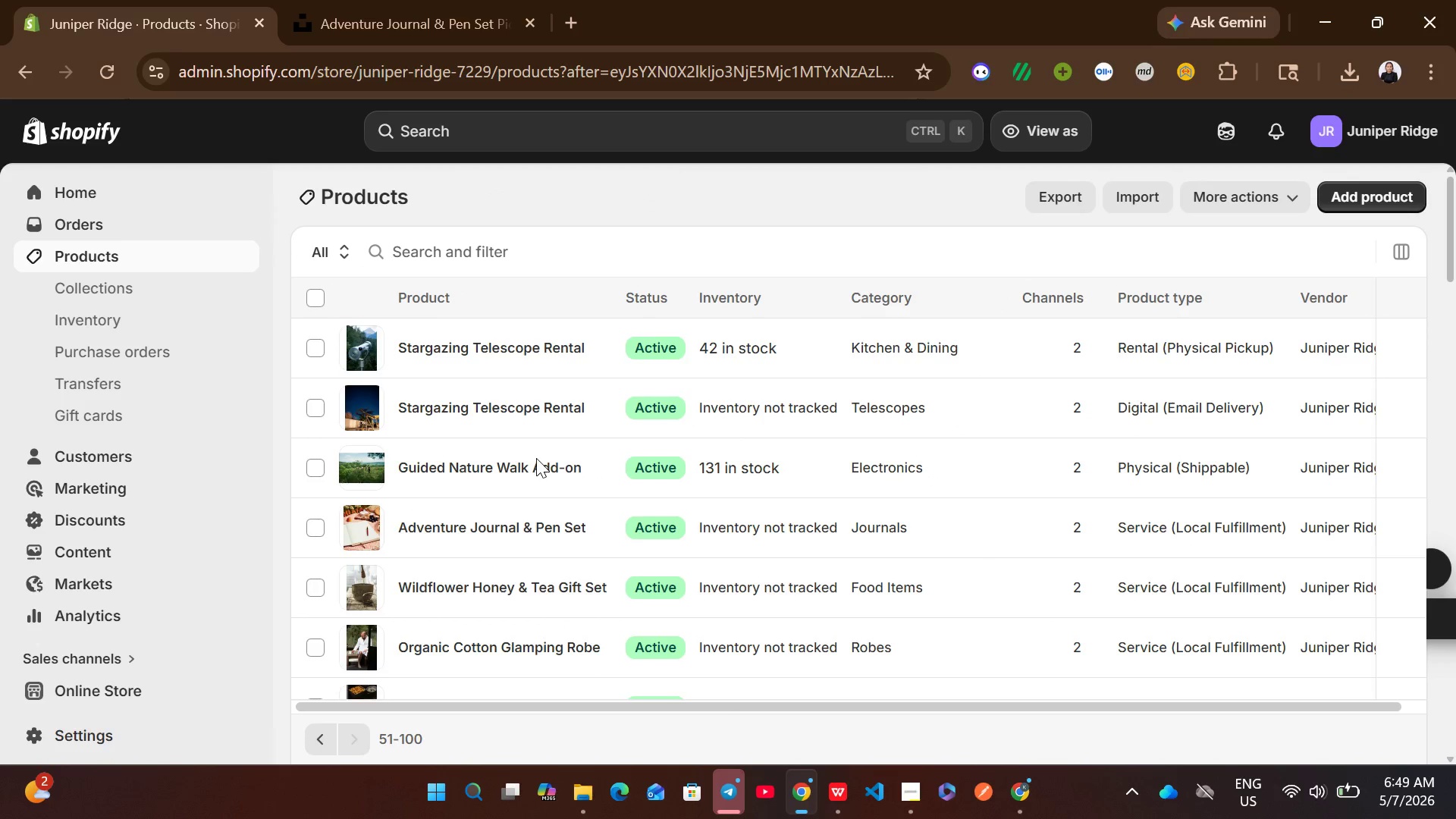 
wait(12.38)
 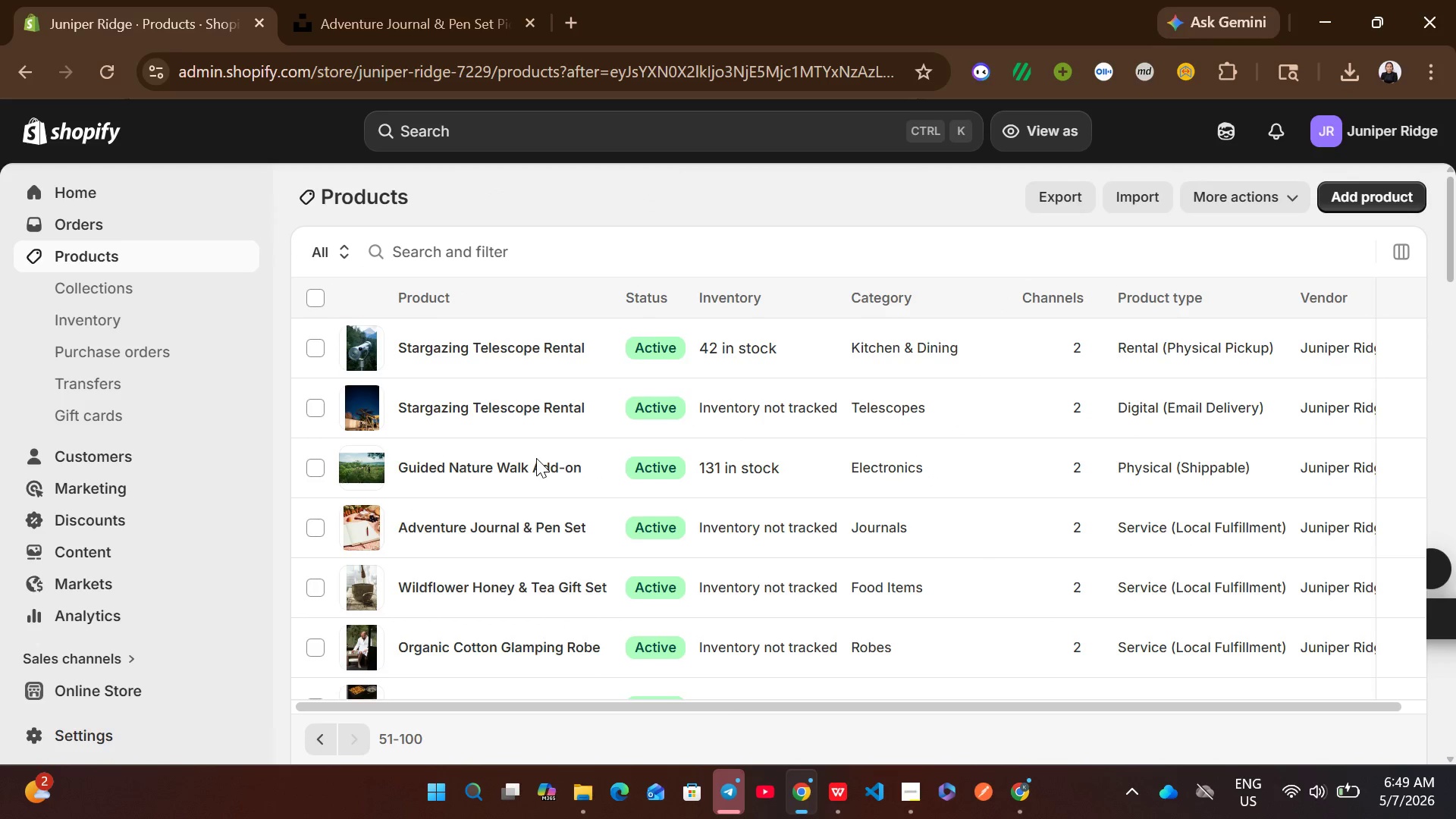 
left_click([802, 433])
 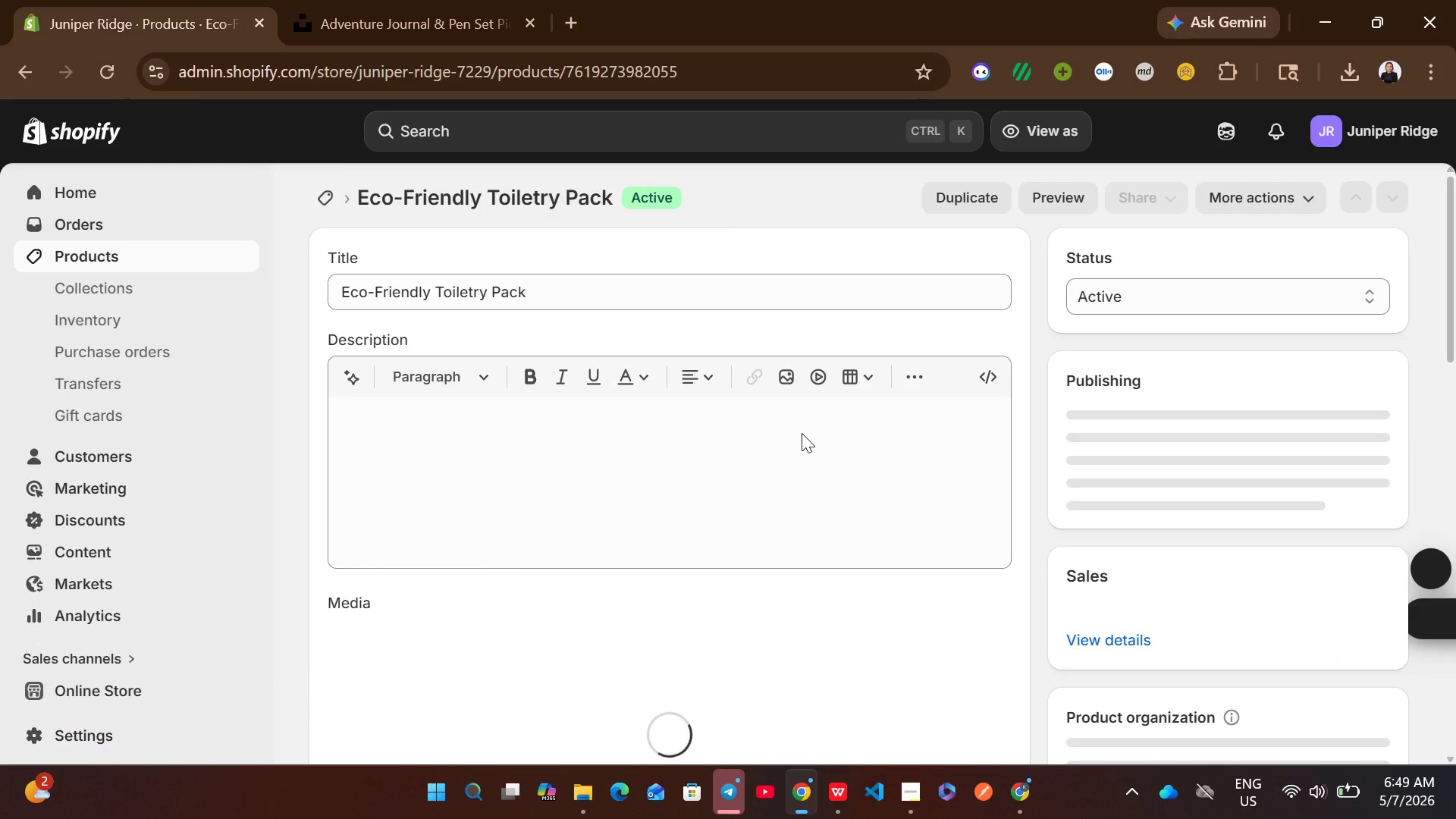 
left_click([762, 526])
 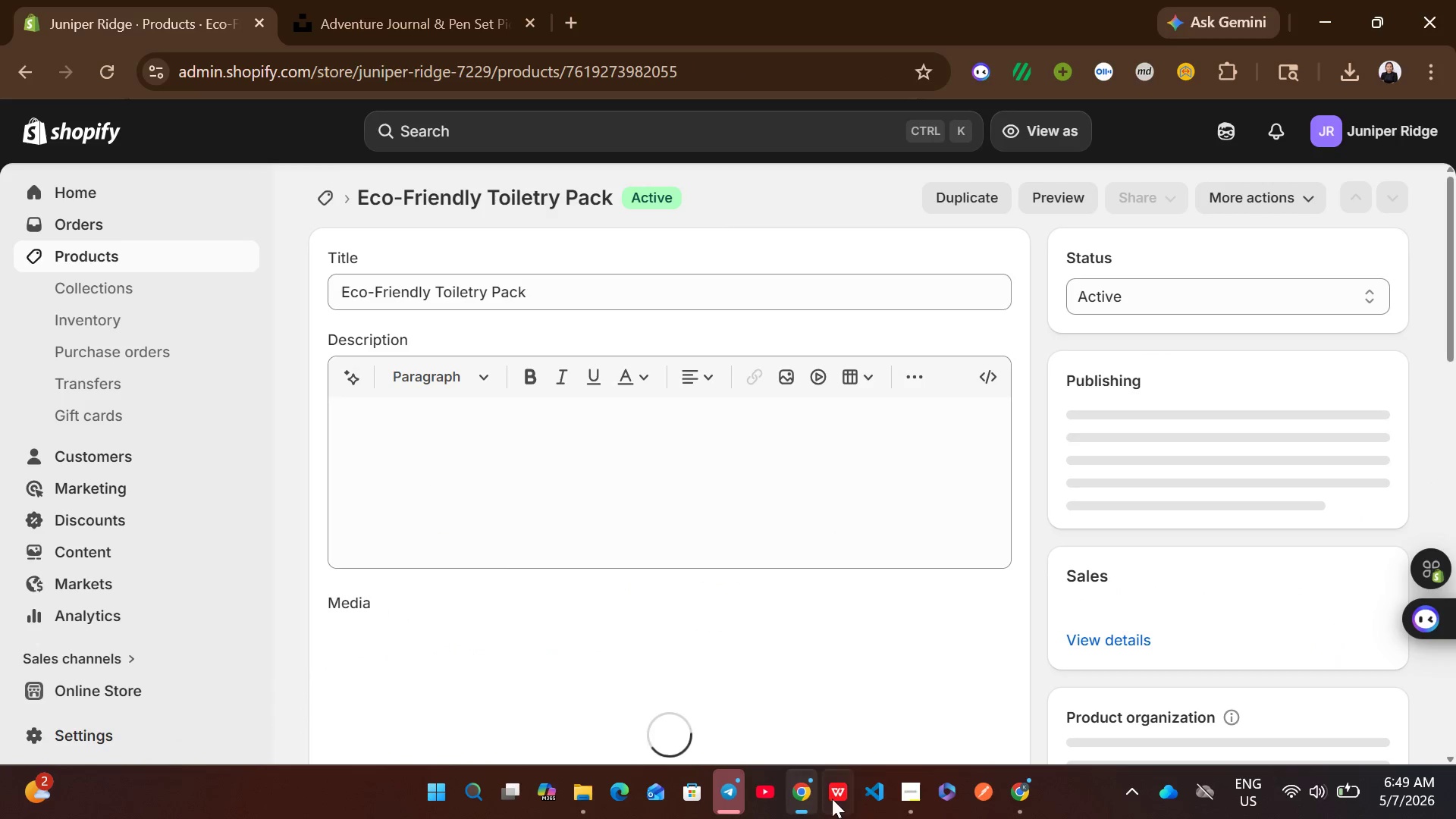 
left_click([837, 801])
 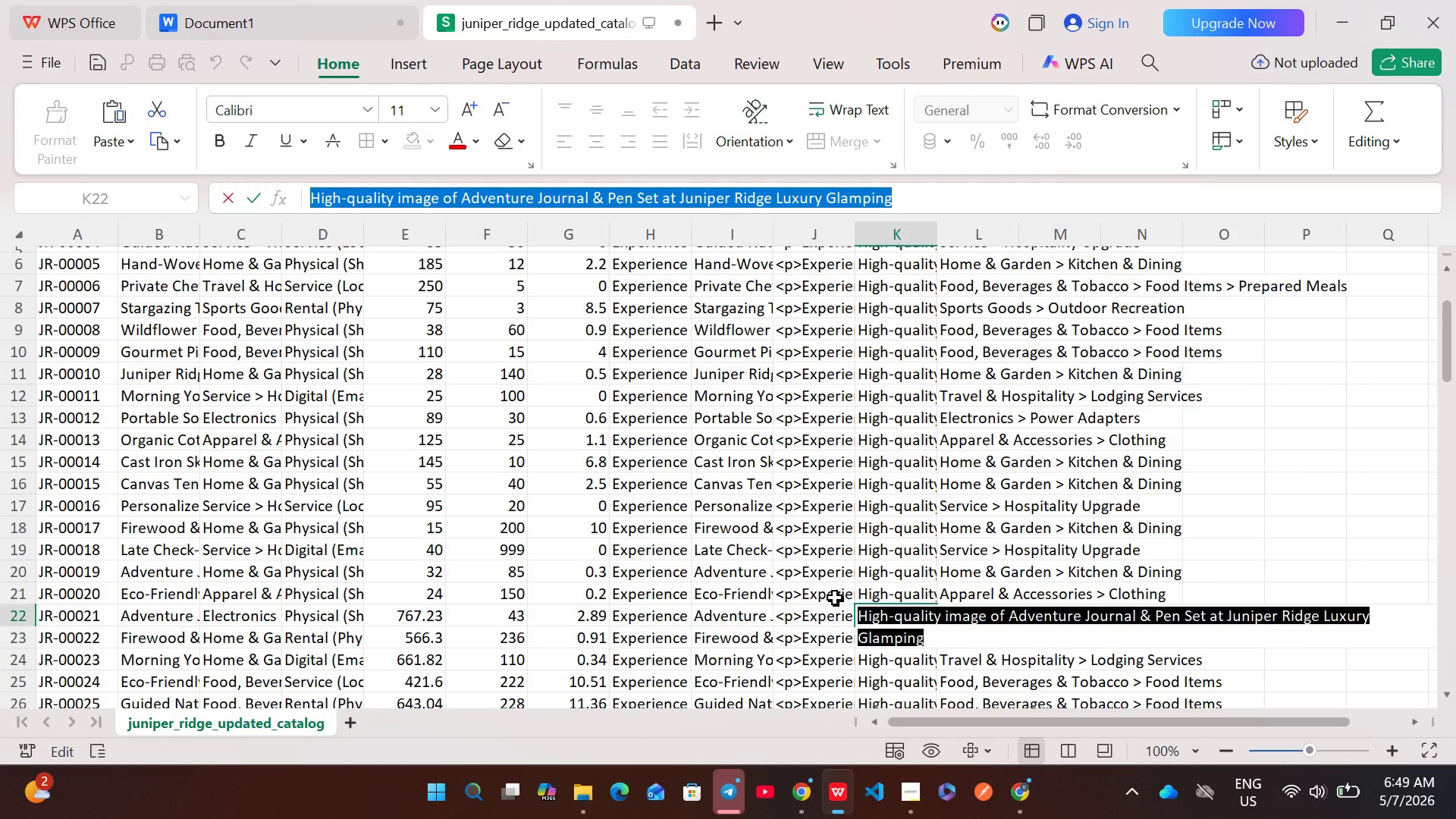 
double_click([831, 598])
 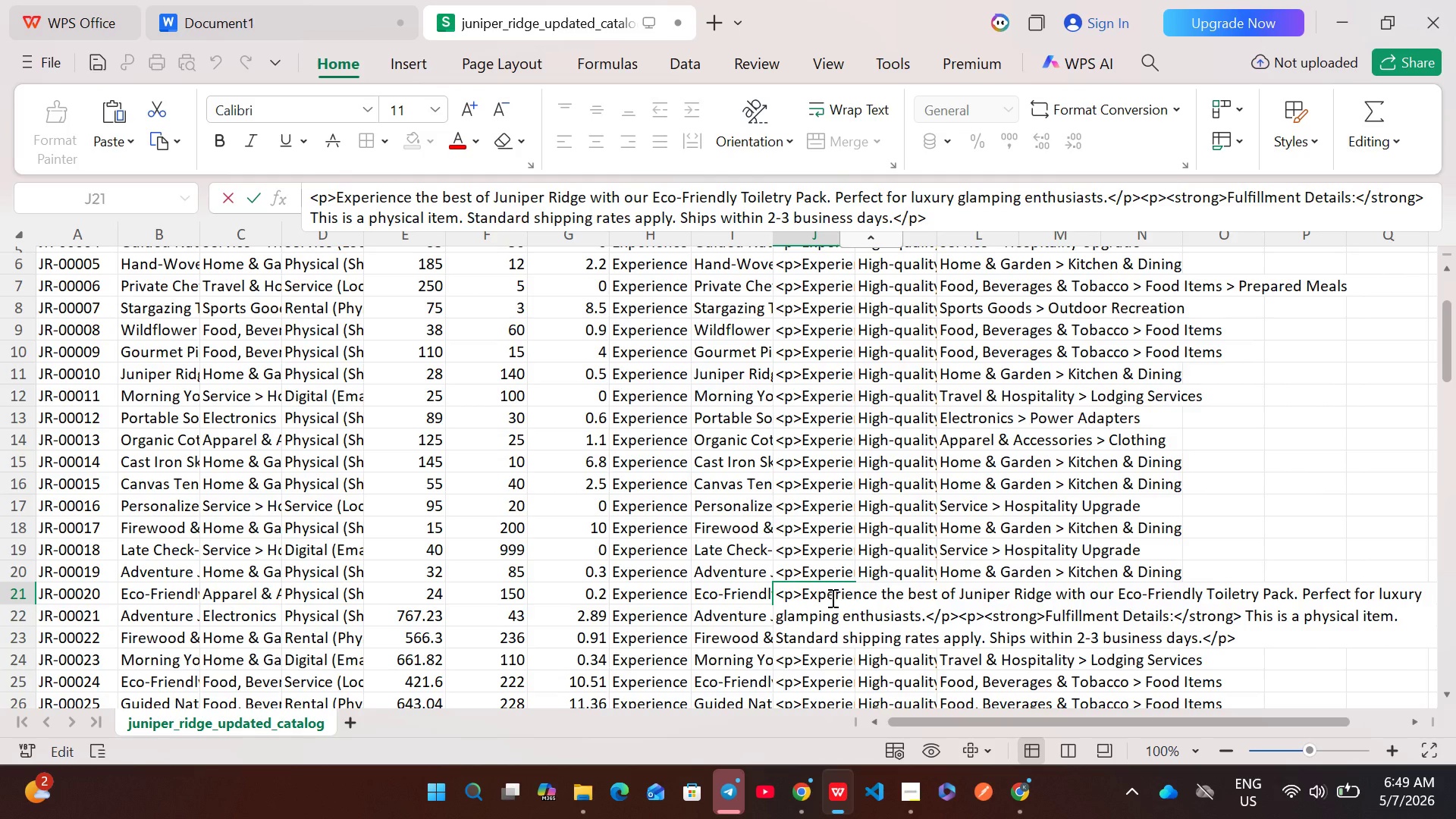 
key(Control+A)
 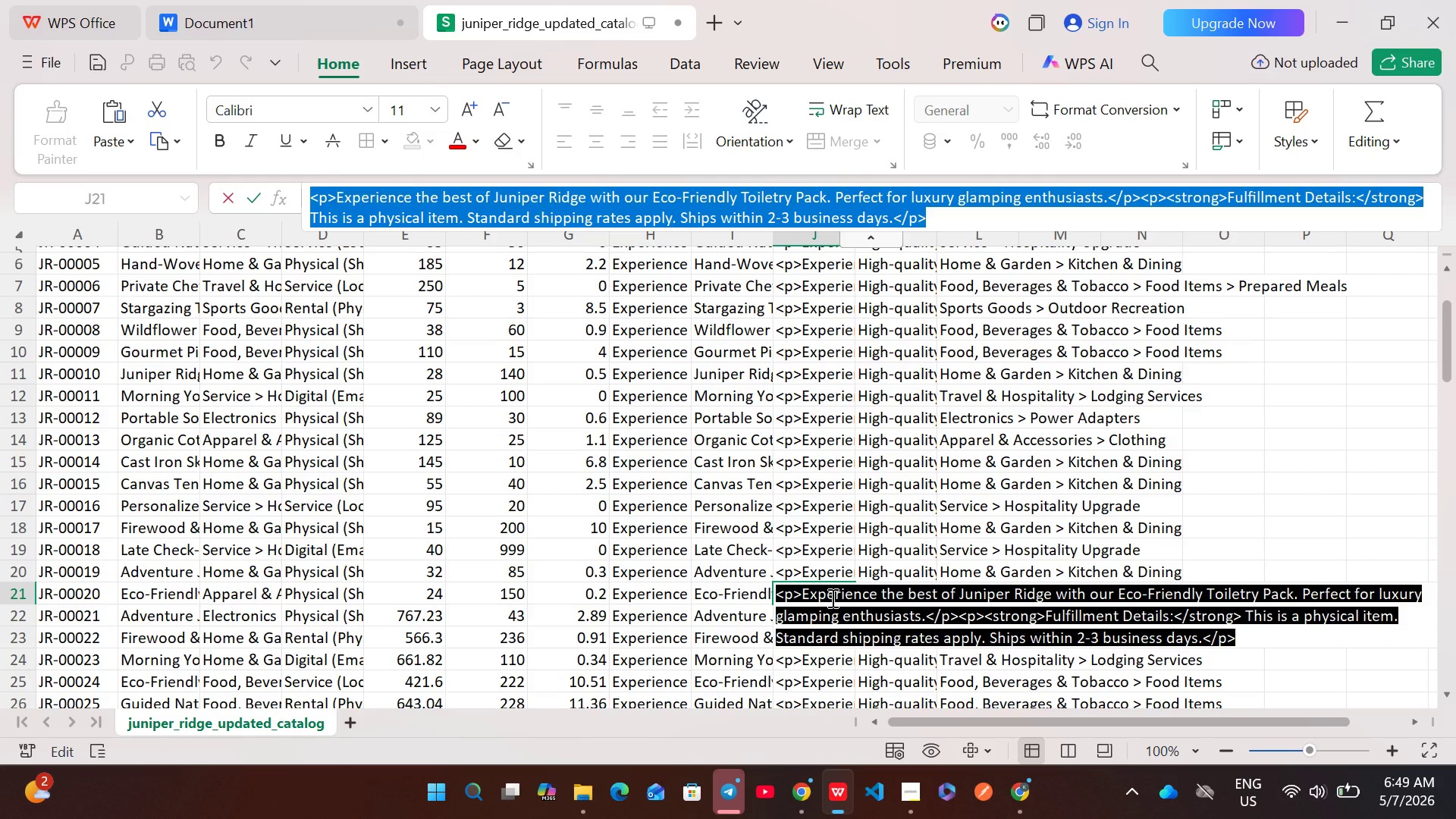 
key(Control+C)
 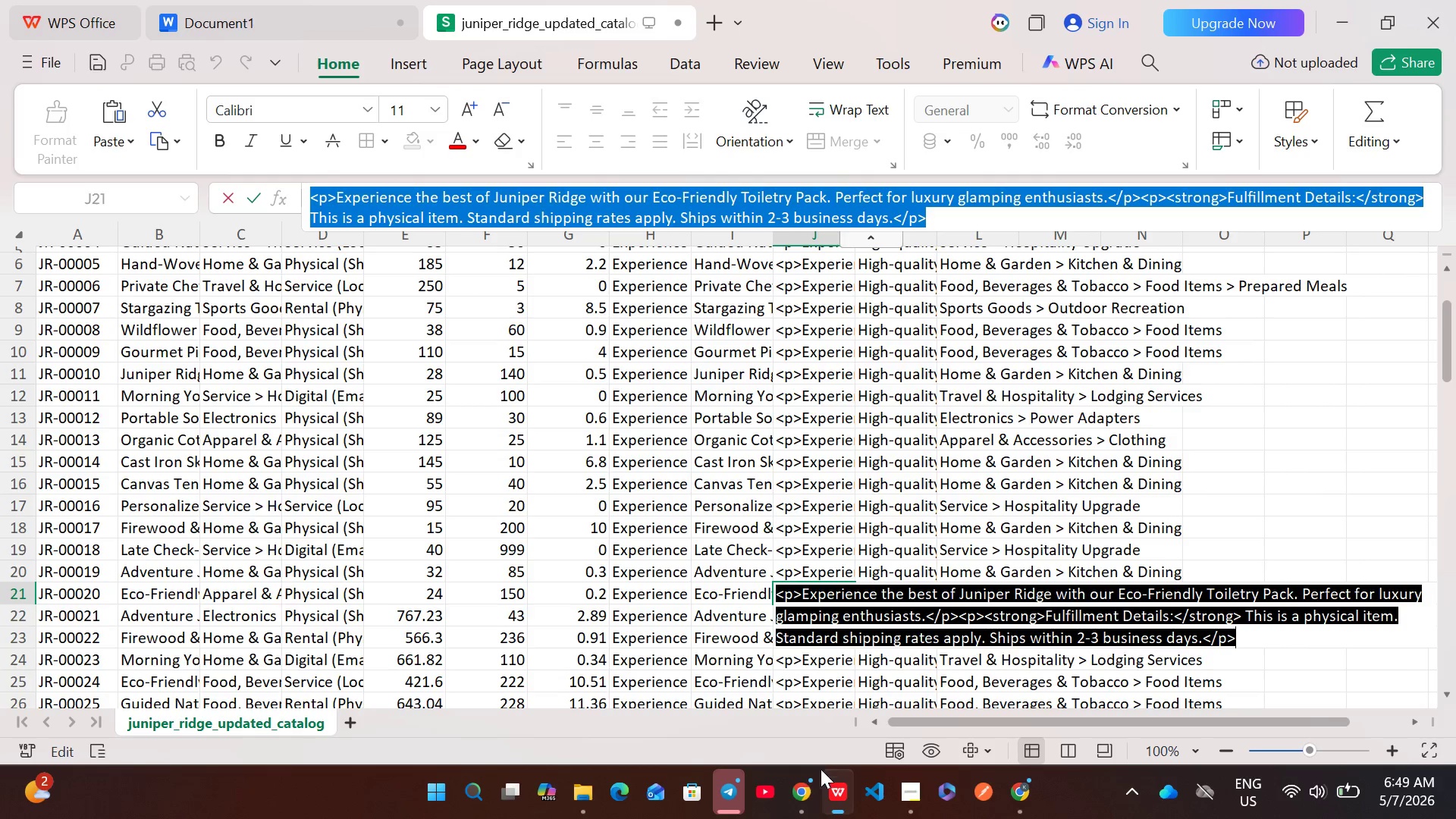 
left_click([799, 795])
 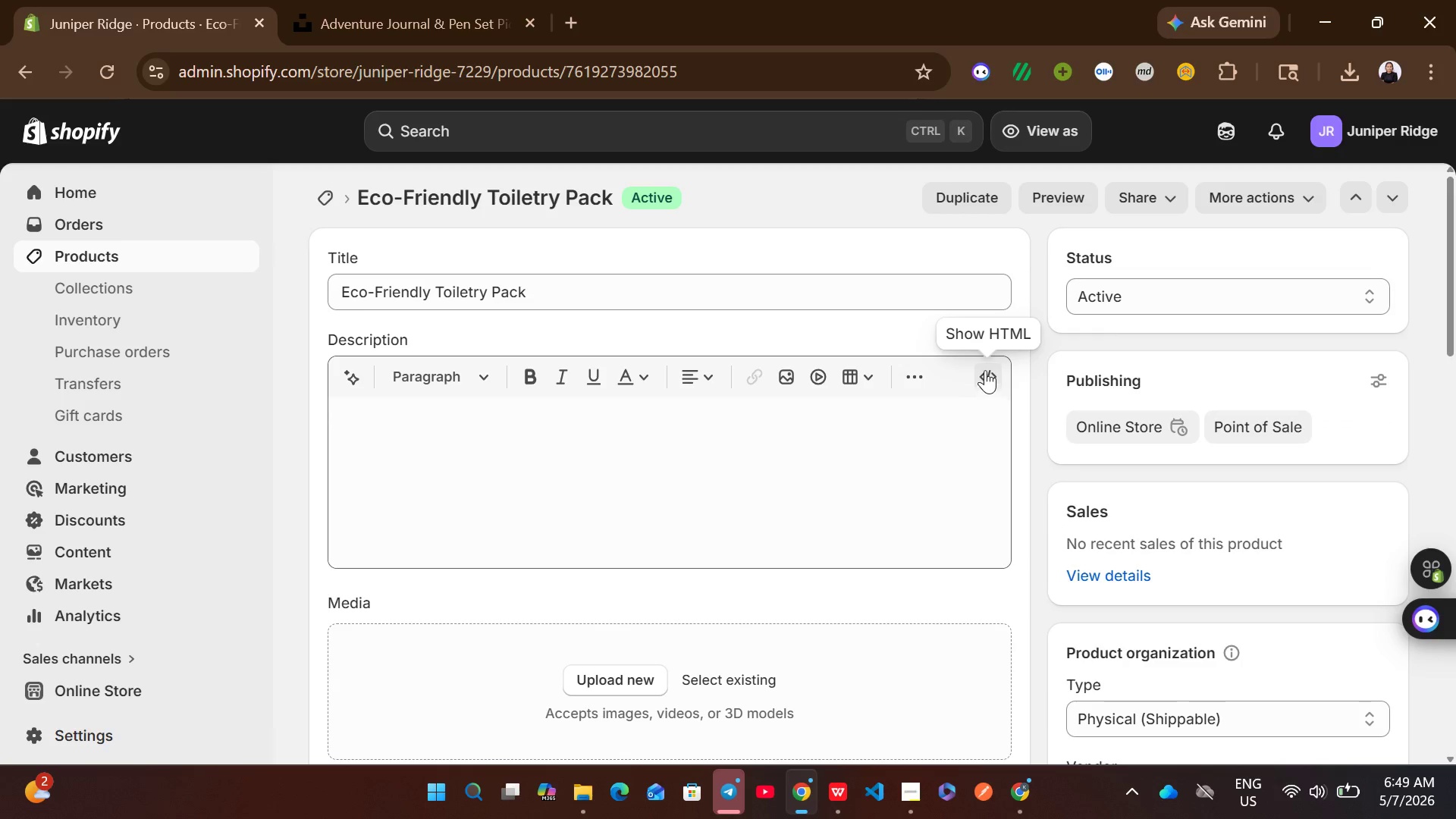 
left_click([987, 366])
 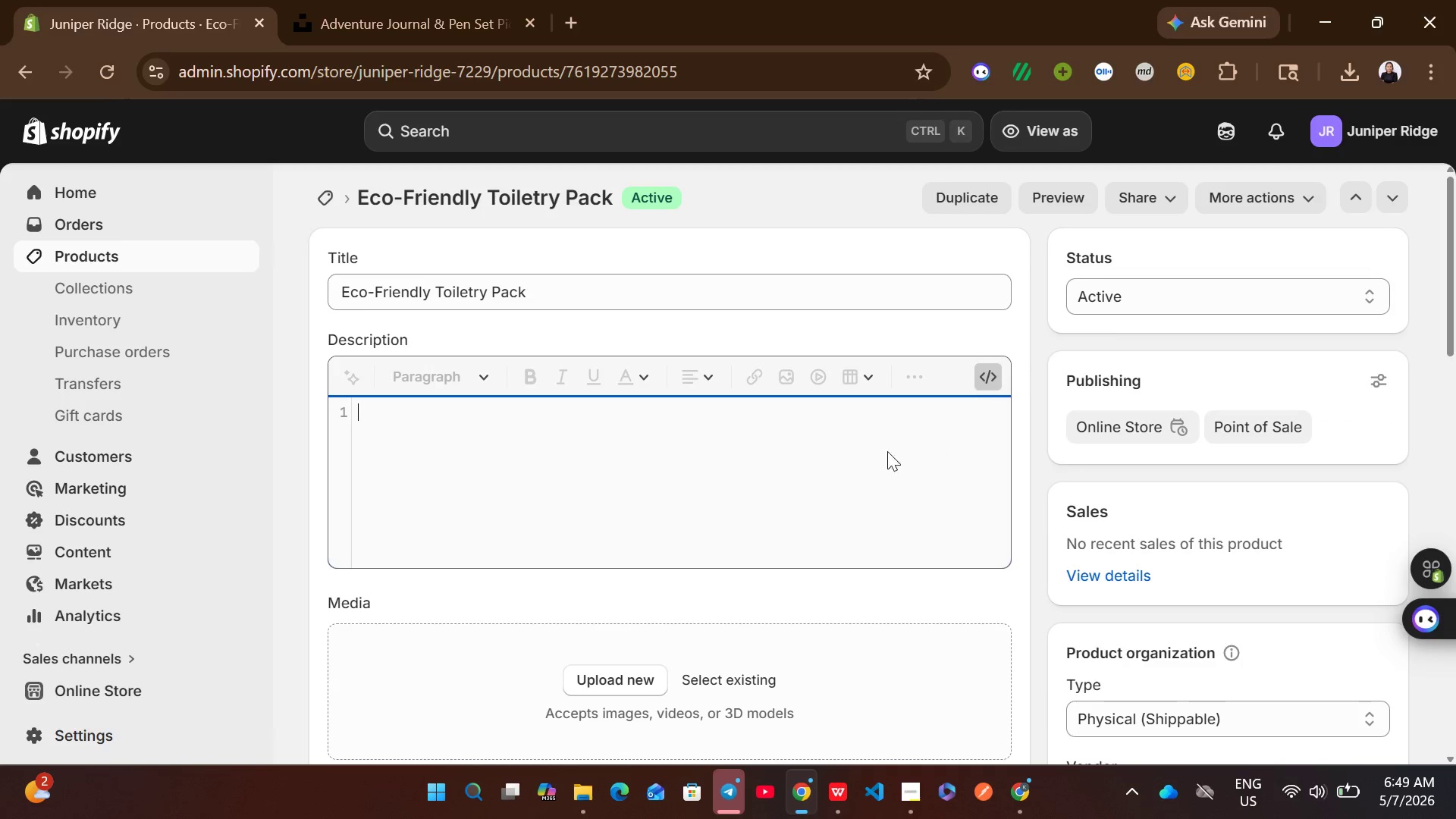 
left_click([866, 454])
 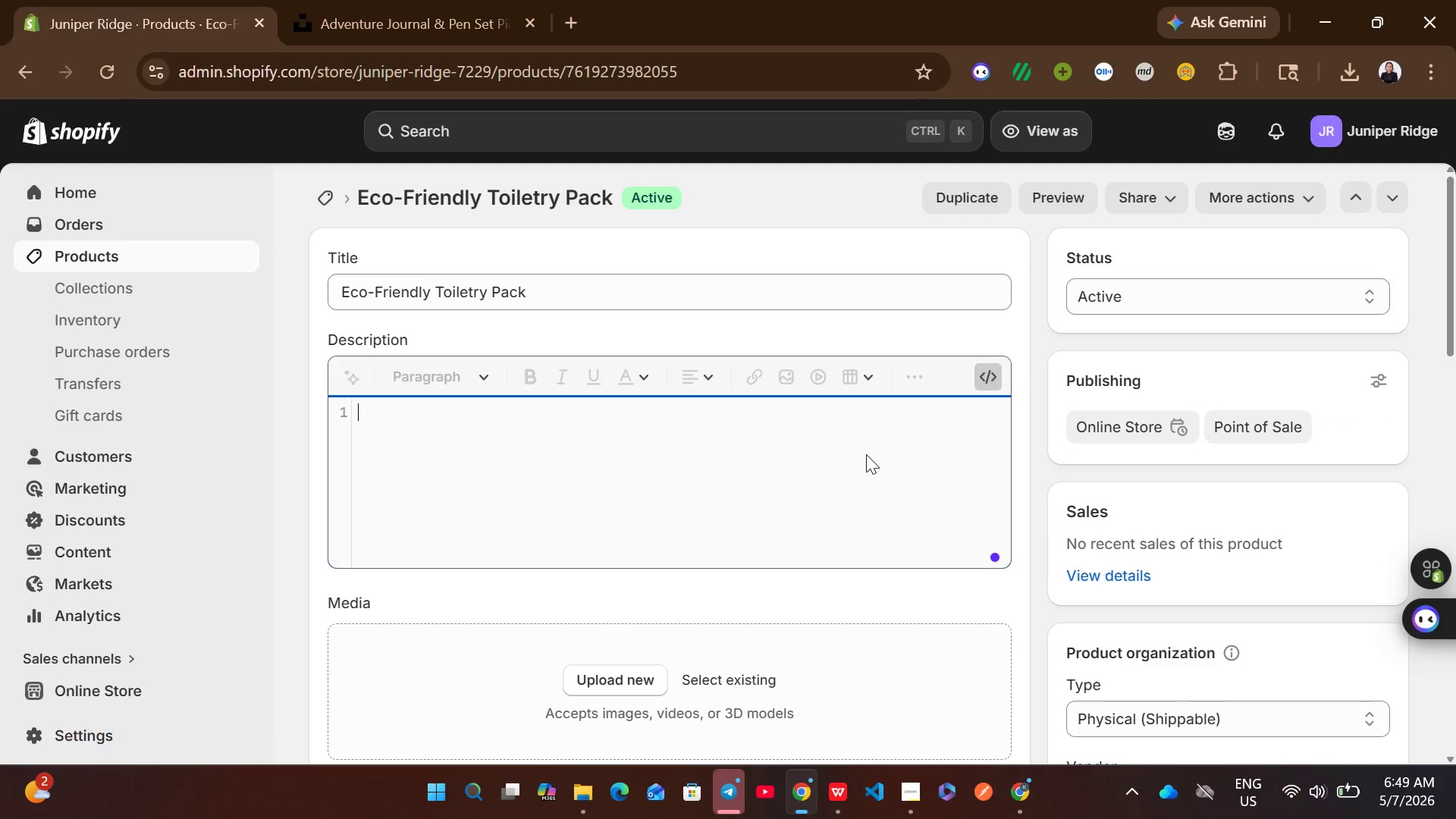 
key(Control+V)
 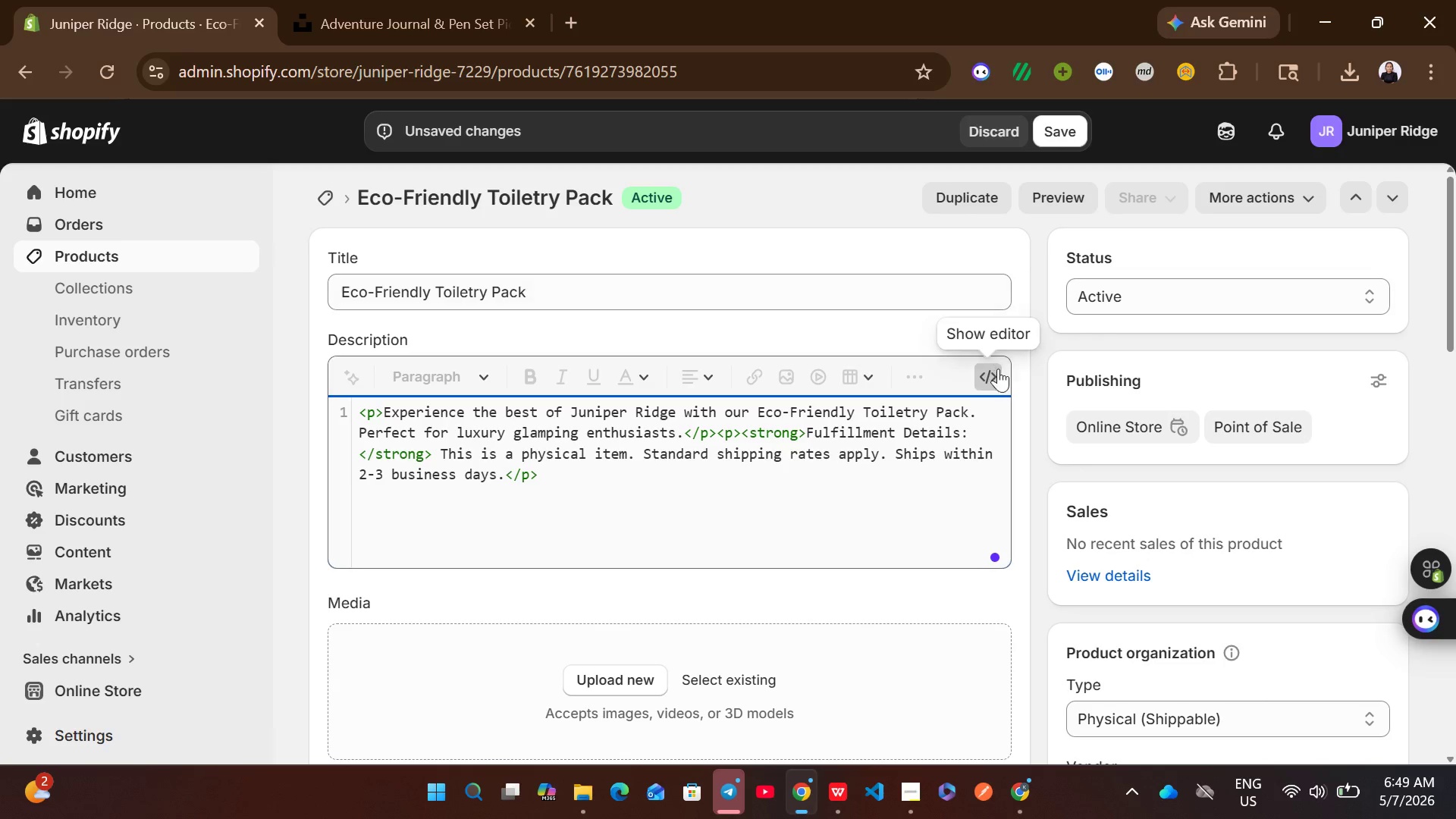 
left_click([983, 369])
 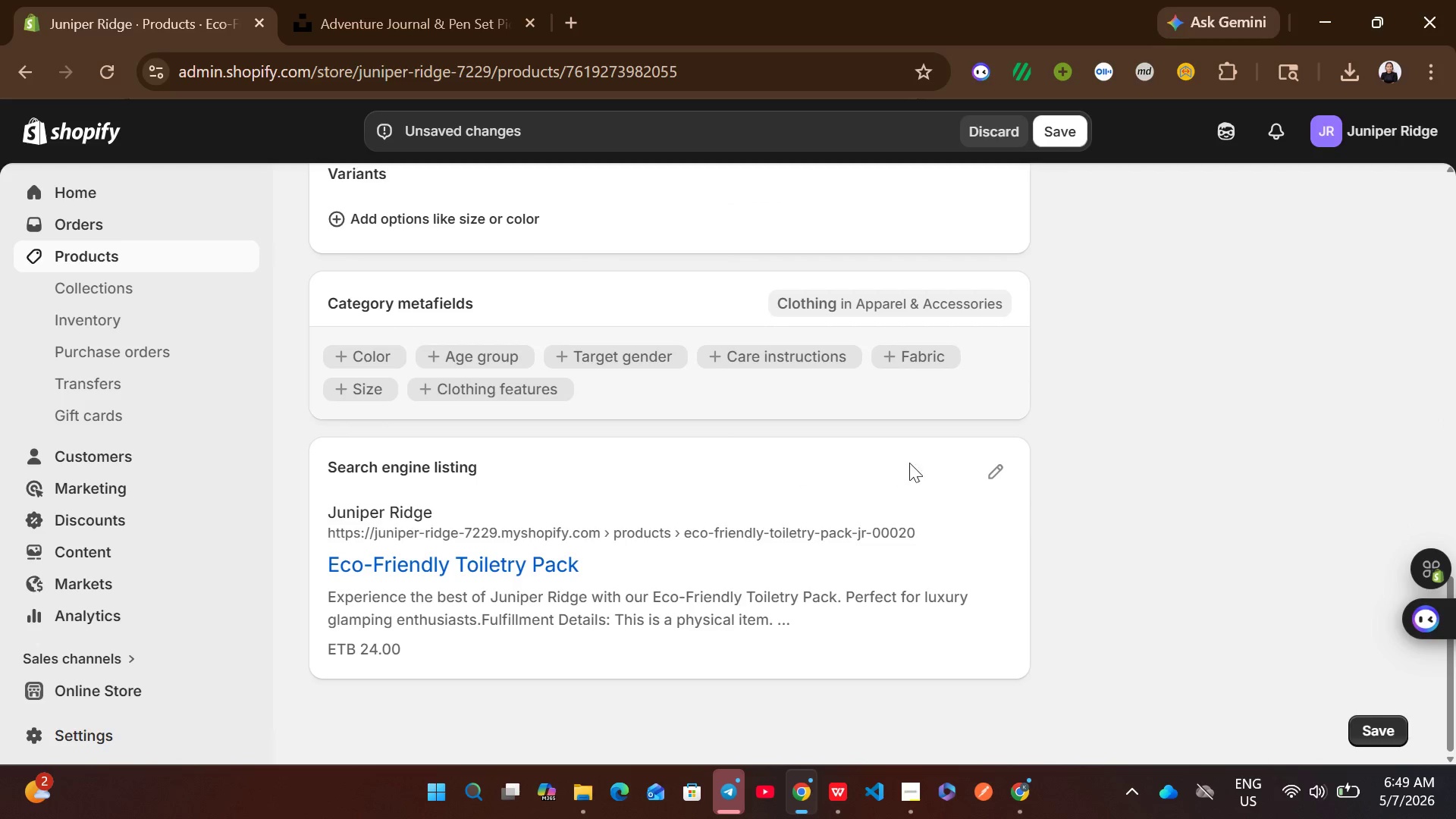 
left_click([989, 477])
 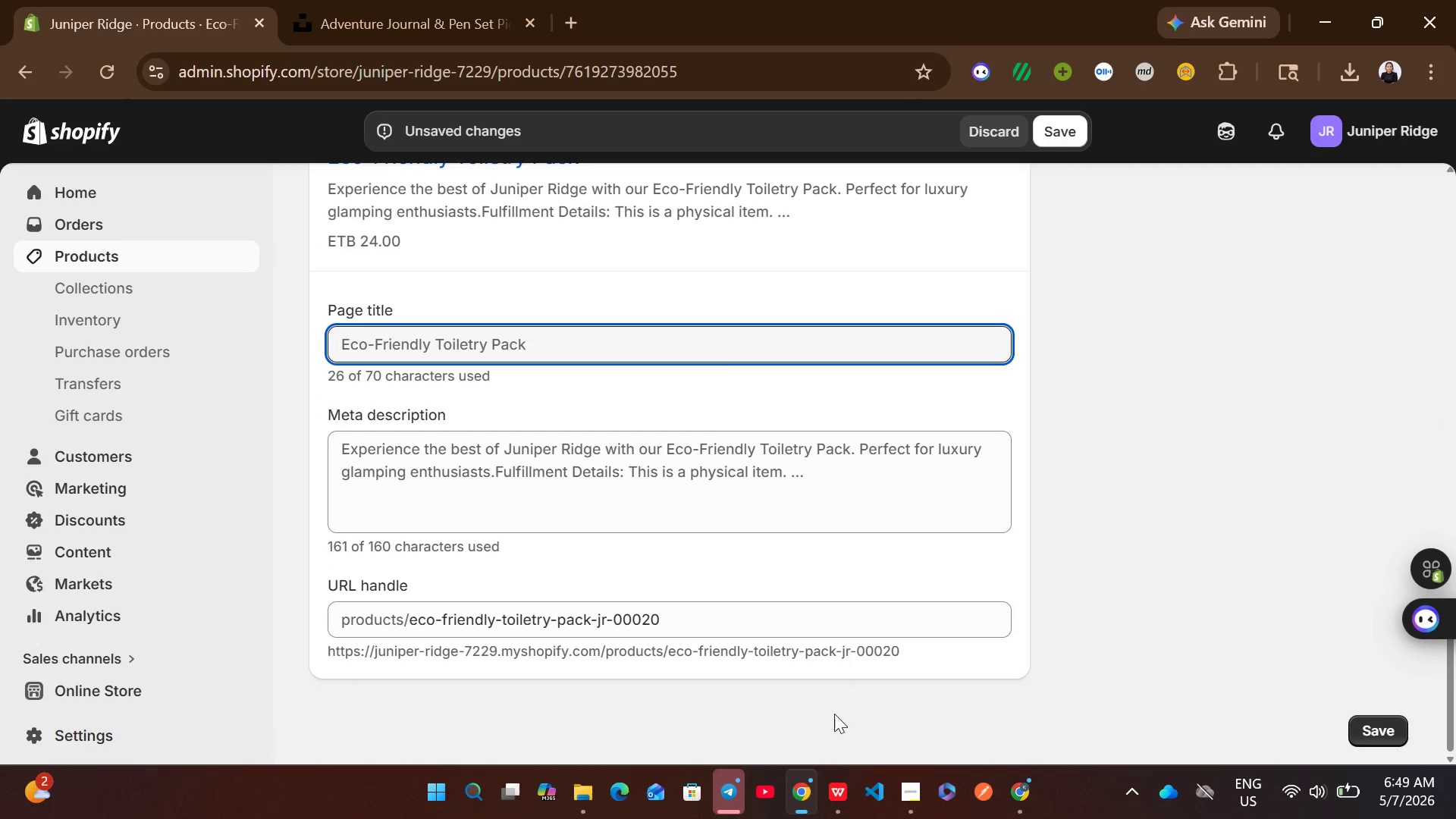 
left_click([830, 793])
 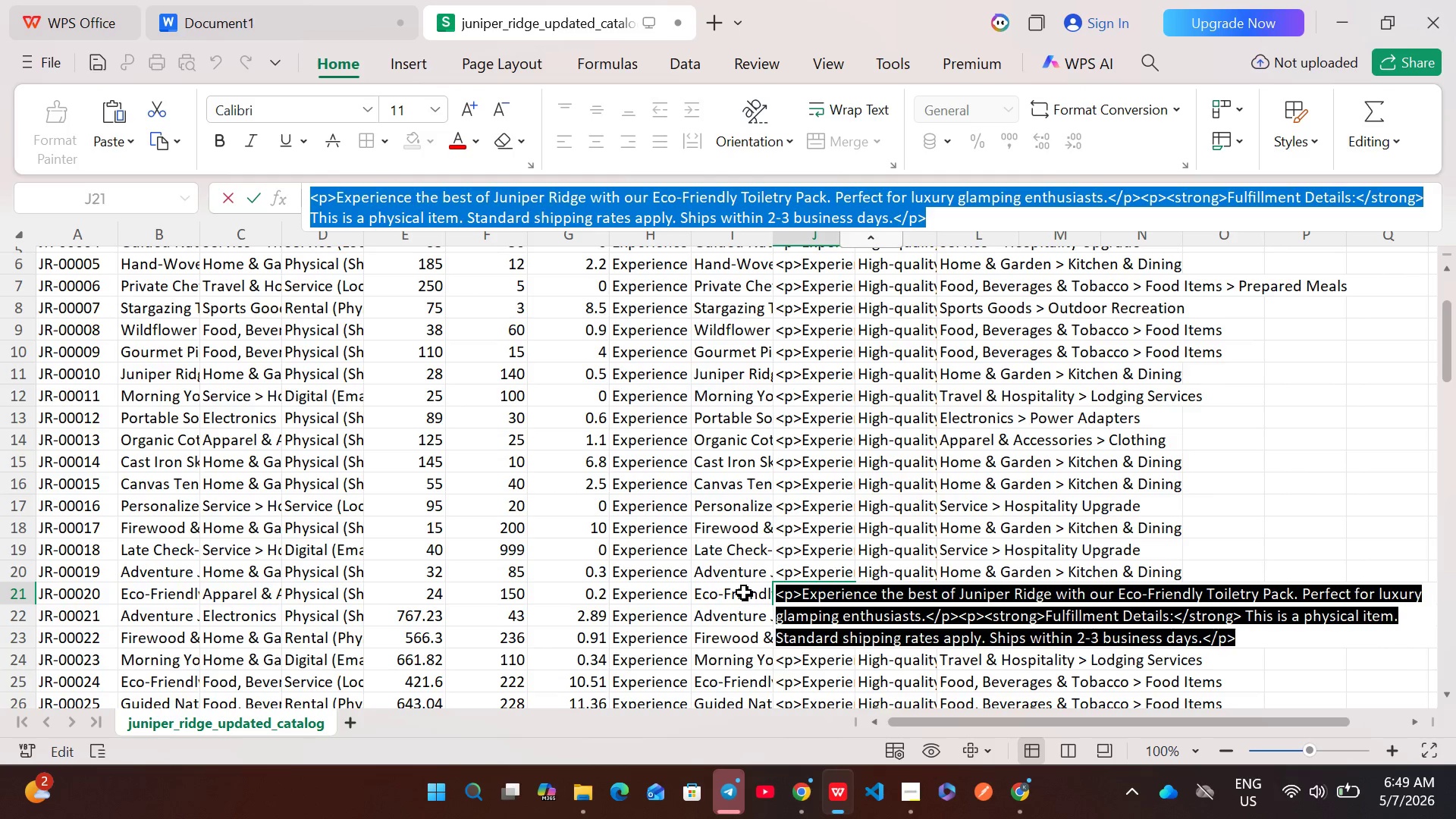 
double_click([744, 592])
 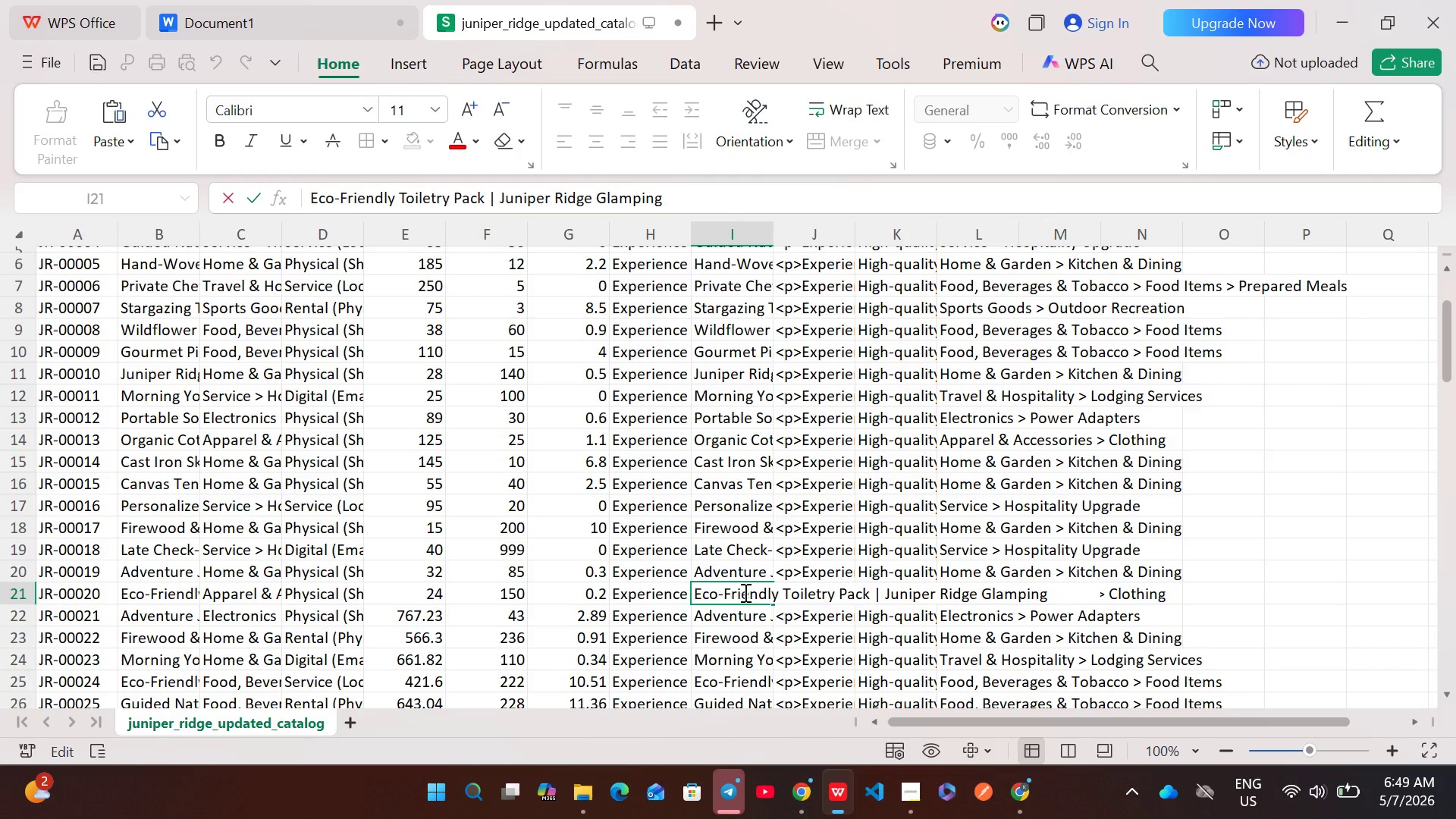 
key(Control+A)
 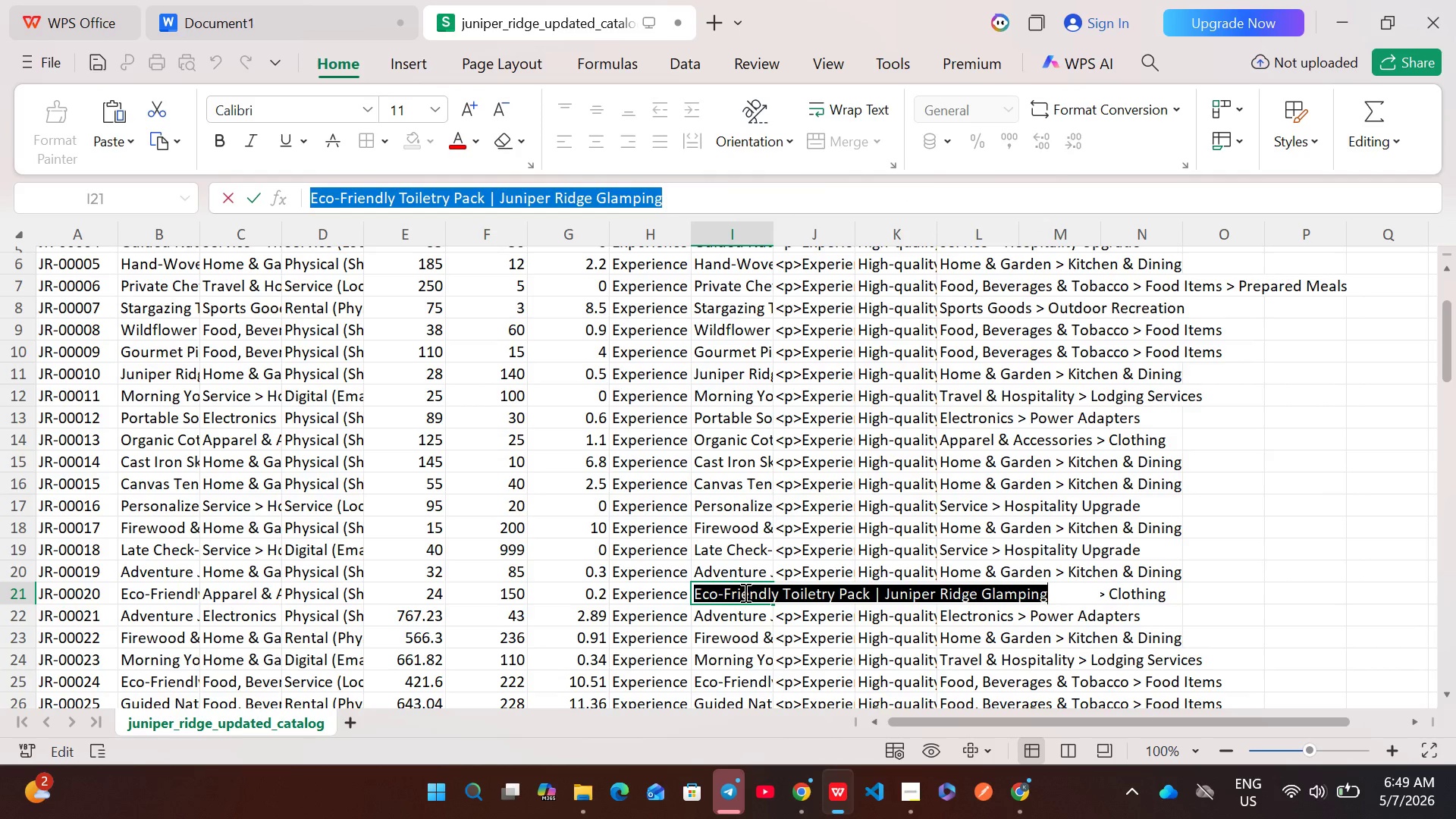 
key(Control+C)
 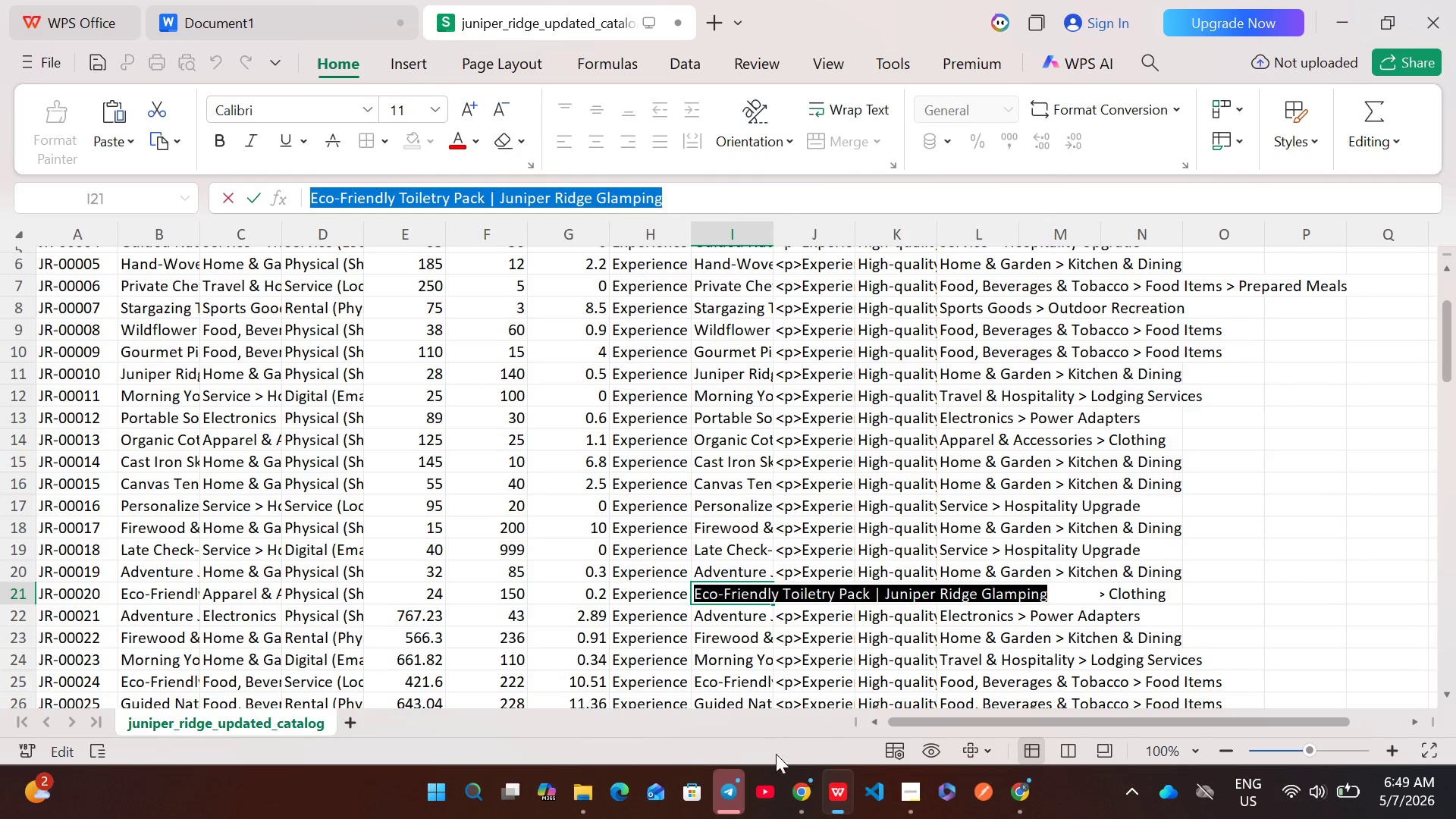 
left_click([789, 776])
 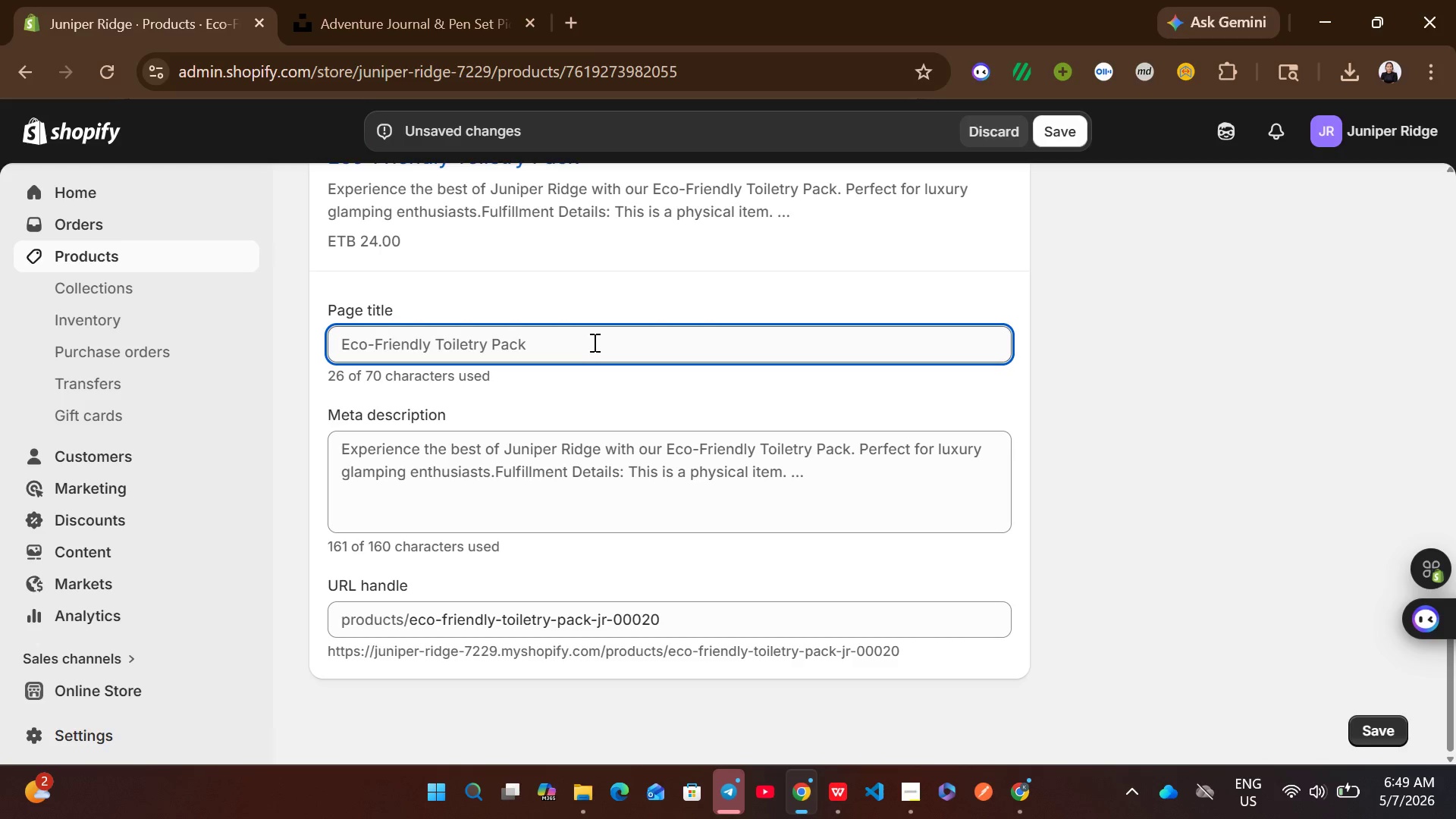 
left_click([592, 342])
 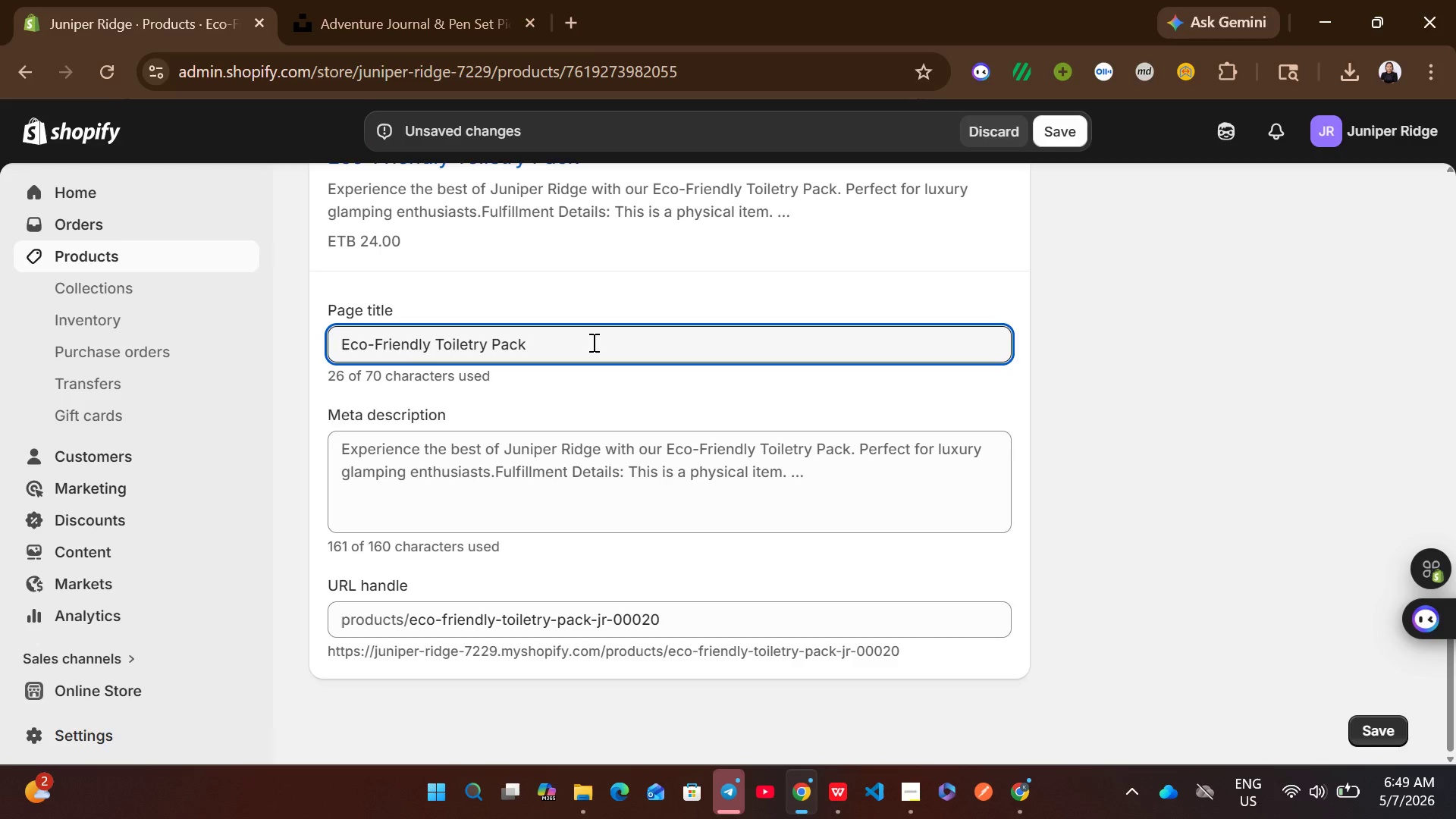 
key(Control+A)
 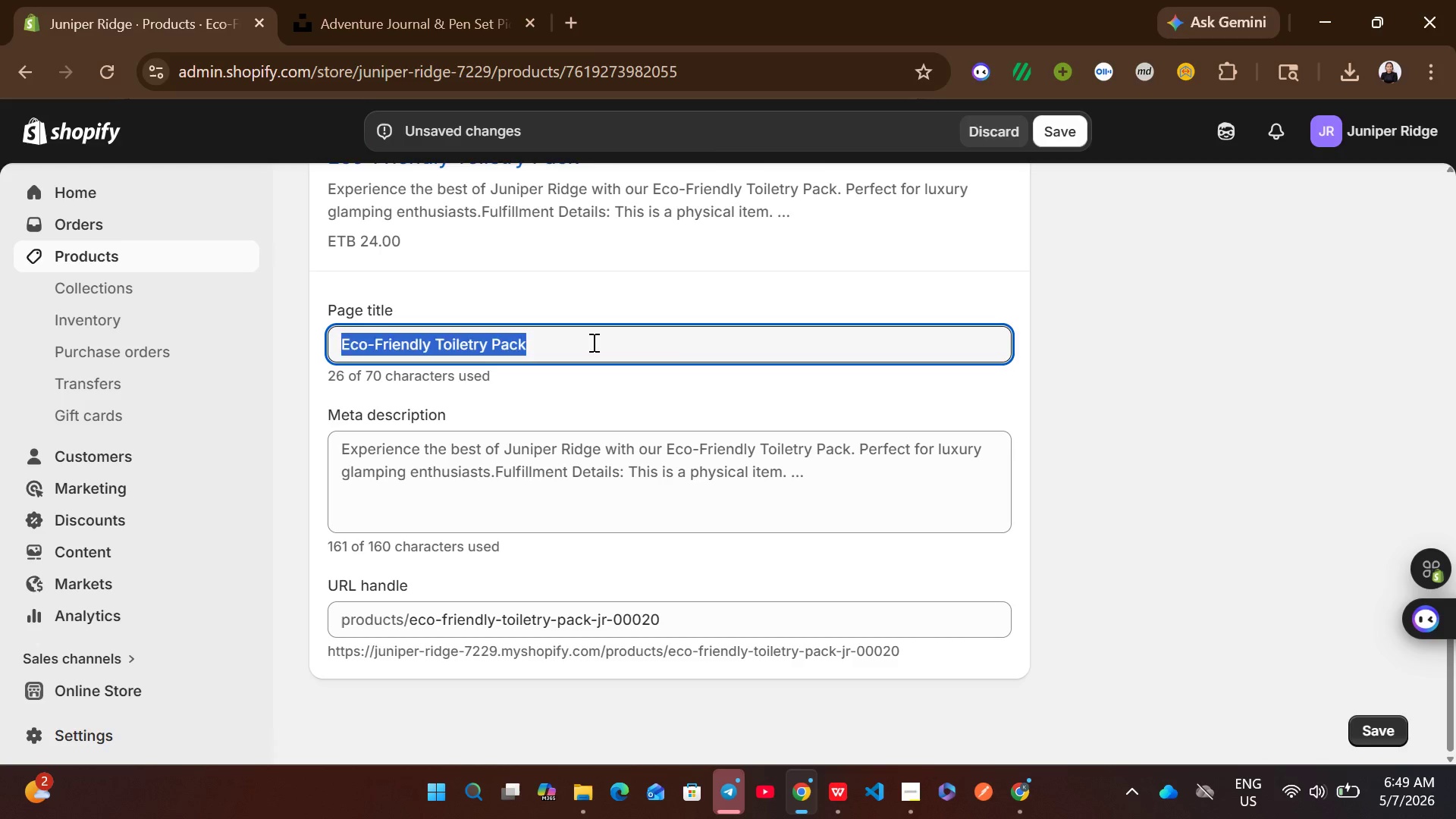 
key(Control+V)
 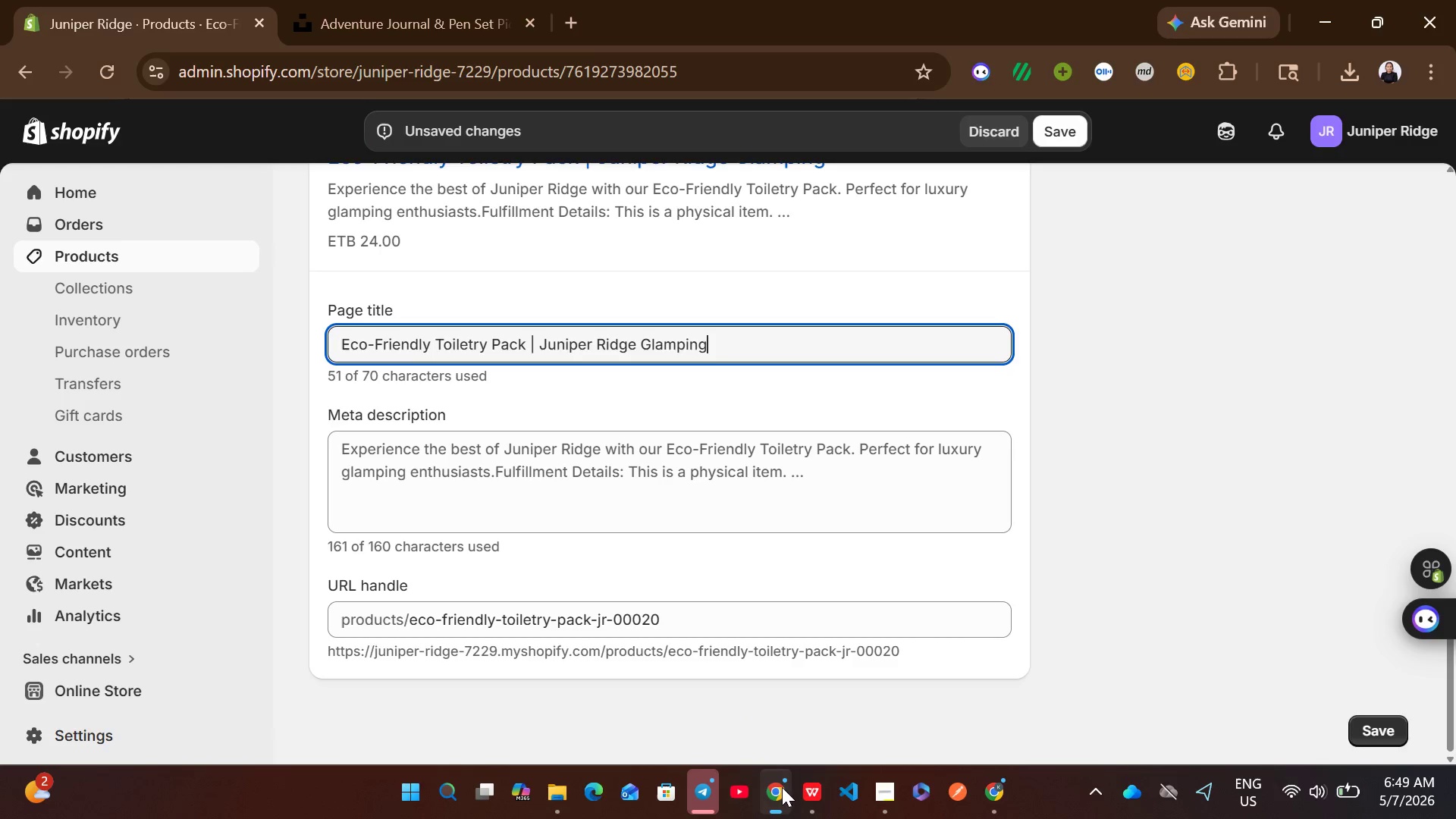 
left_click([807, 789])
 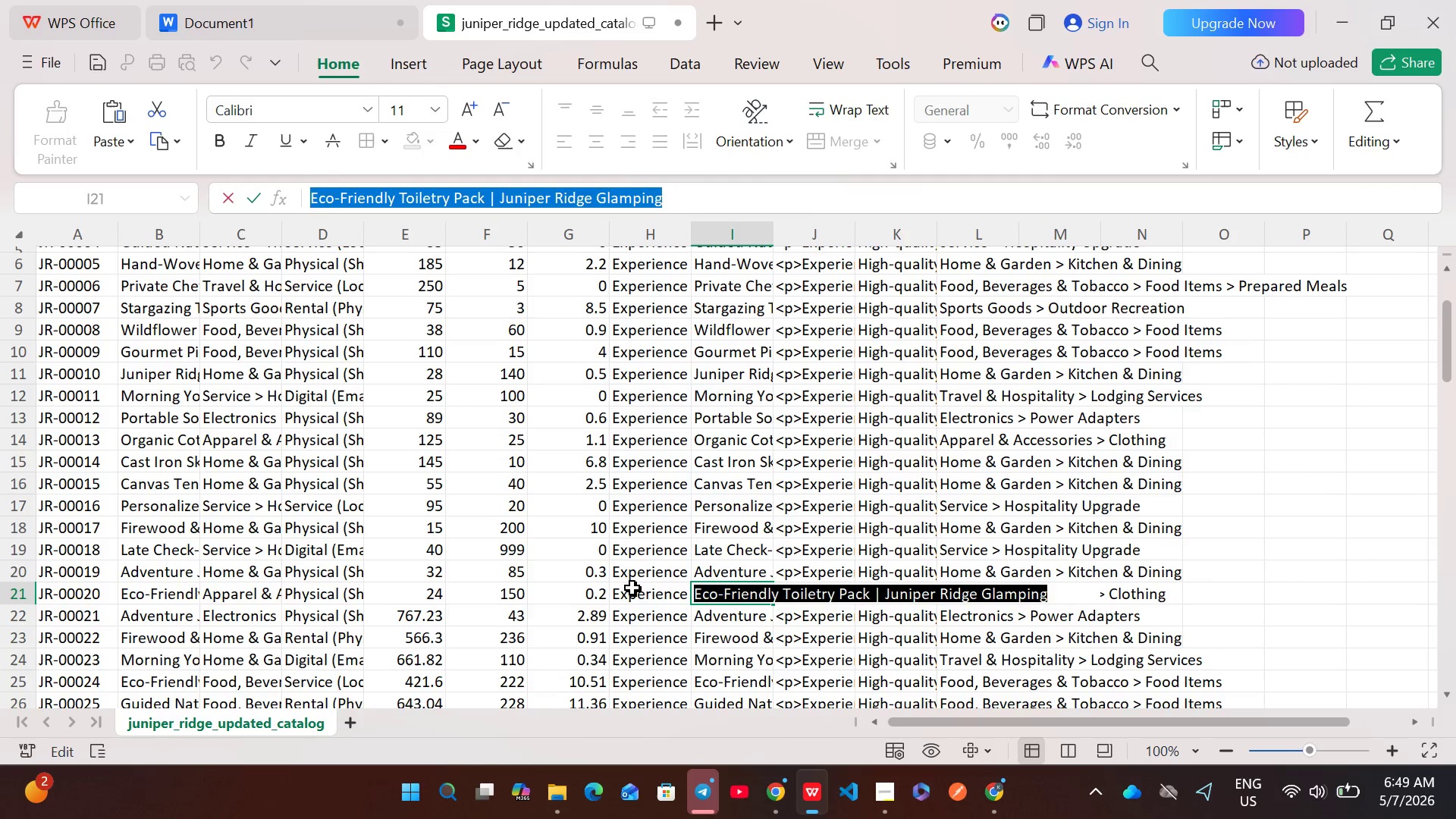 
double_click([630, 590])
 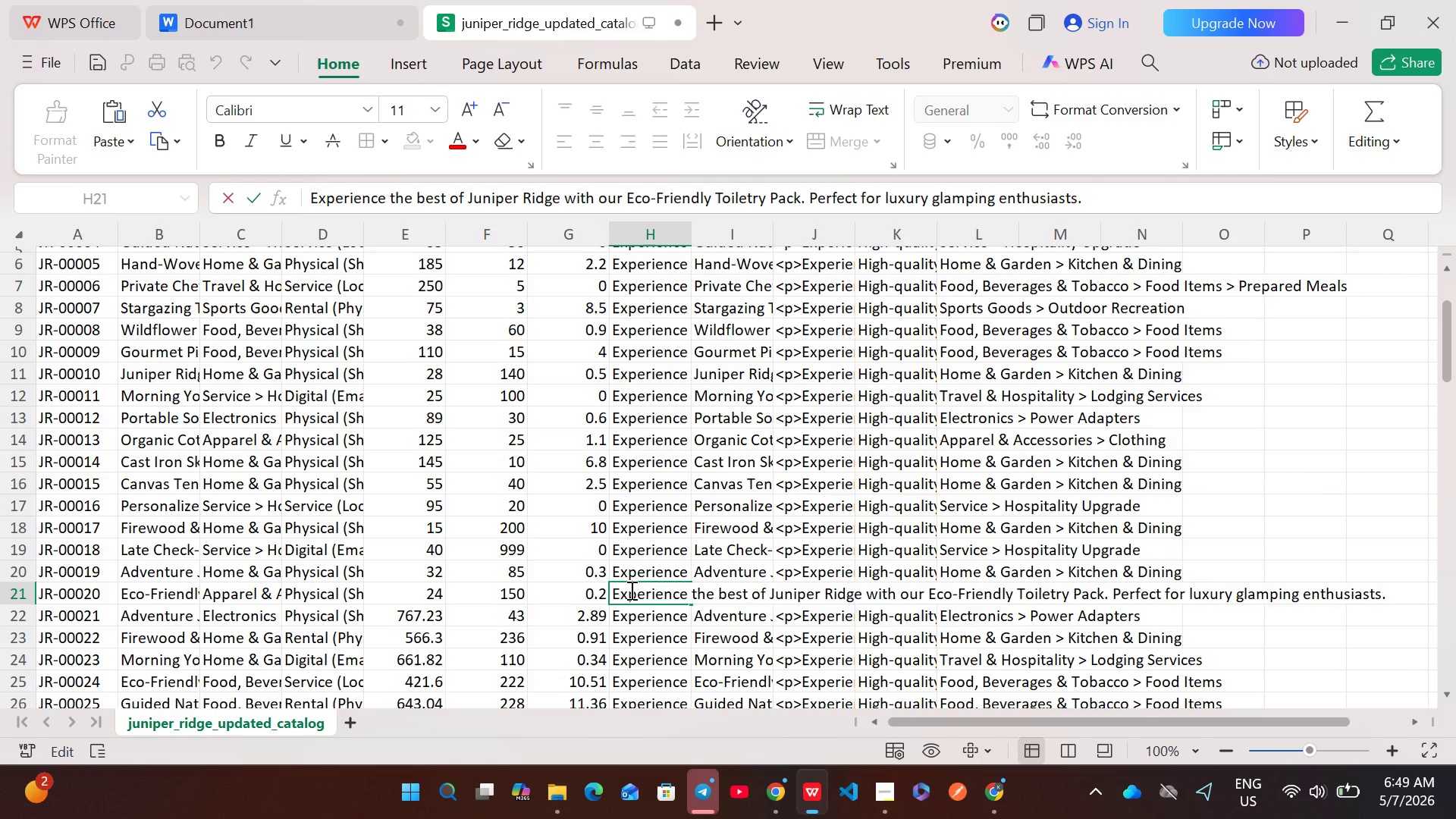 
key(Control+A)
 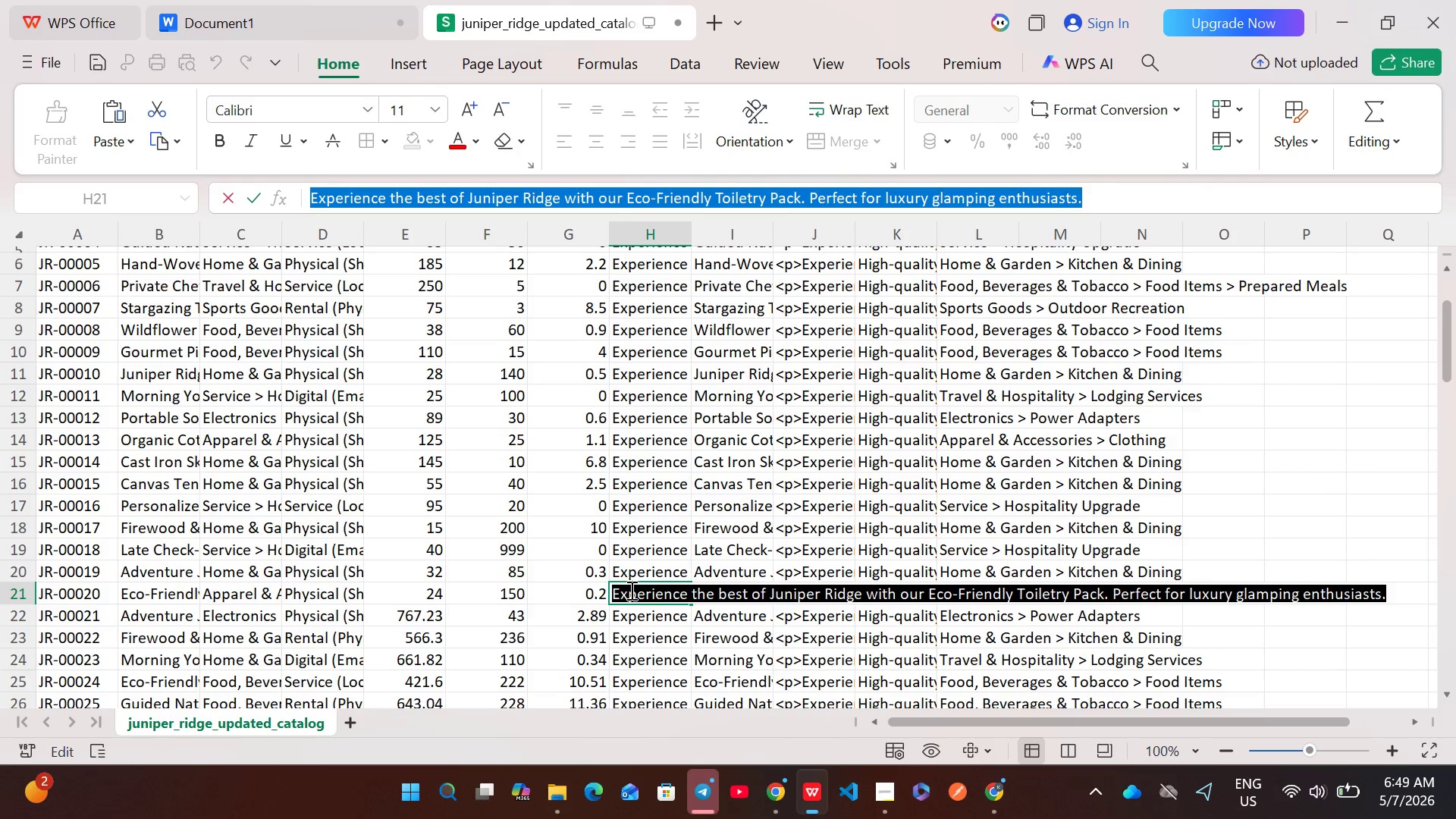 
key(Control+C)
 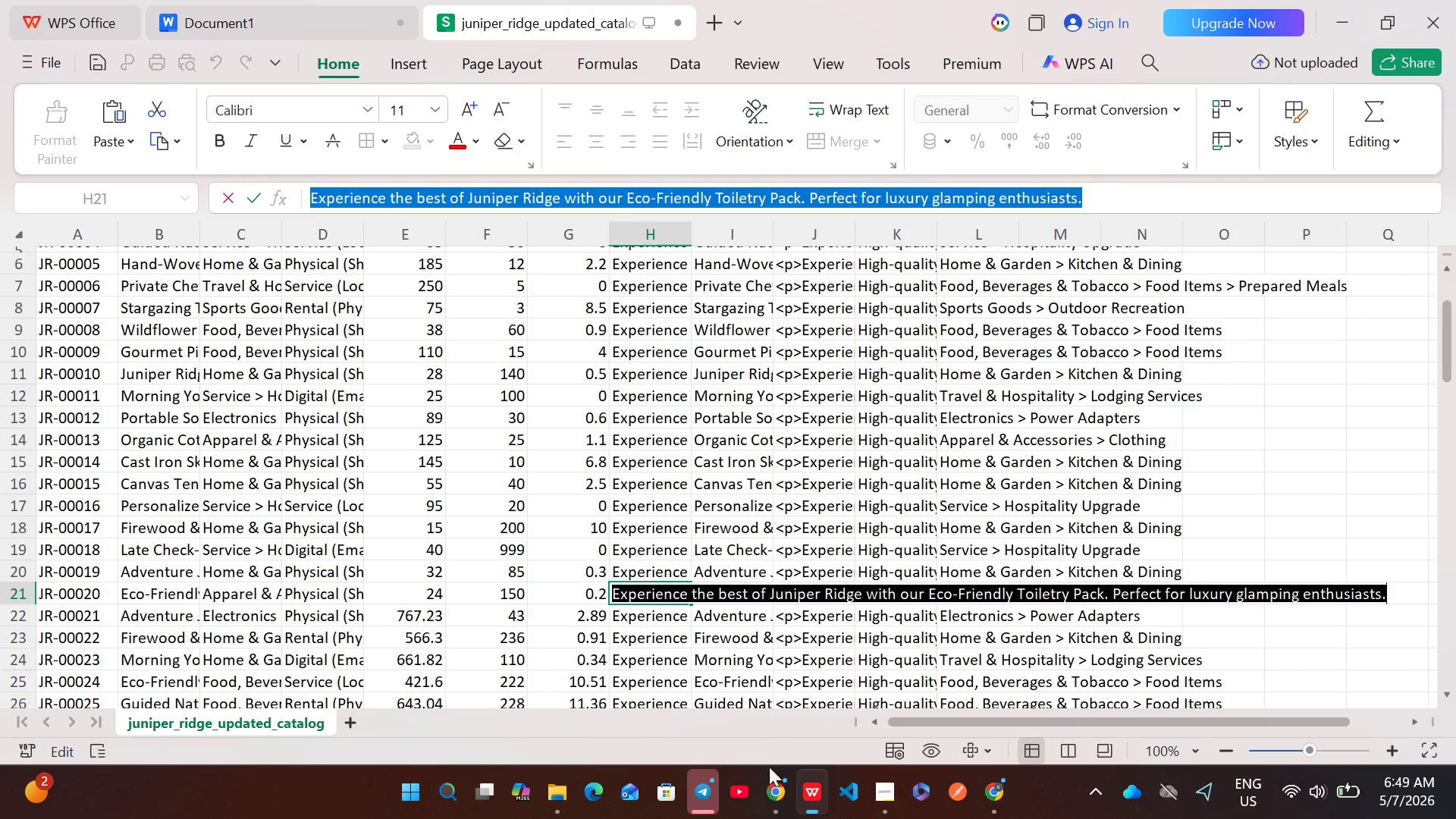 
left_click([770, 789])
 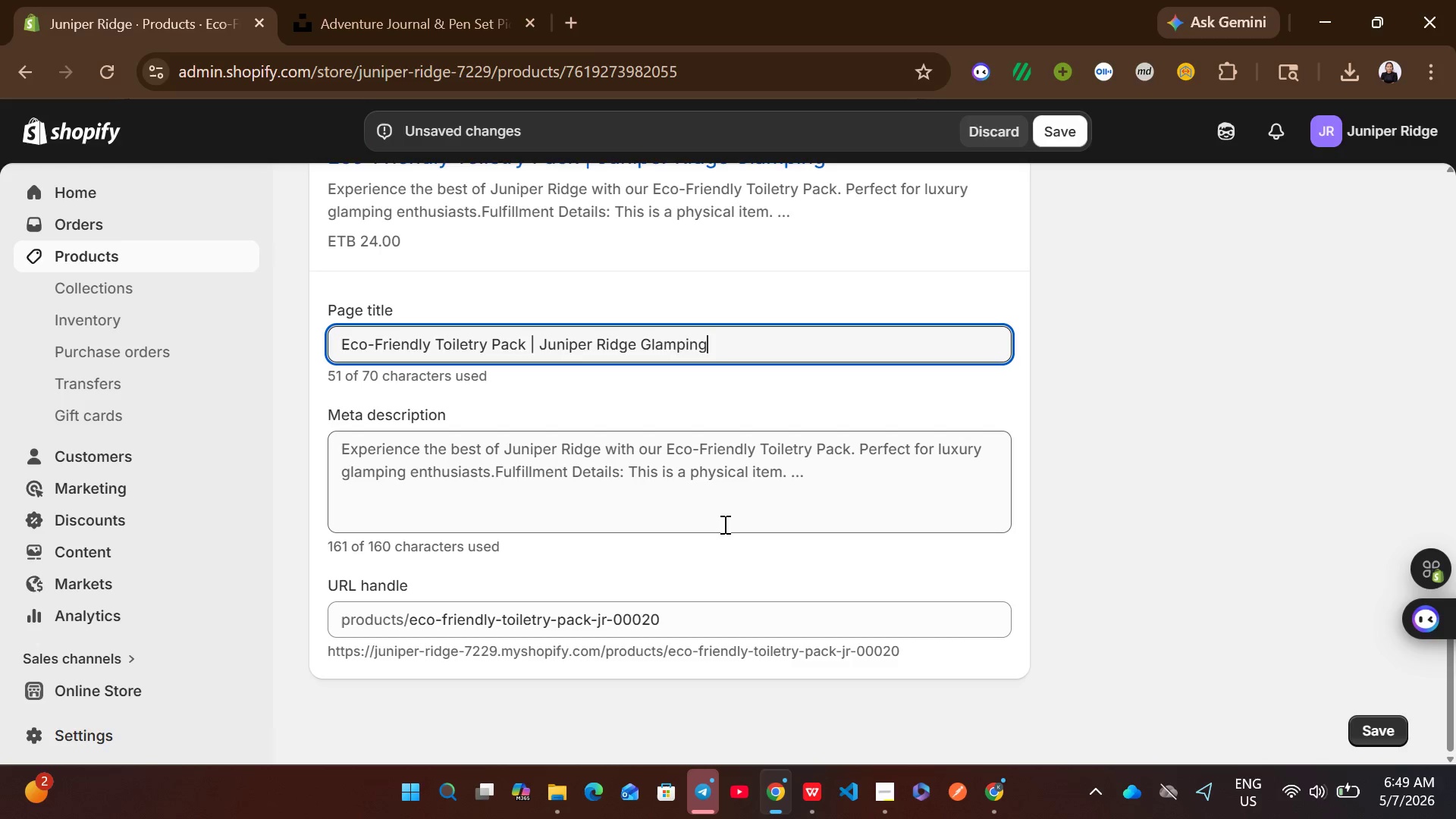 
left_click([723, 524])
 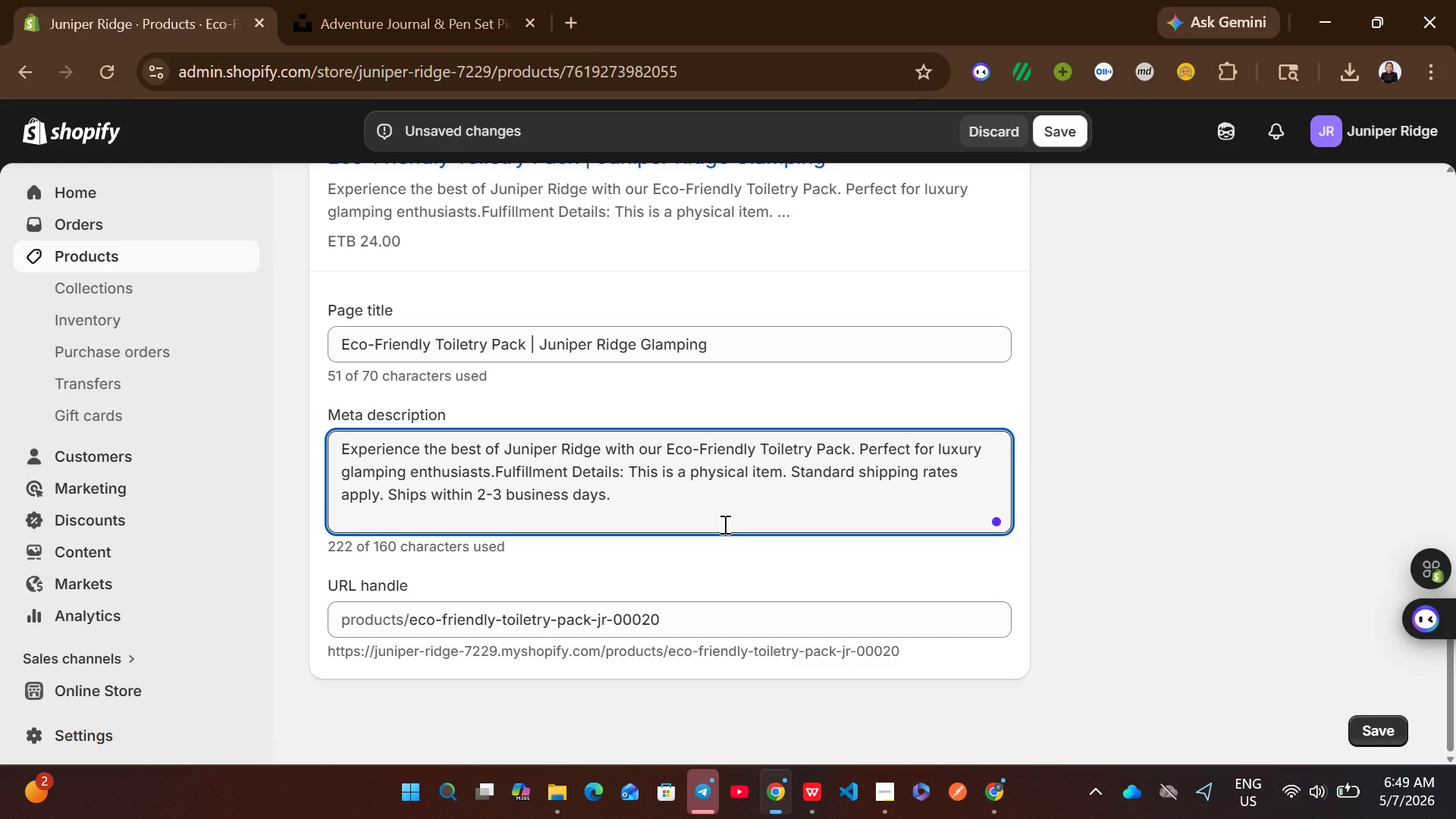 
key(Control+A)
 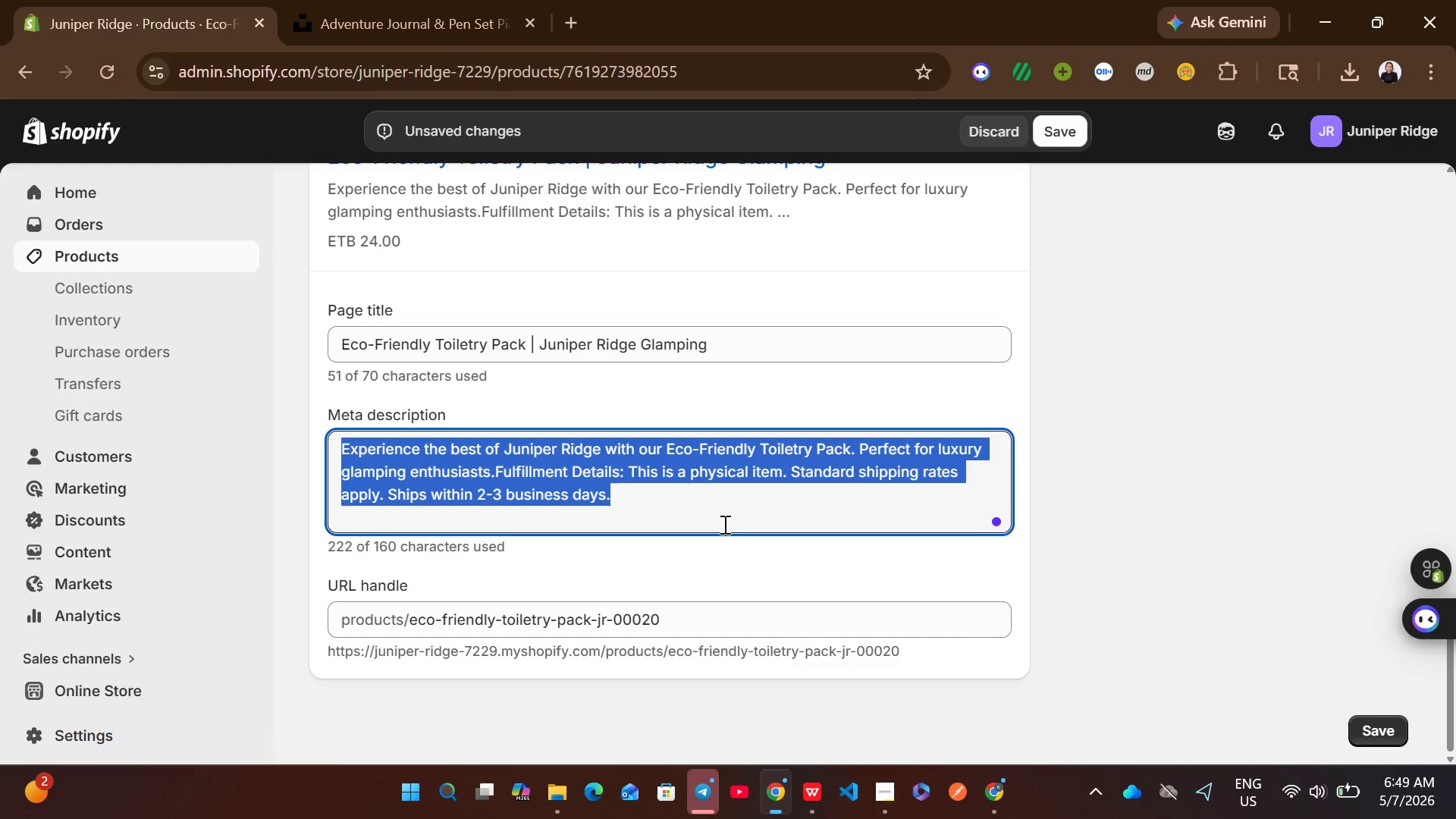 
key(Control+V)
 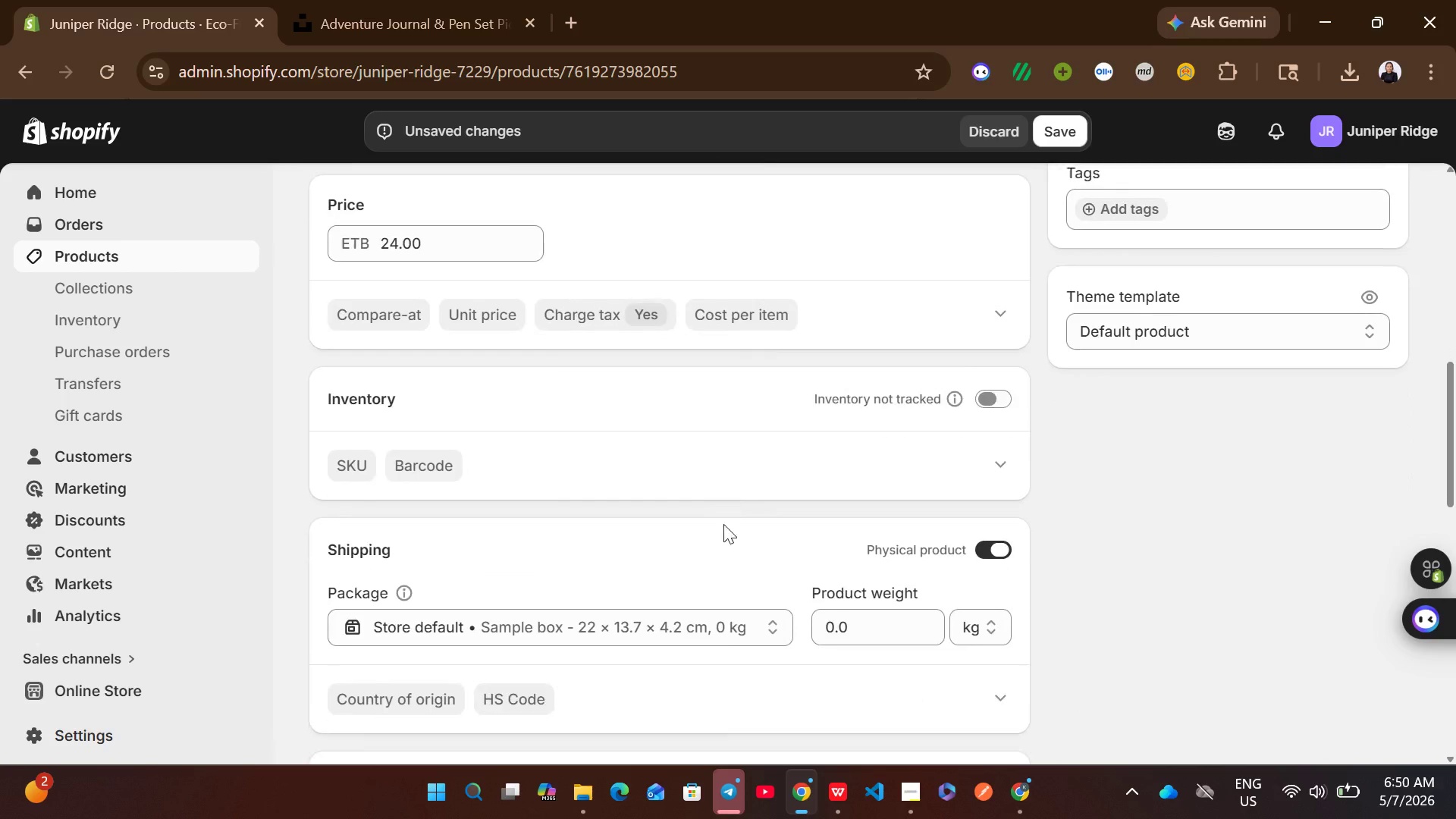 
wait(7.03)
 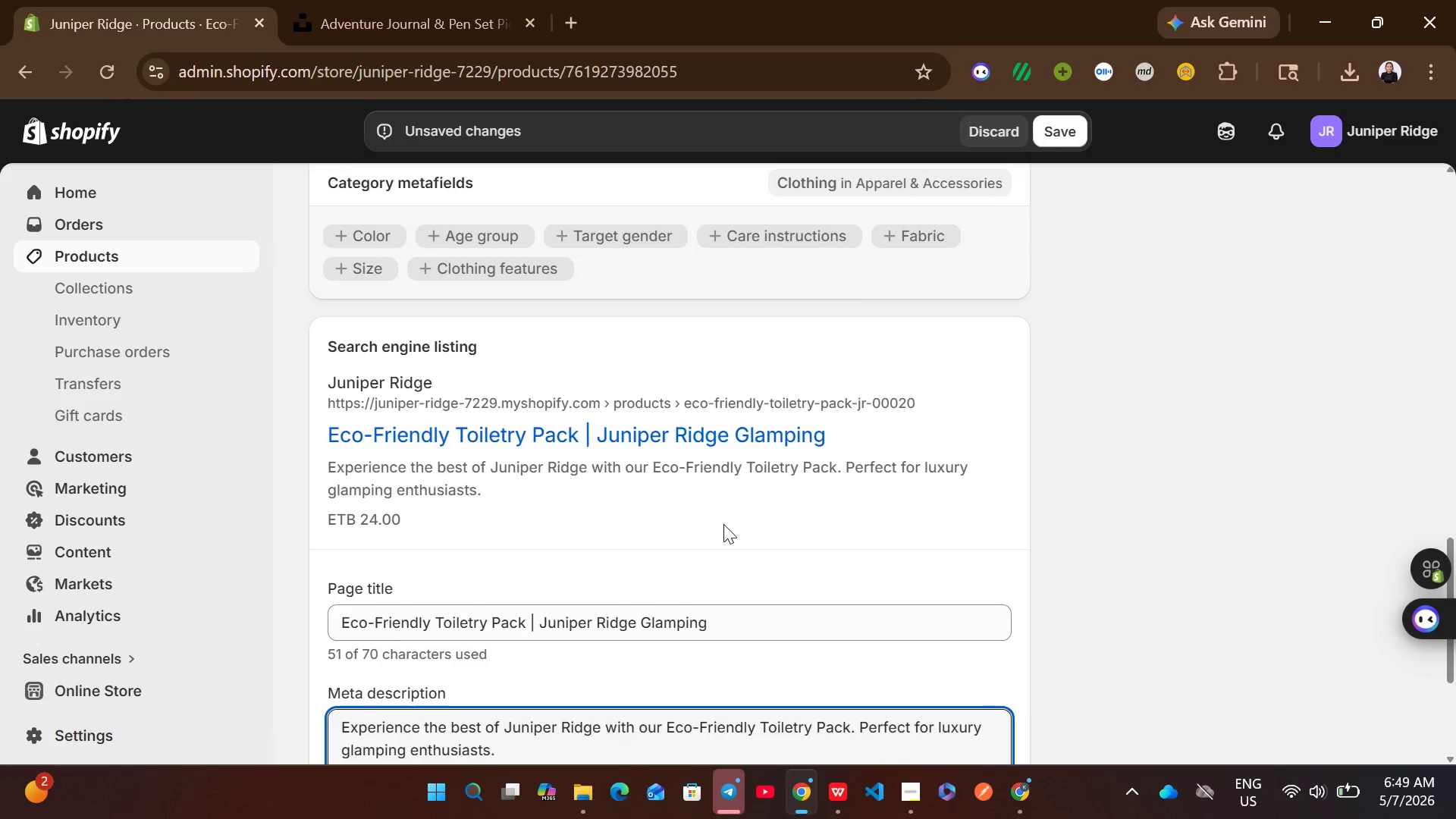 
left_click([833, 792])
 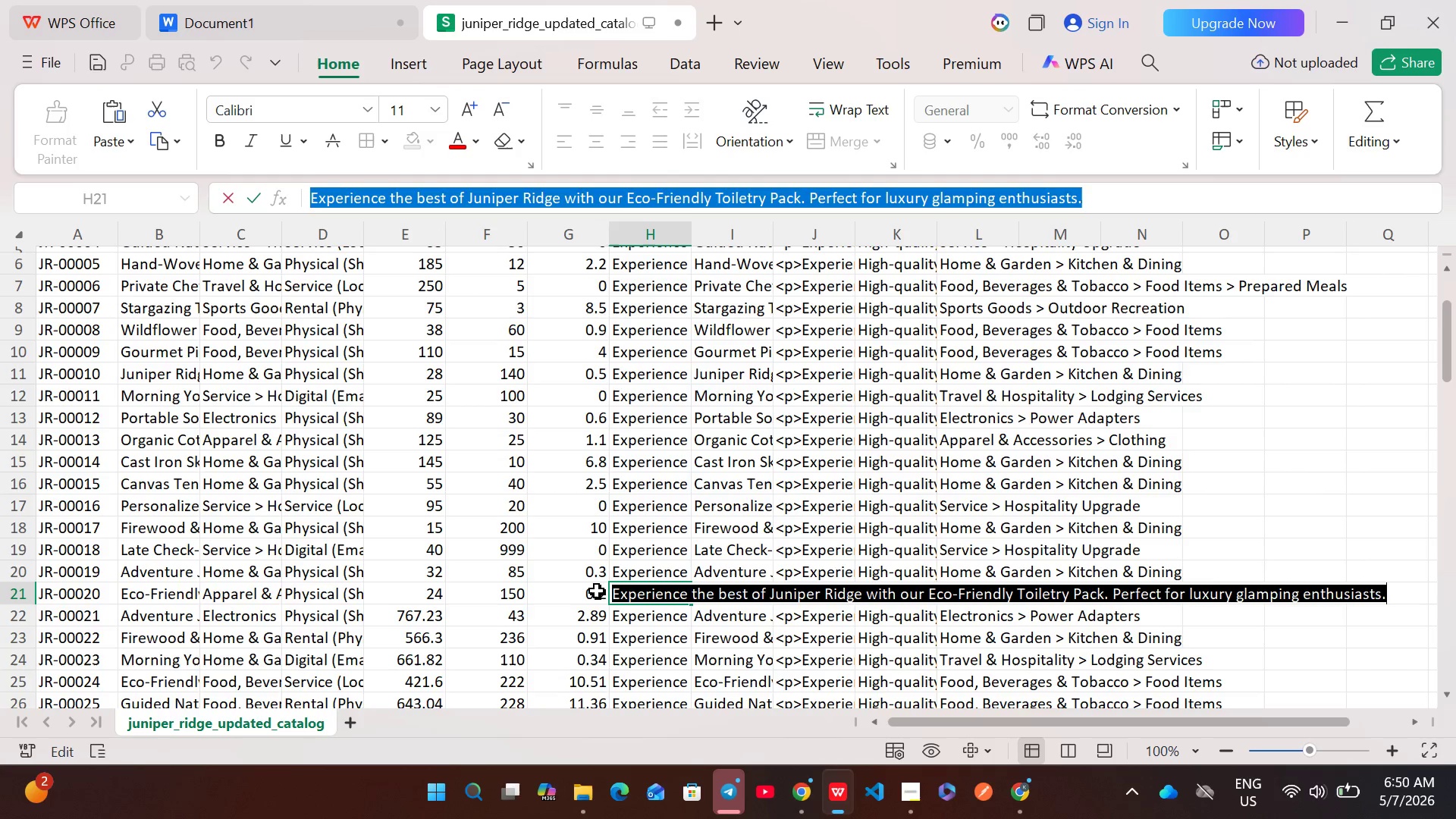 
double_click([597, 592])
 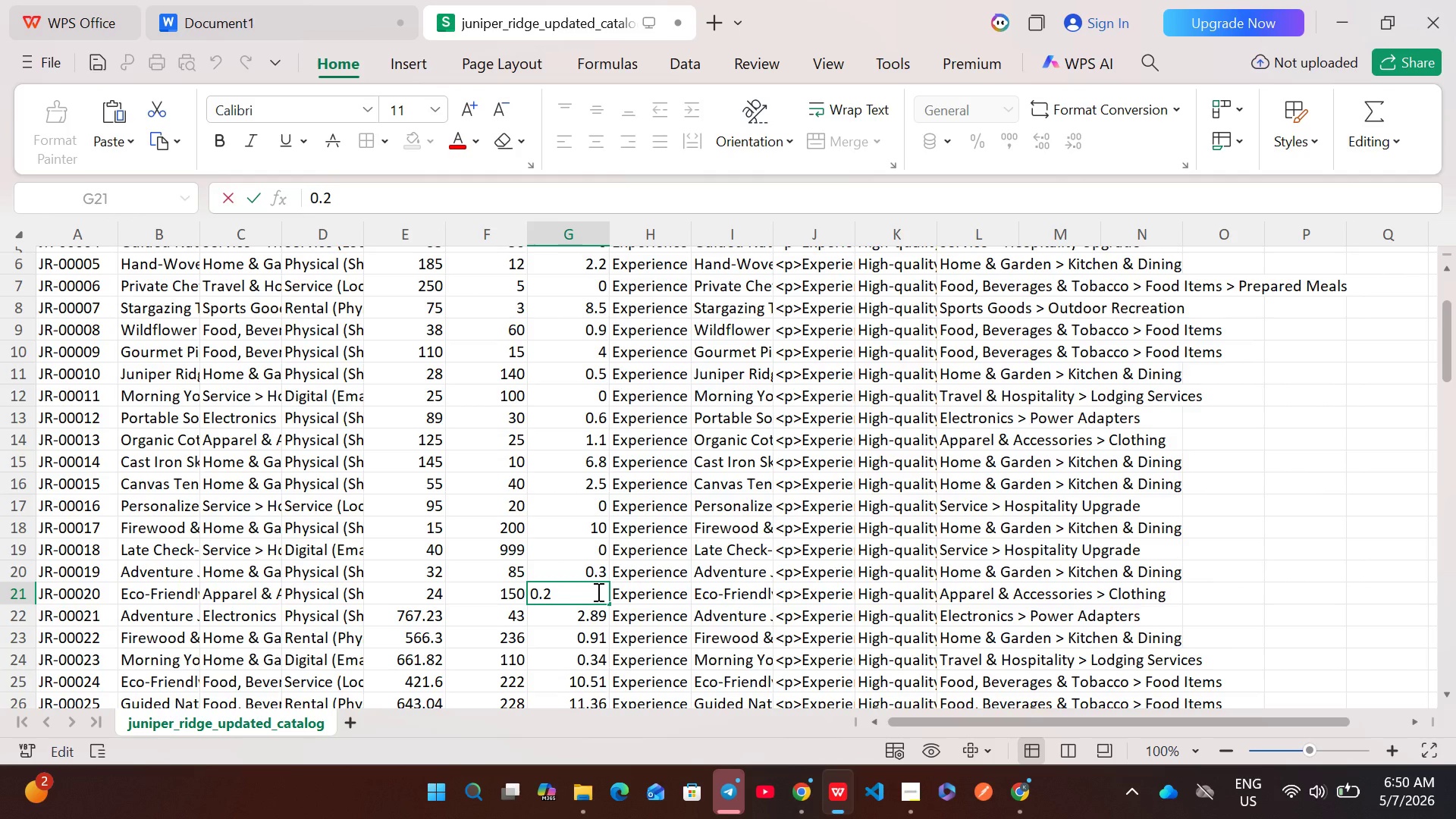 
key(Control+A)
 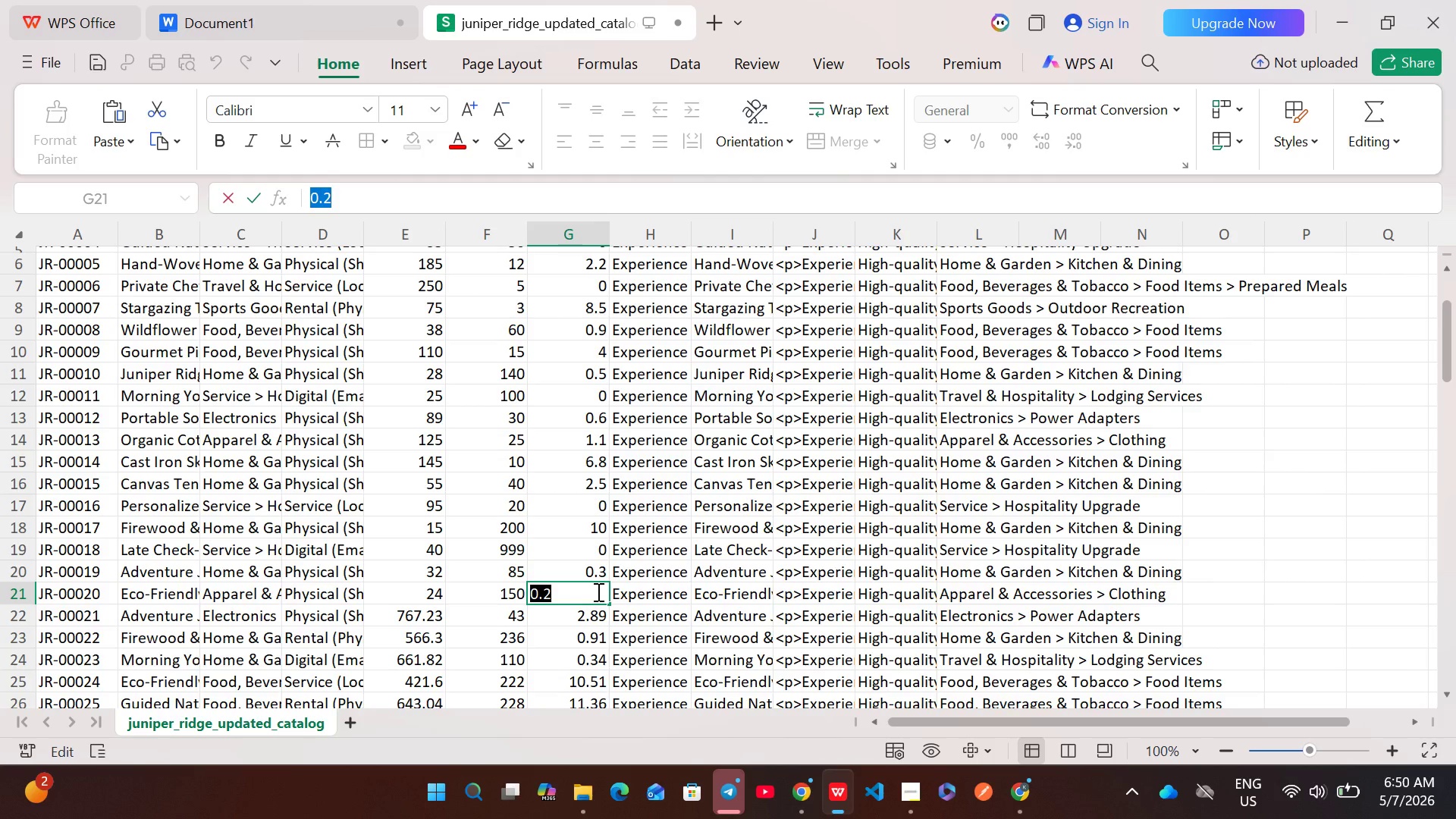 
key(Control+C)
 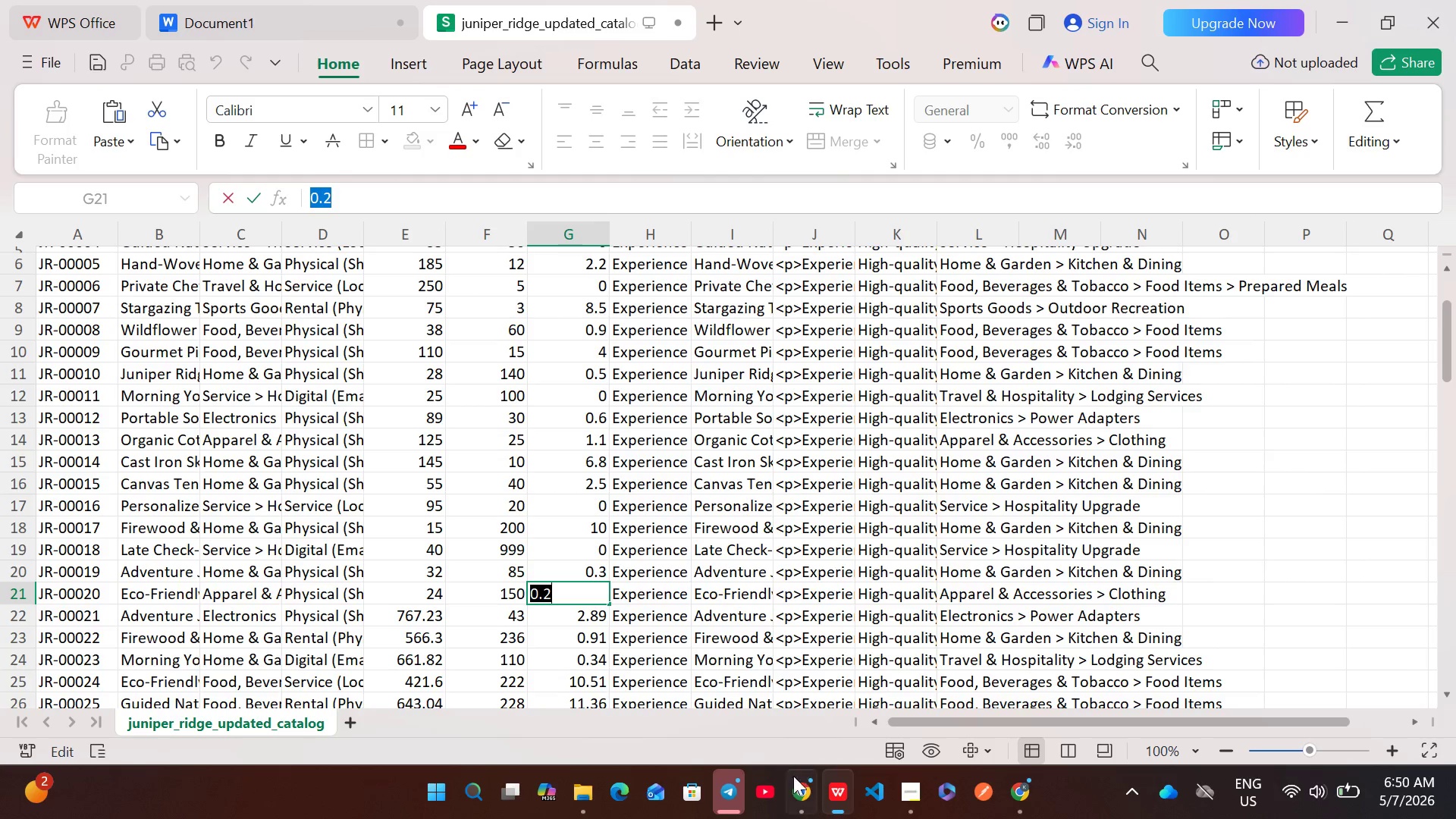 
left_click([792, 783])
 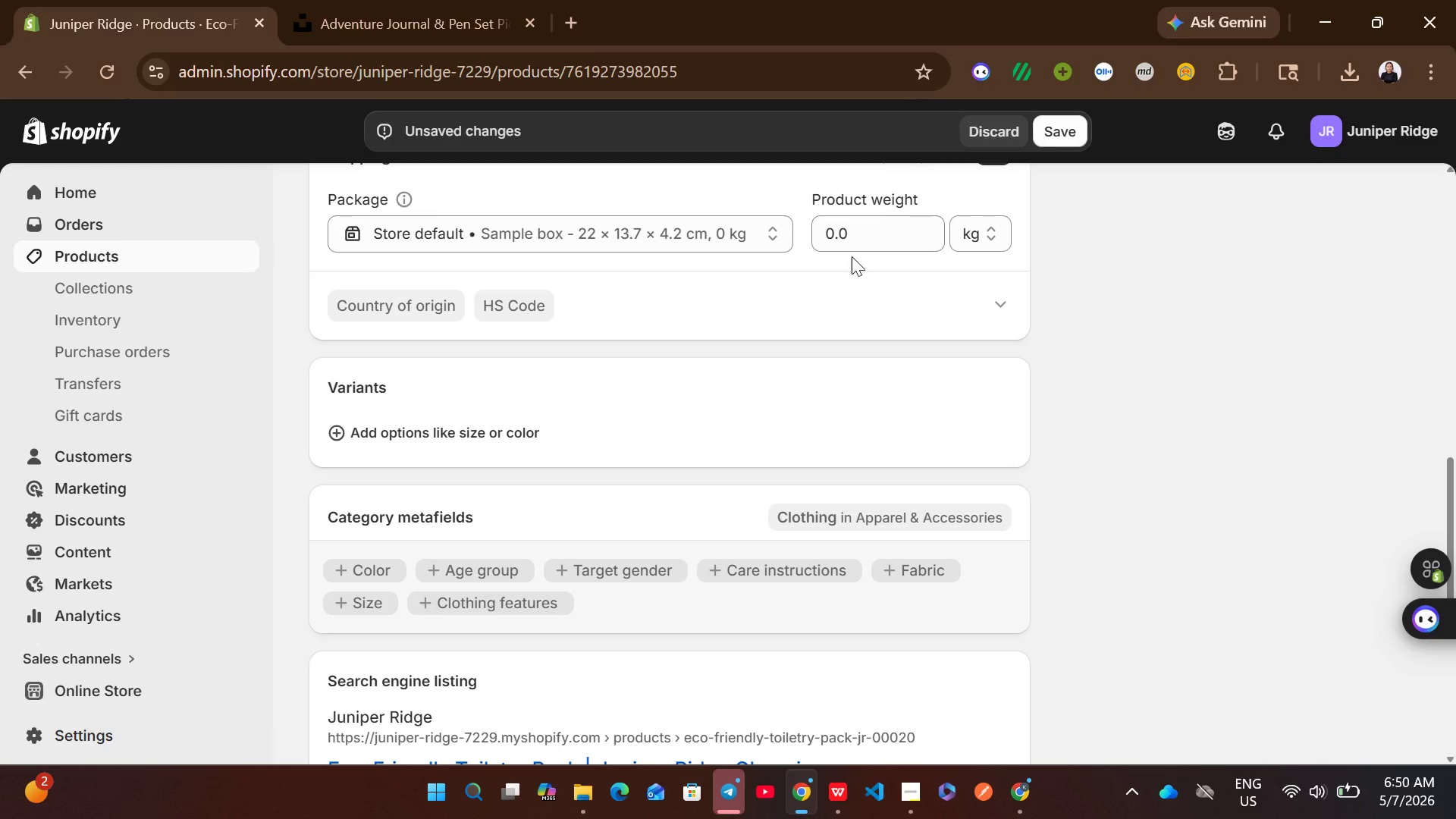 
left_click([858, 224])
 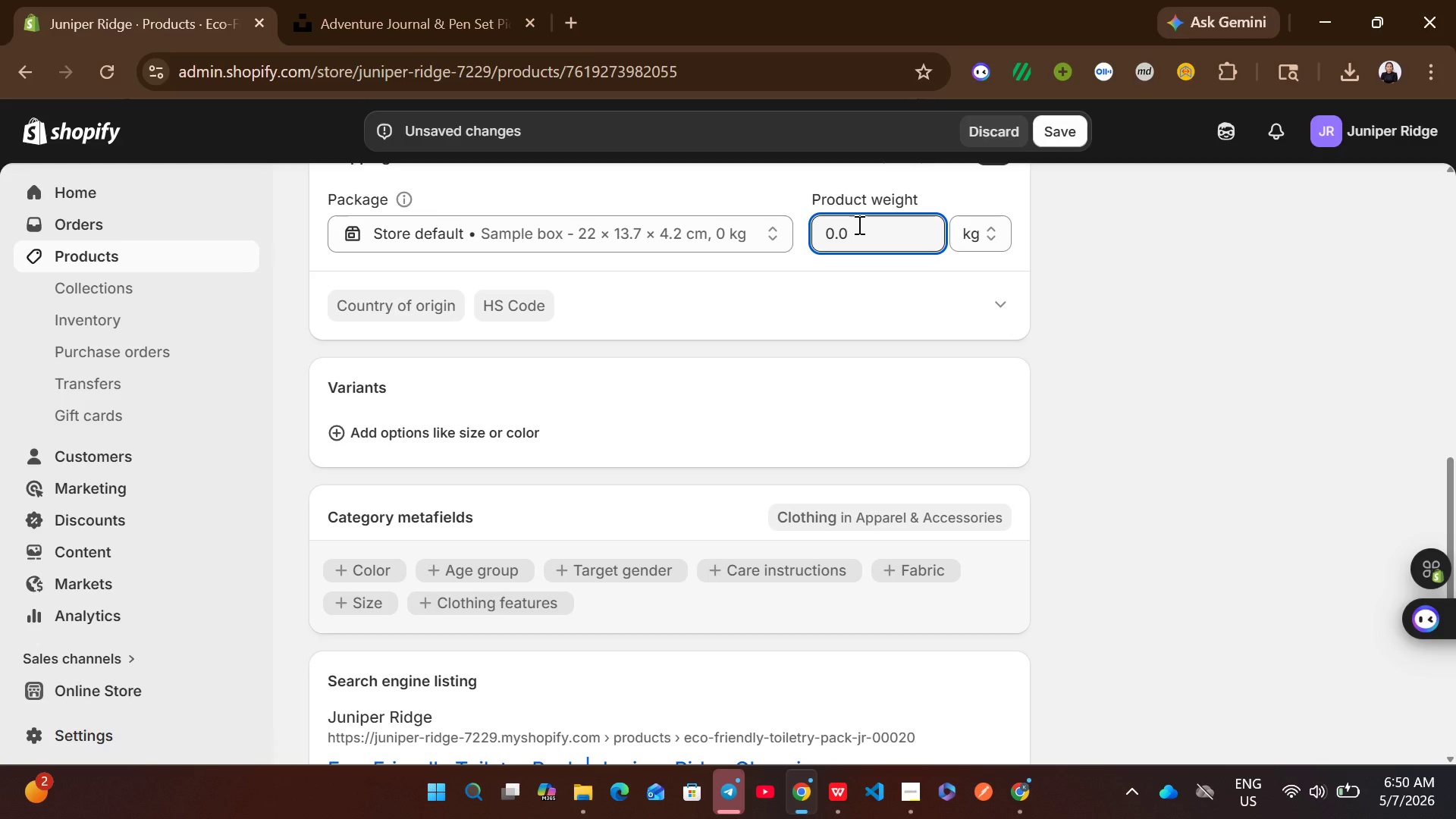 
key(Control+A)
 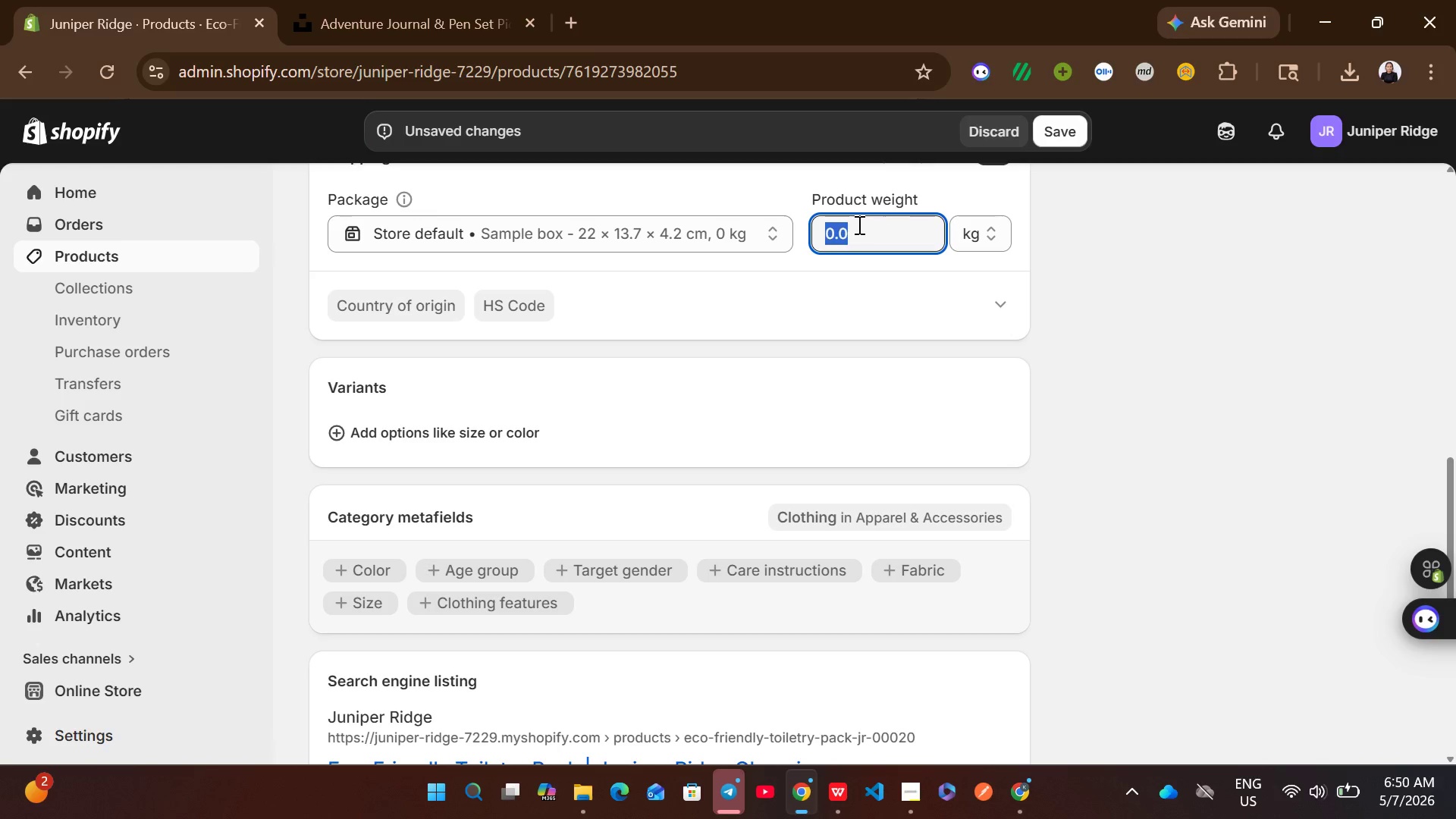 
key(Control+V)
 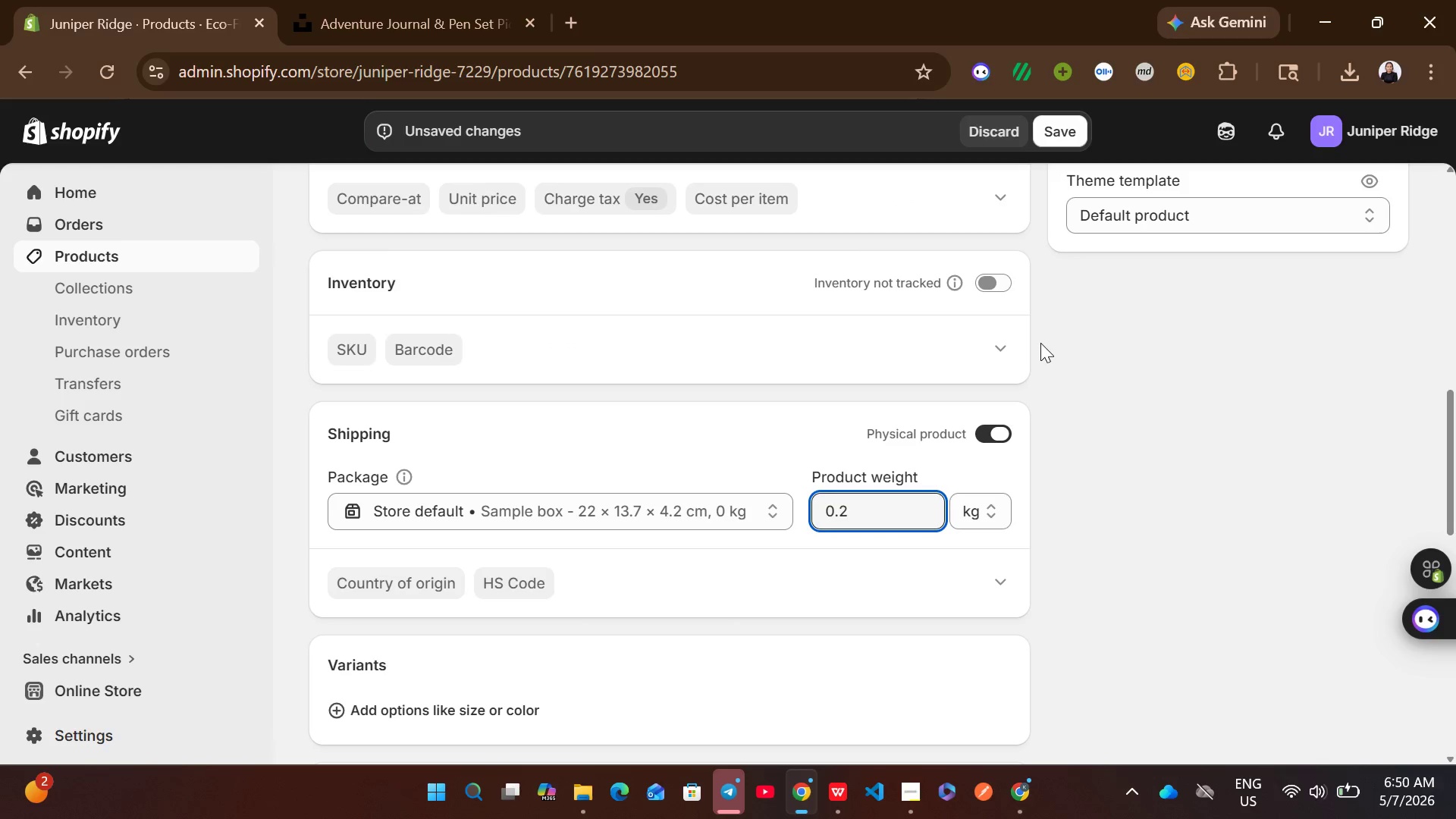 
left_click([1002, 291])
 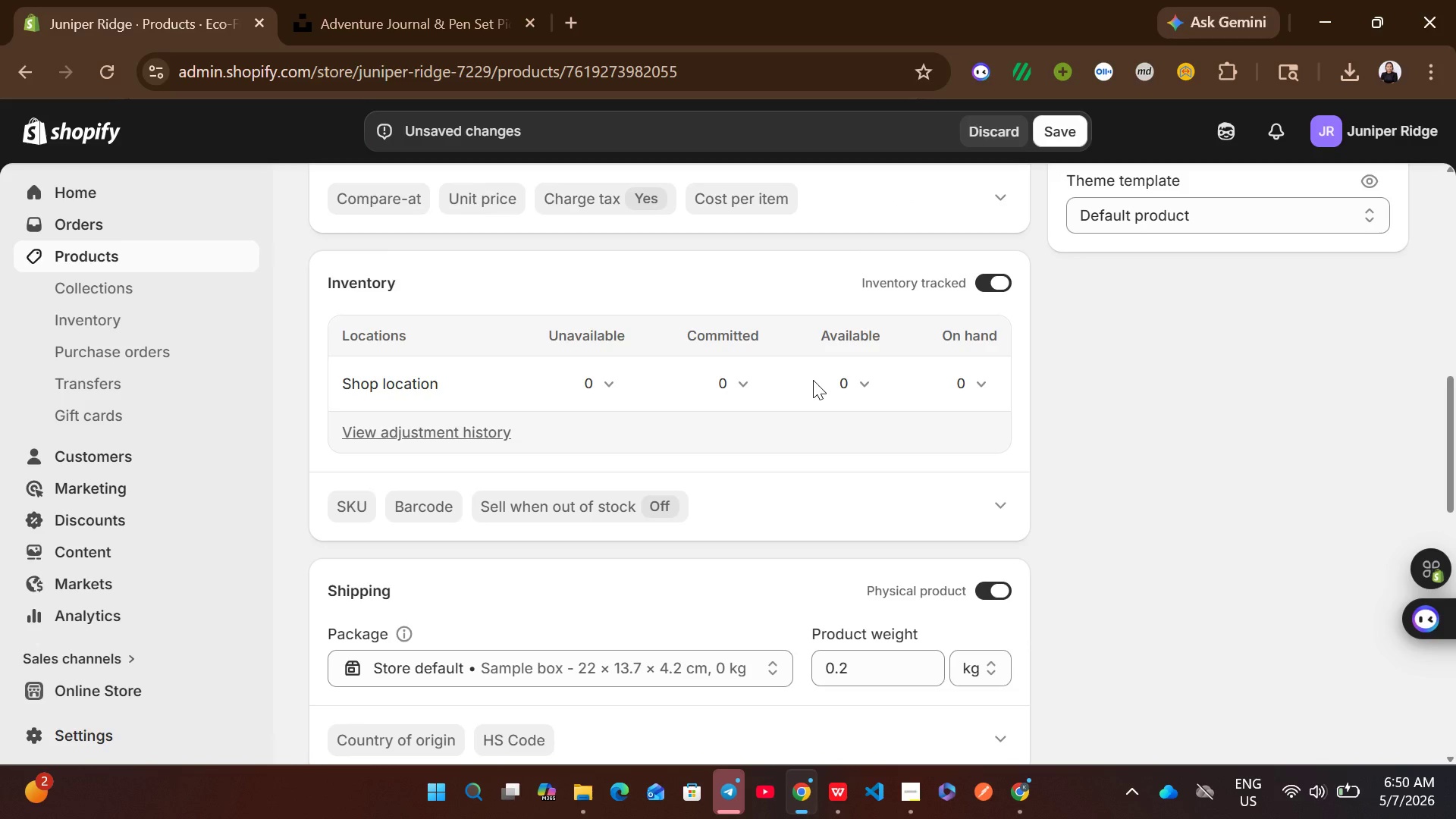 
left_click([853, 381])
 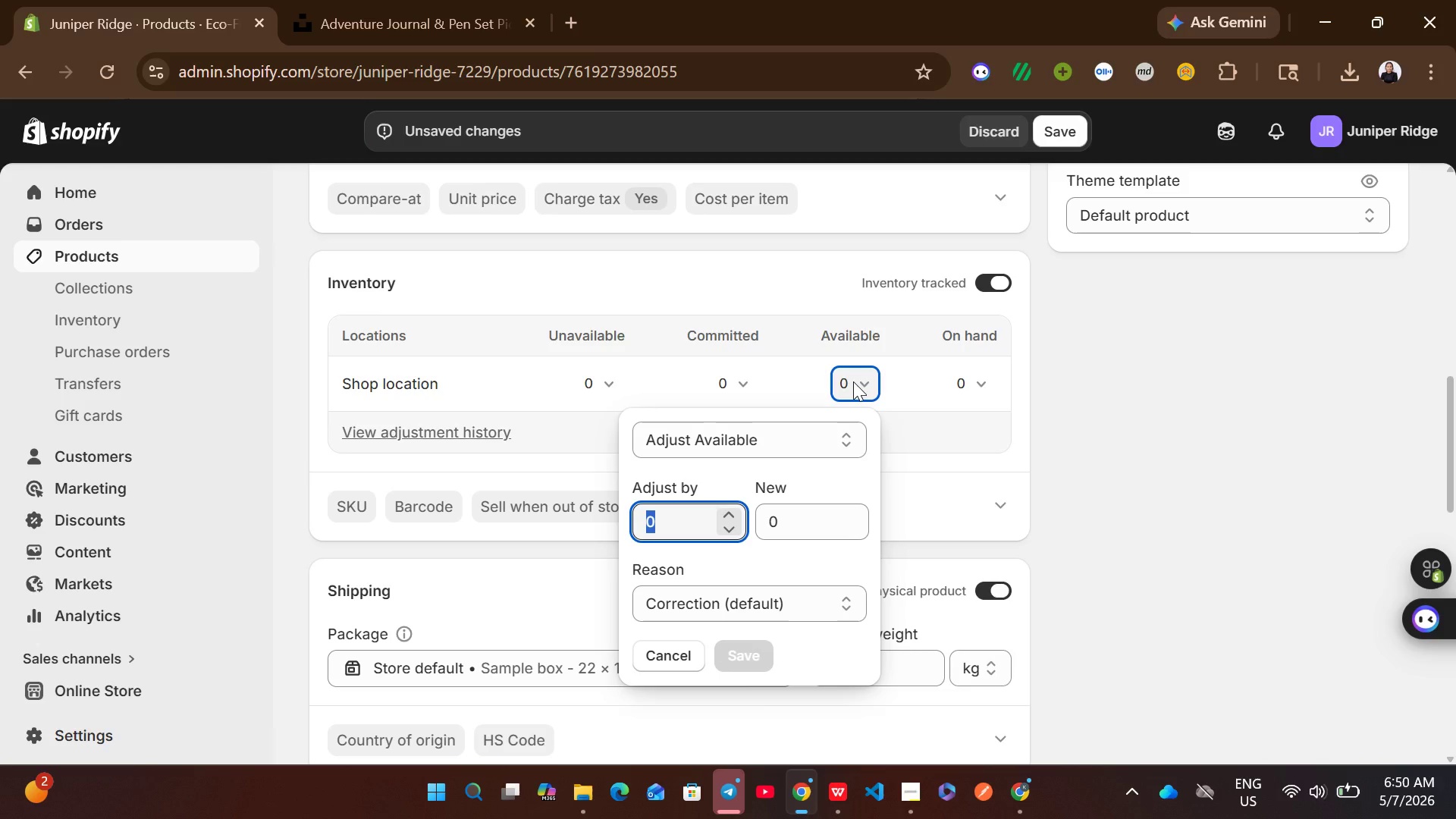 
type(159)
key(Backspace)
type(0)
 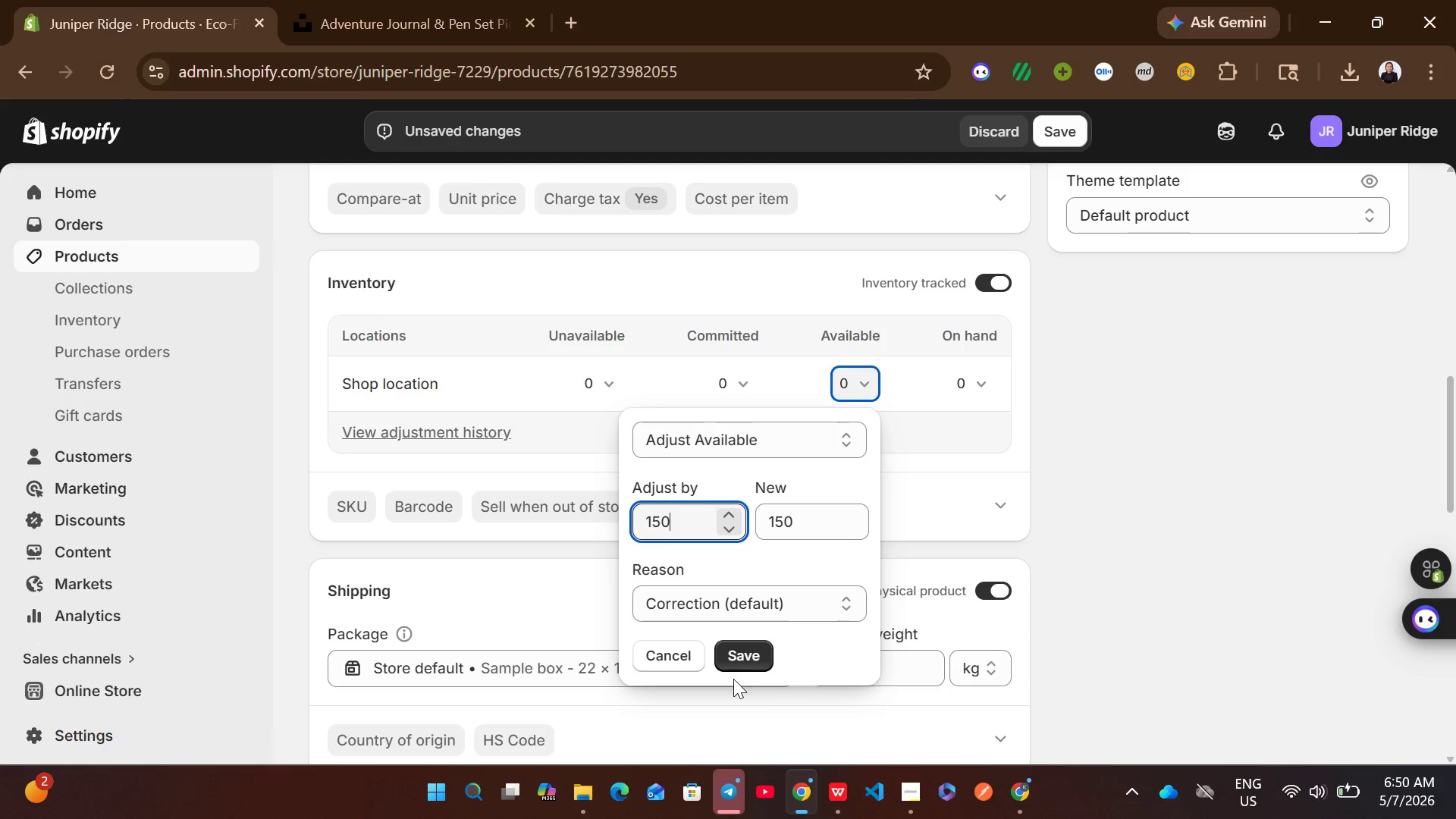 
left_click([745, 663])
 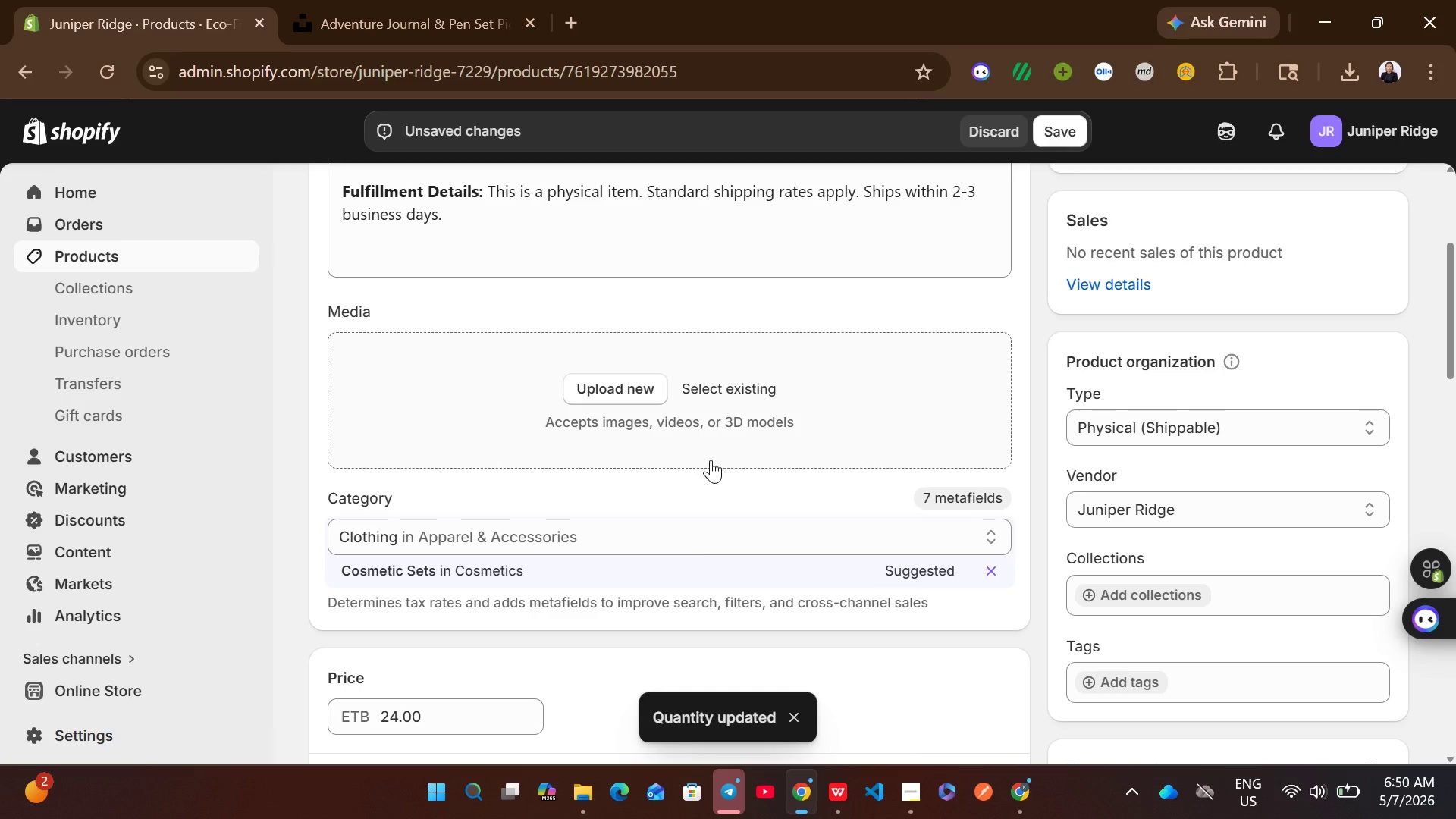 
wait(6.28)
 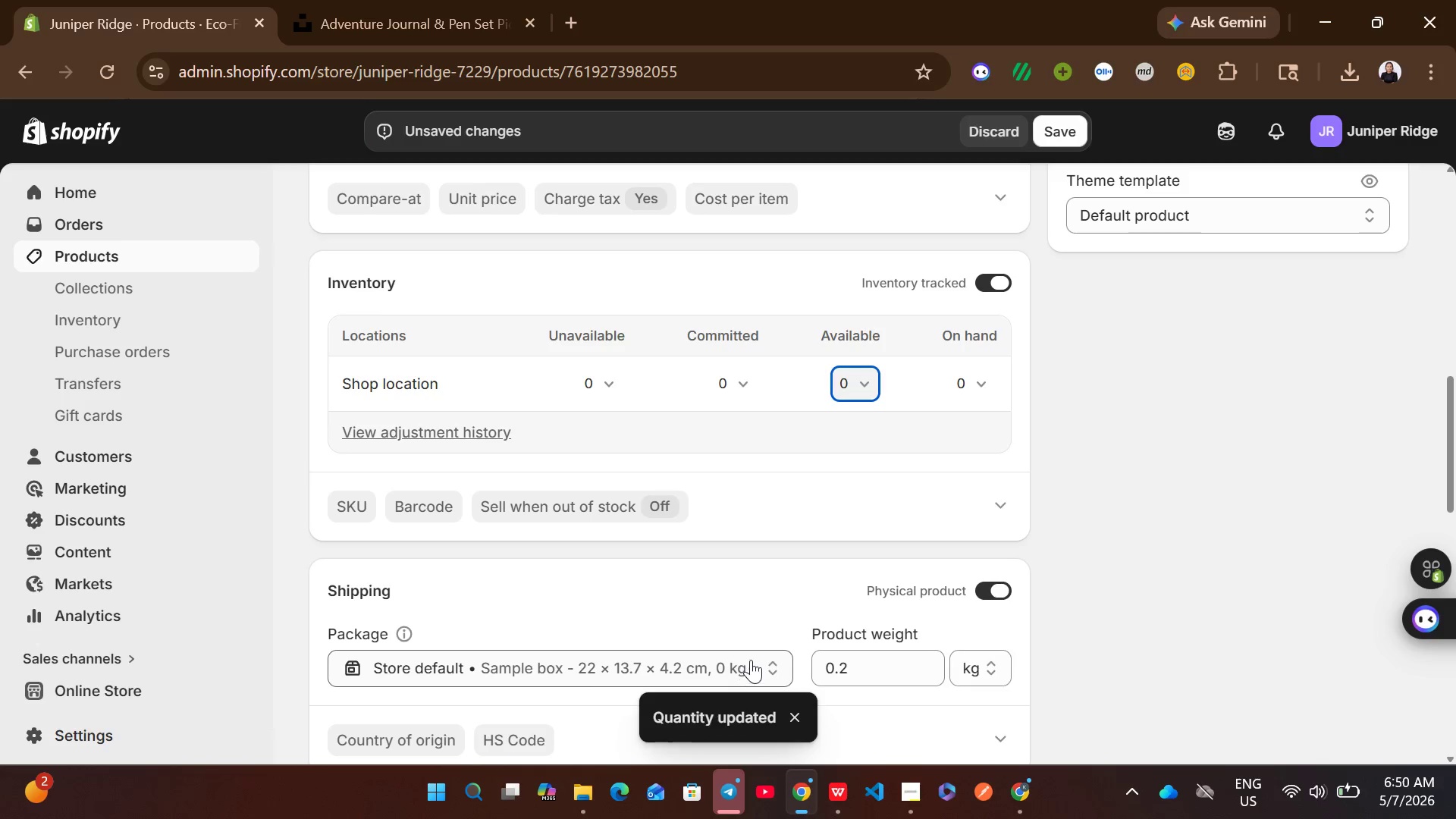 
left_click([556, 562])
 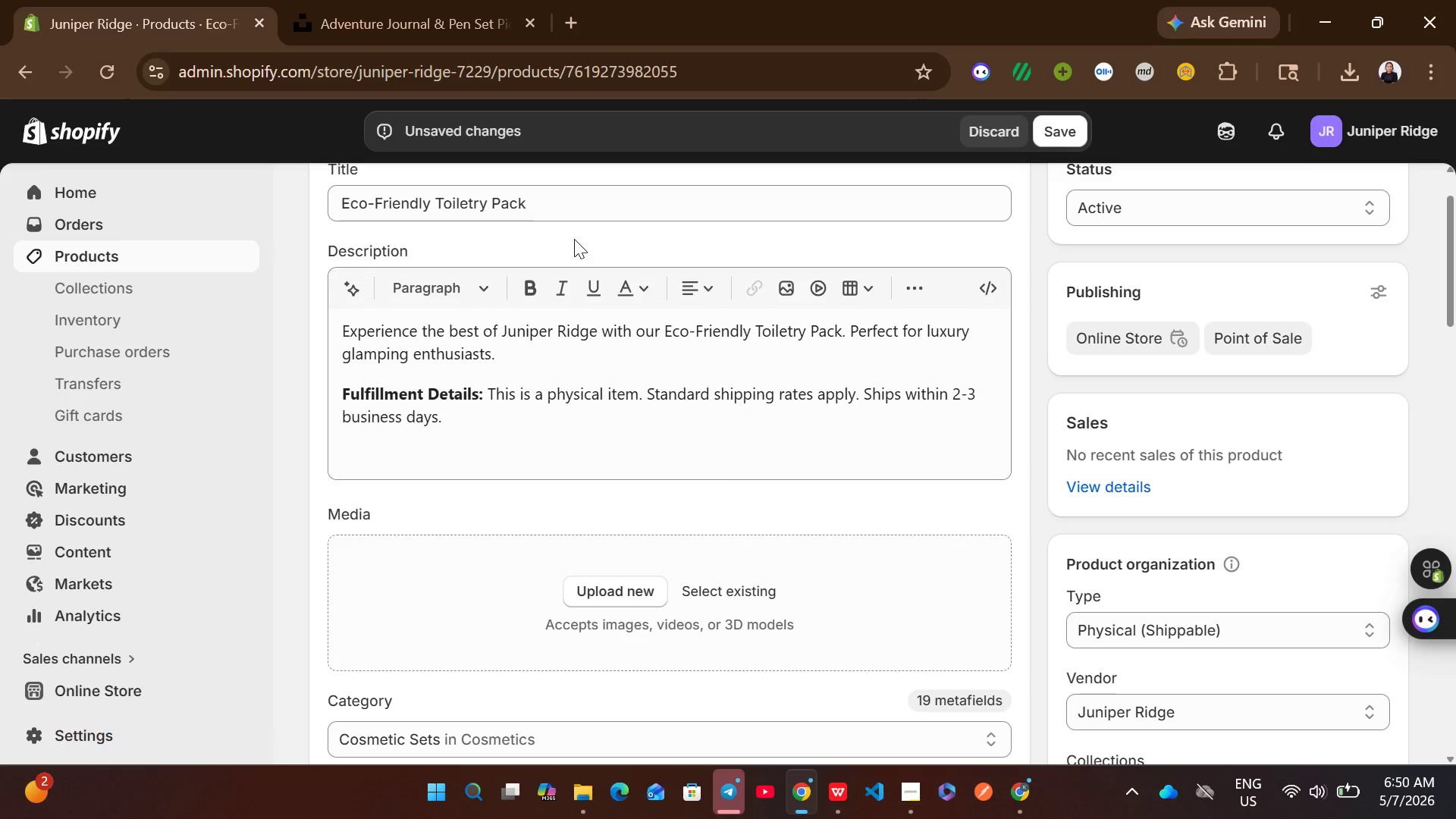 
left_click([543, 192])
 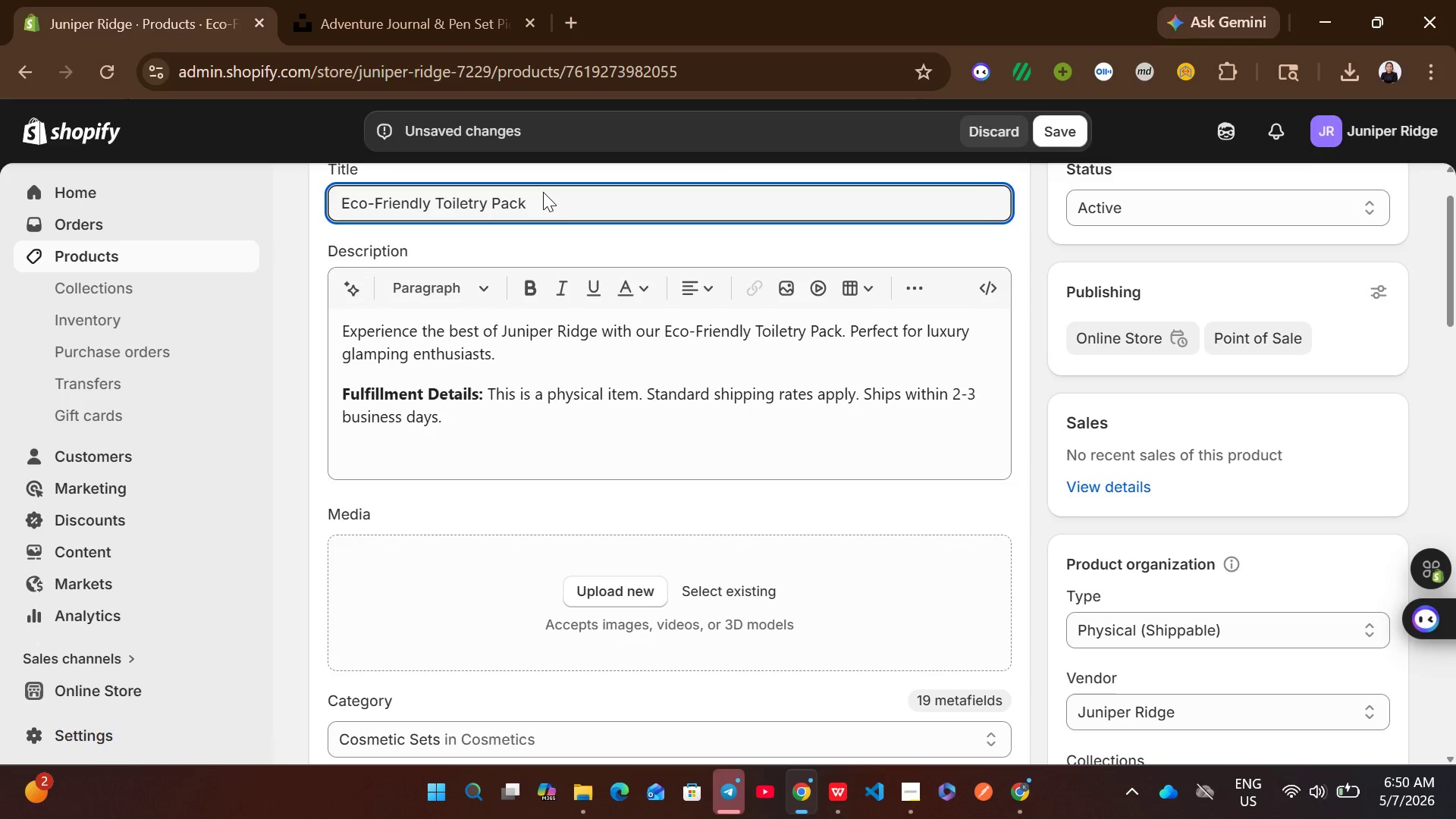 
key(Control+A)
 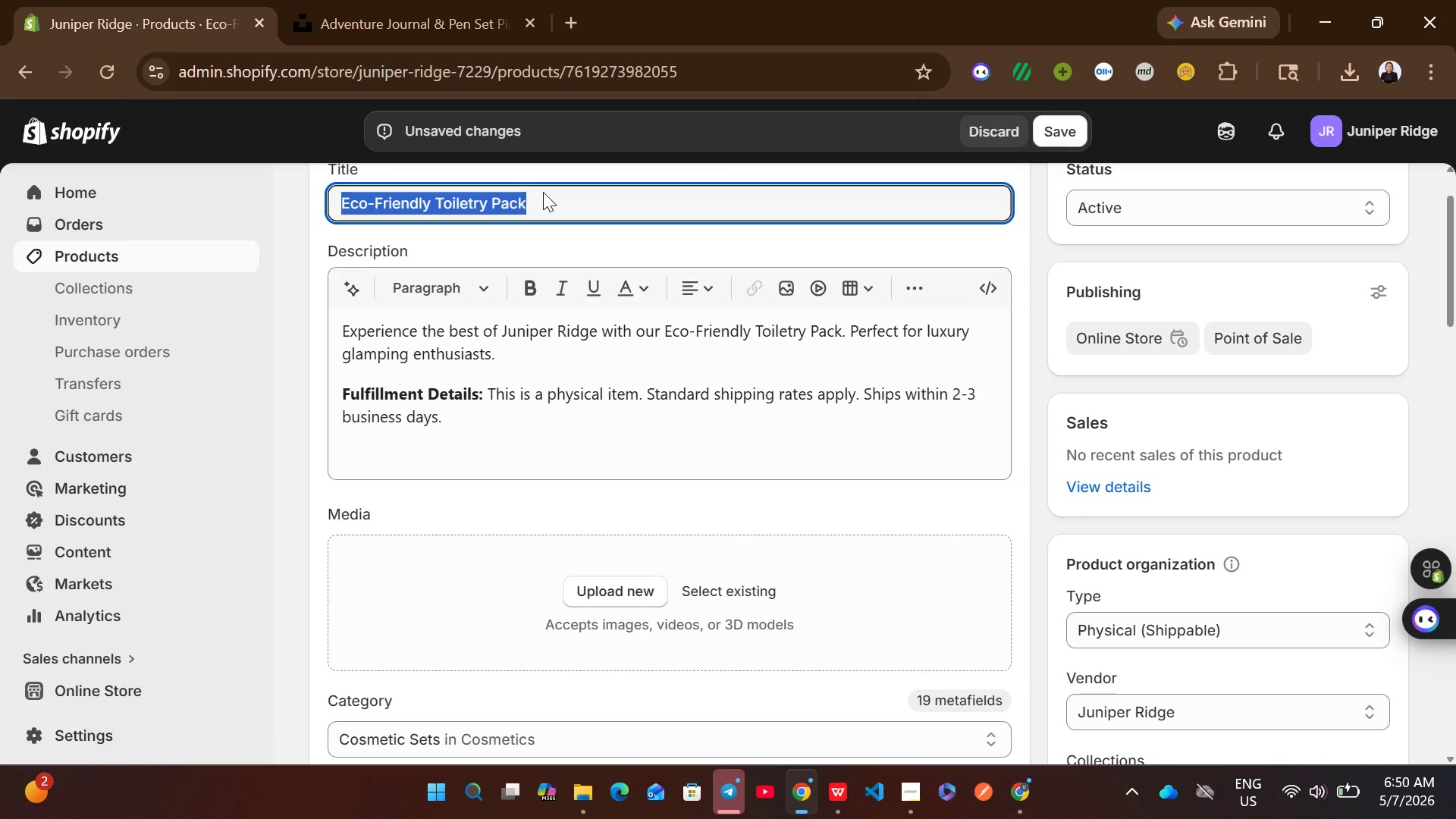 
key(Control+C)
 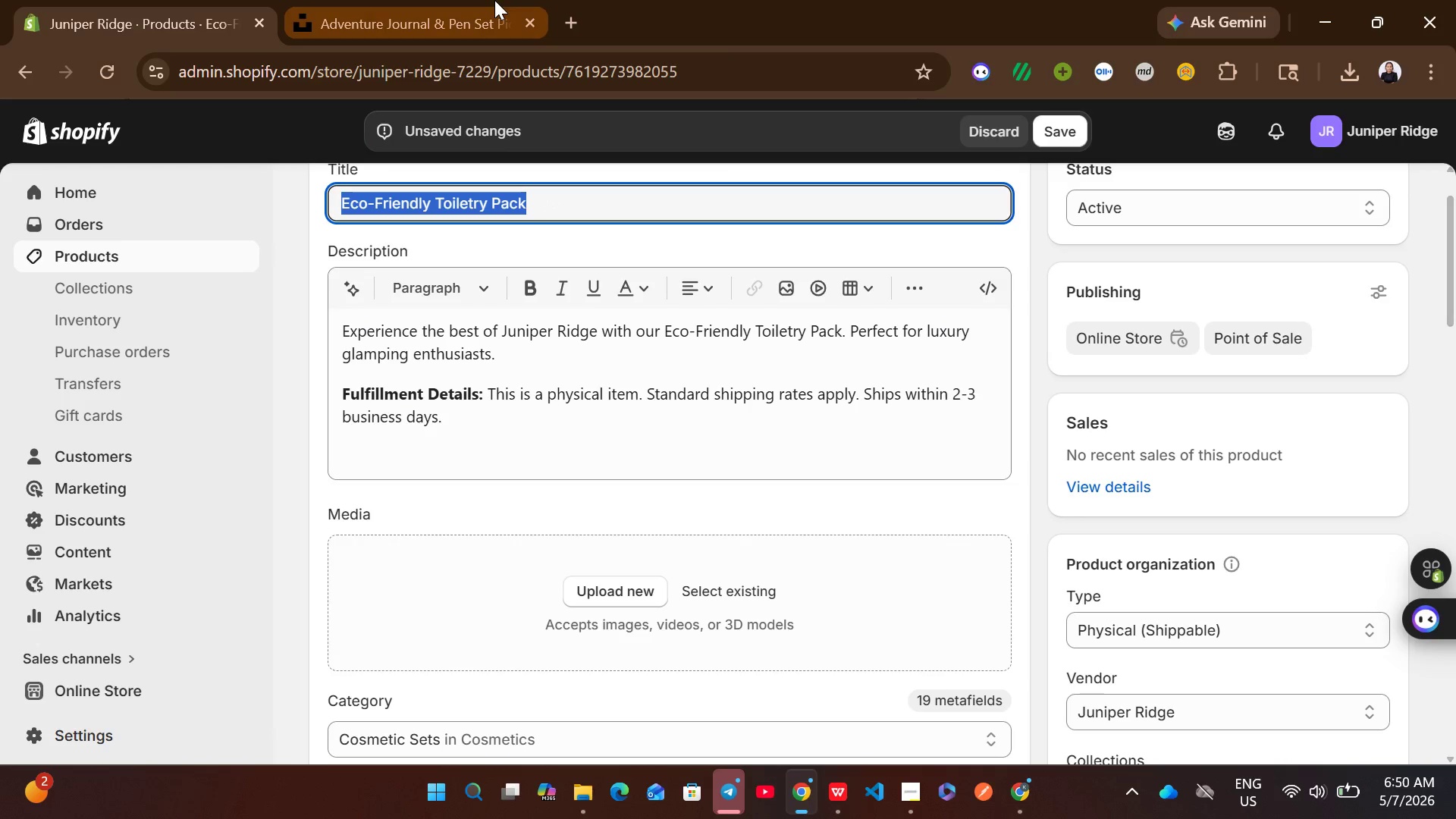 
left_click([419, 0])
 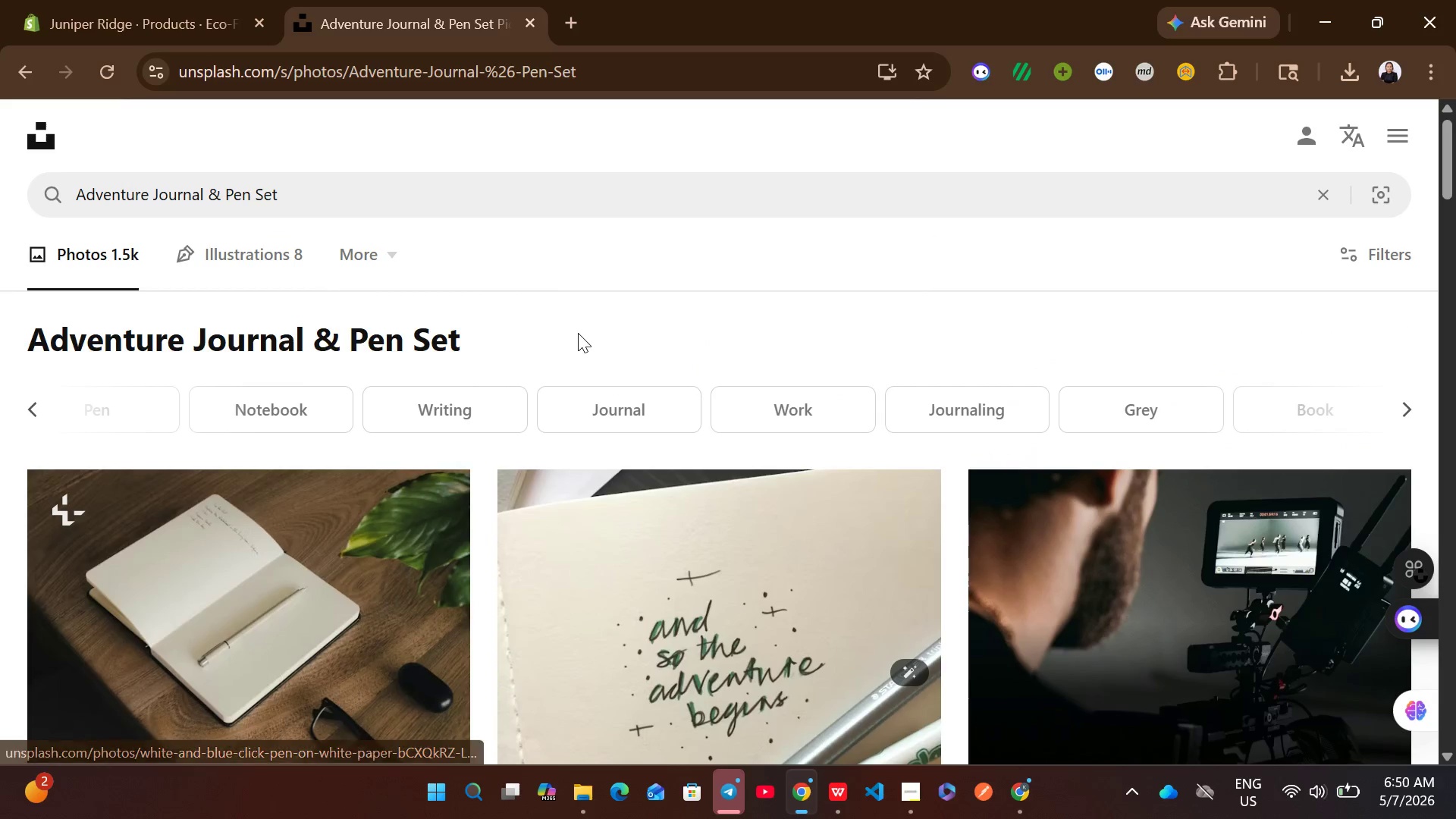 
left_click_drag(start_coordinate=[560, 221], to_coordinate=[545, 203])
 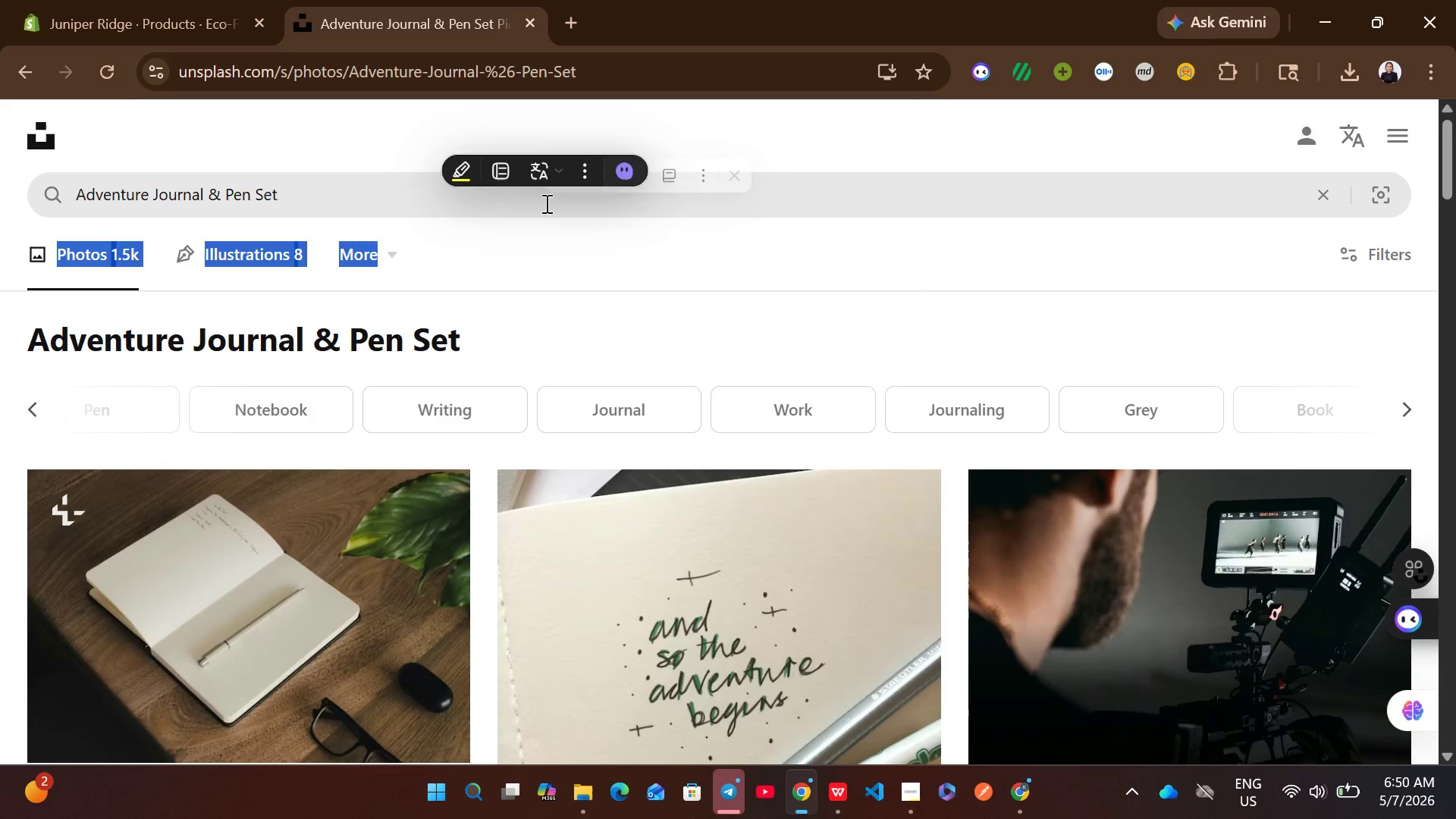 
left_click([545, 203])
 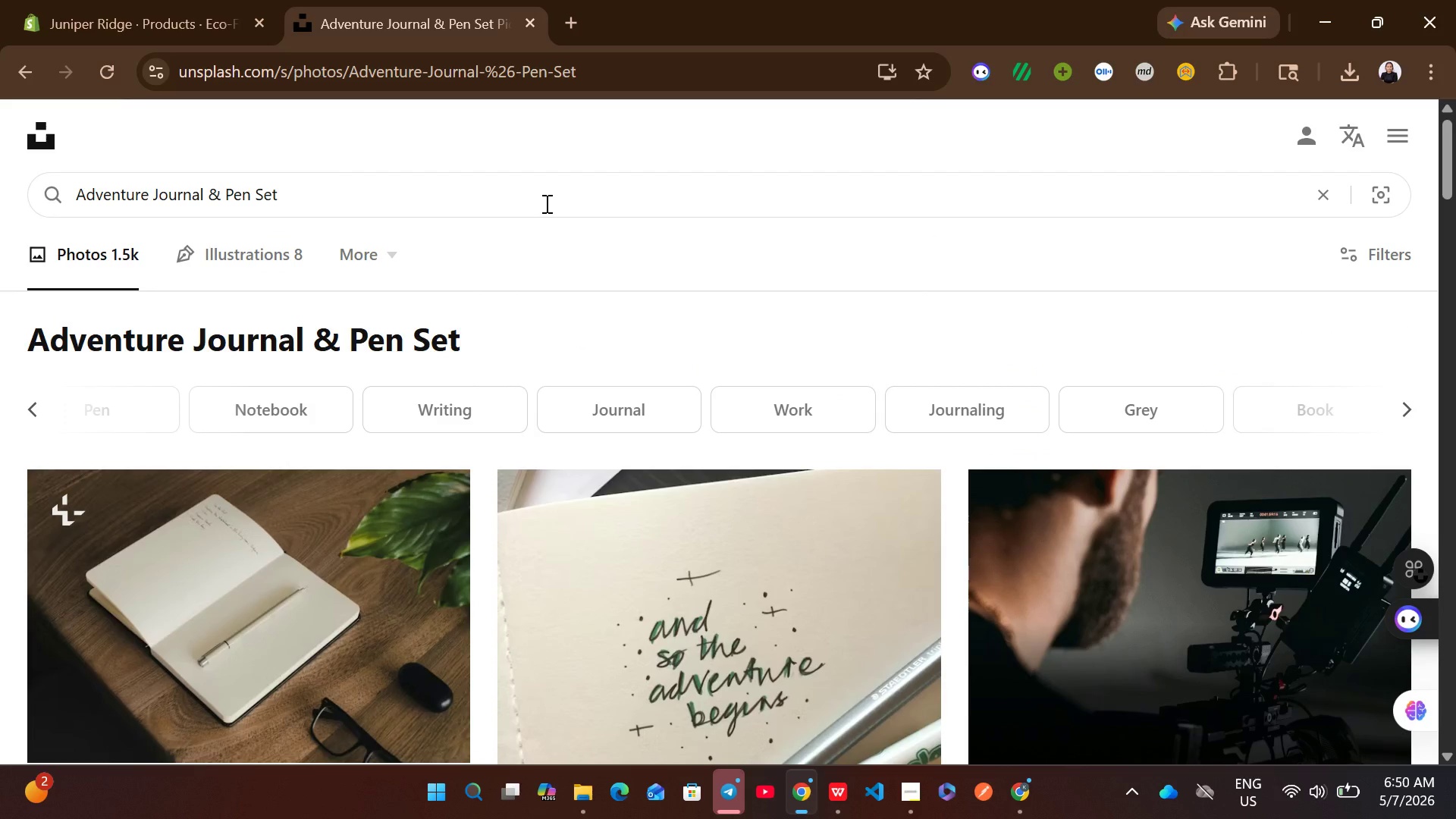 
key(Control+A)
 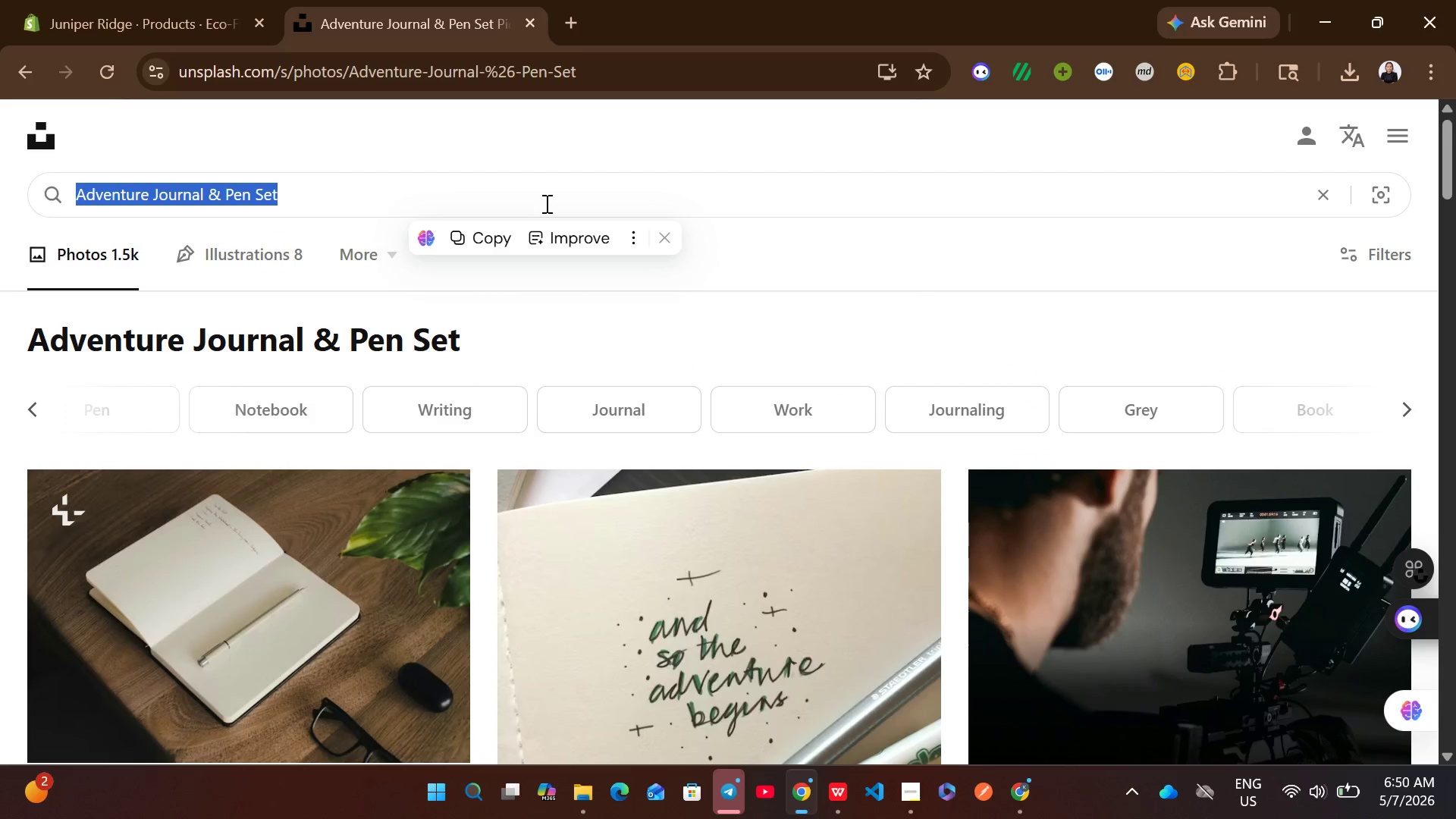 
key(Control+V)
 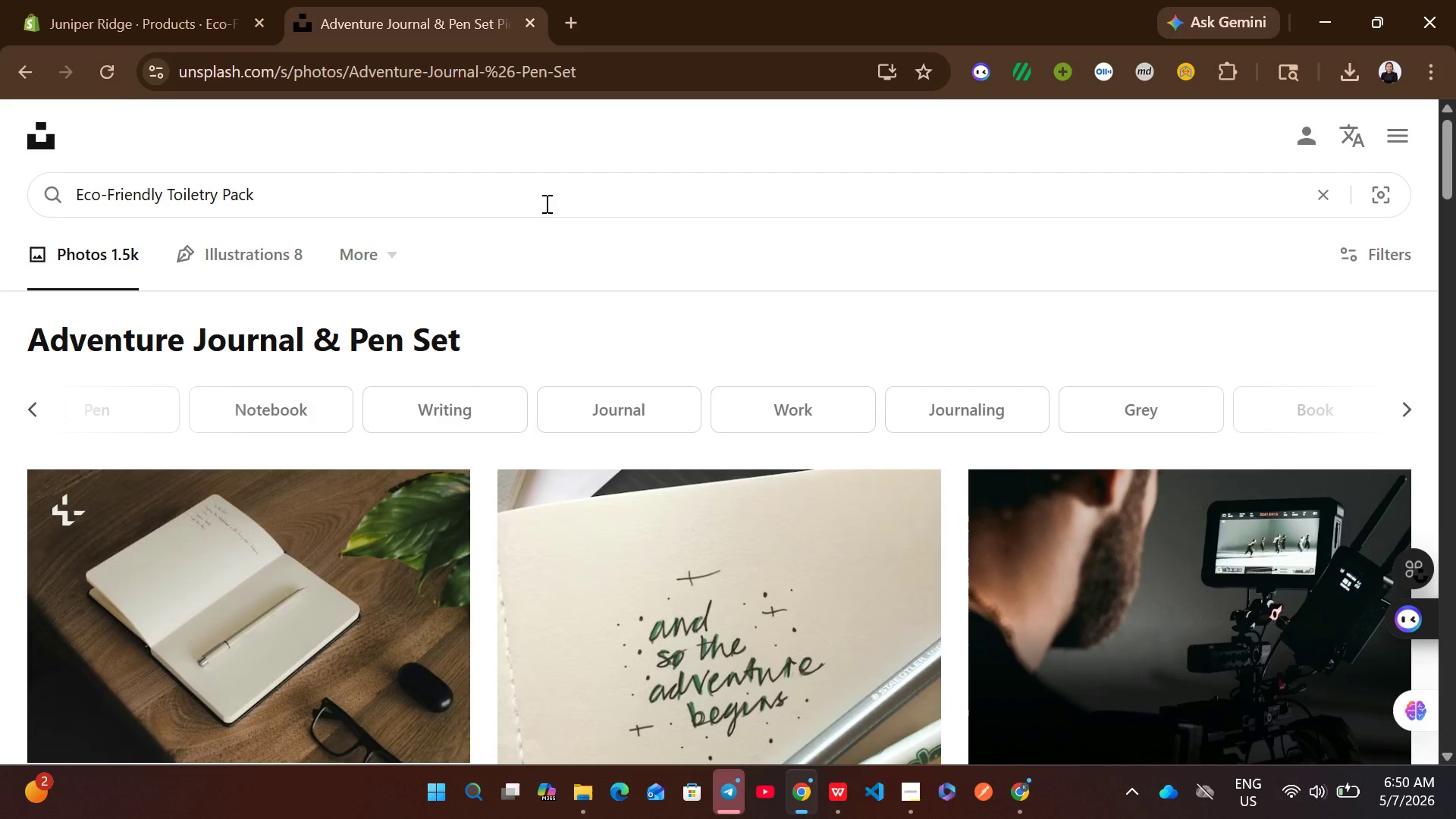 
key(Enter)
 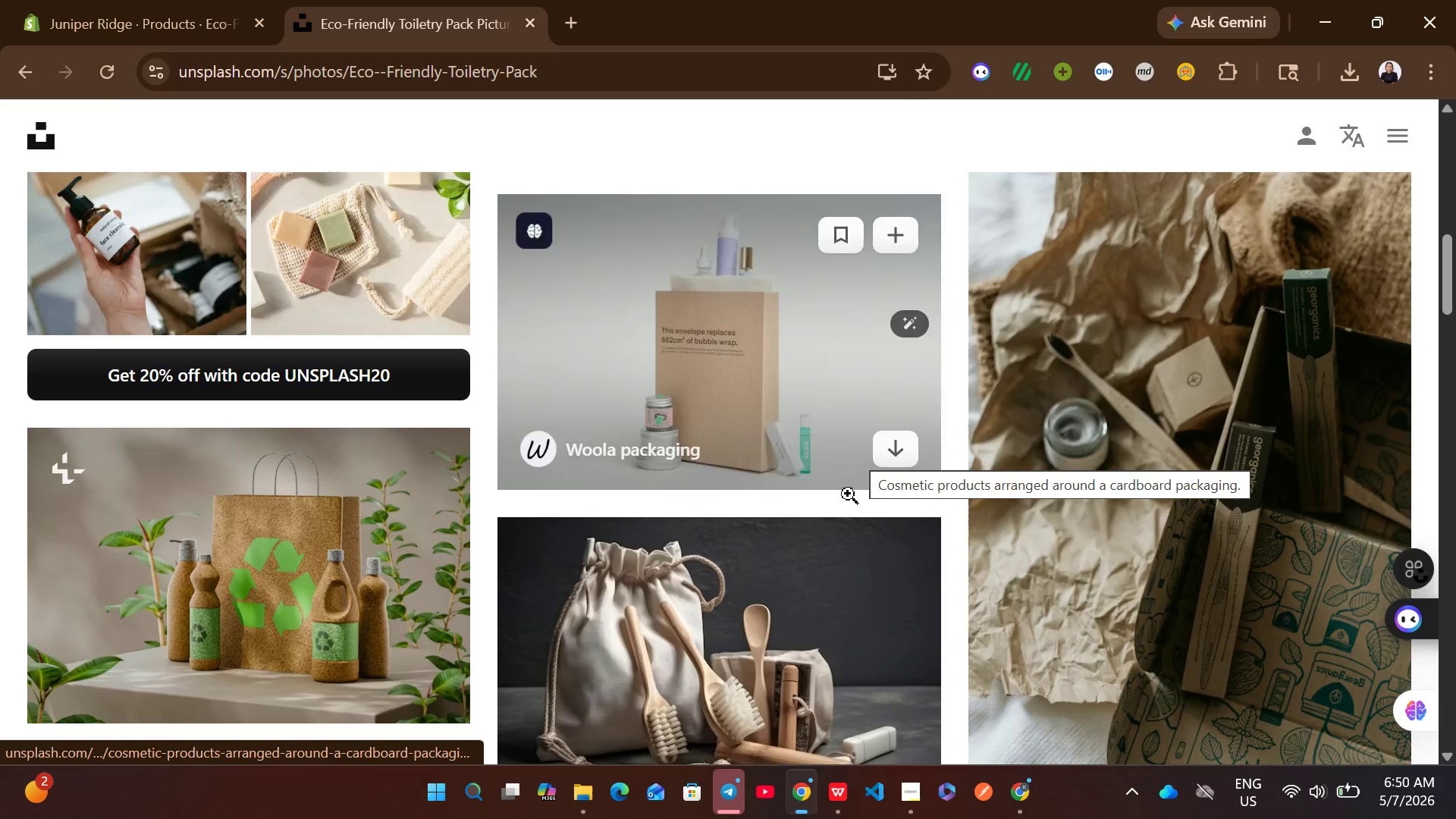 
wait(7.67)
 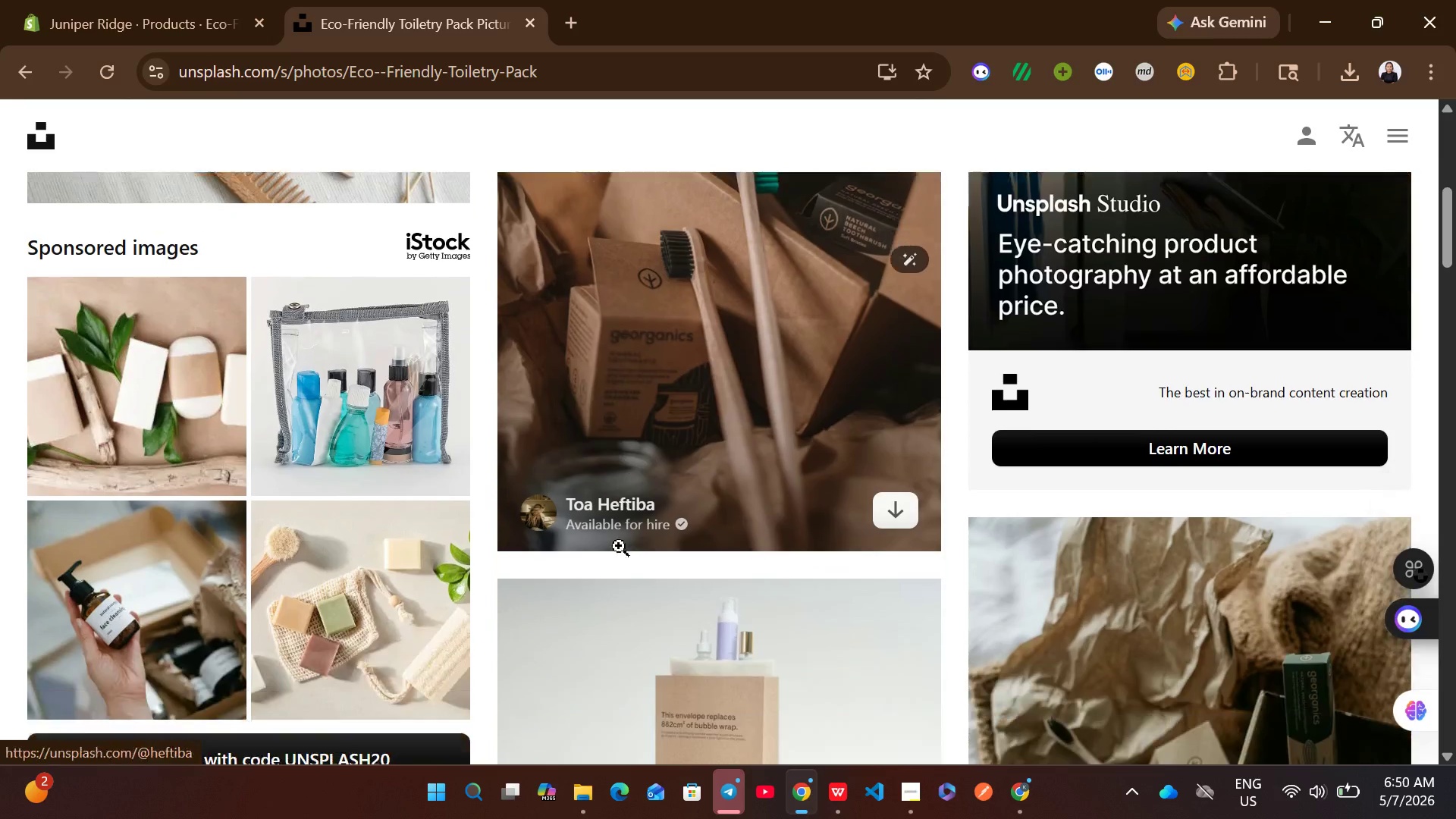 
left_click([907, 651])
 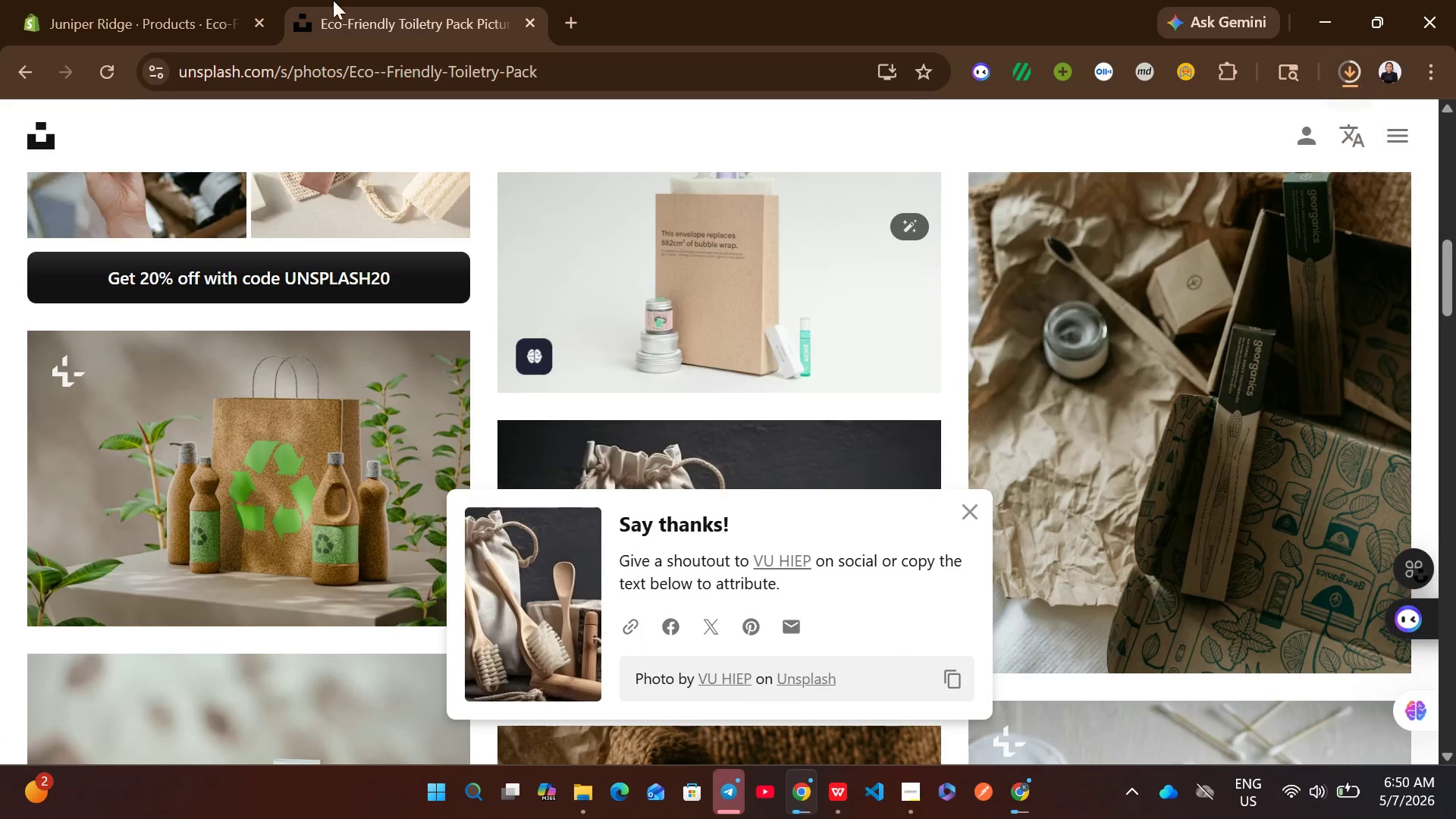 
left_click([146, 0])
 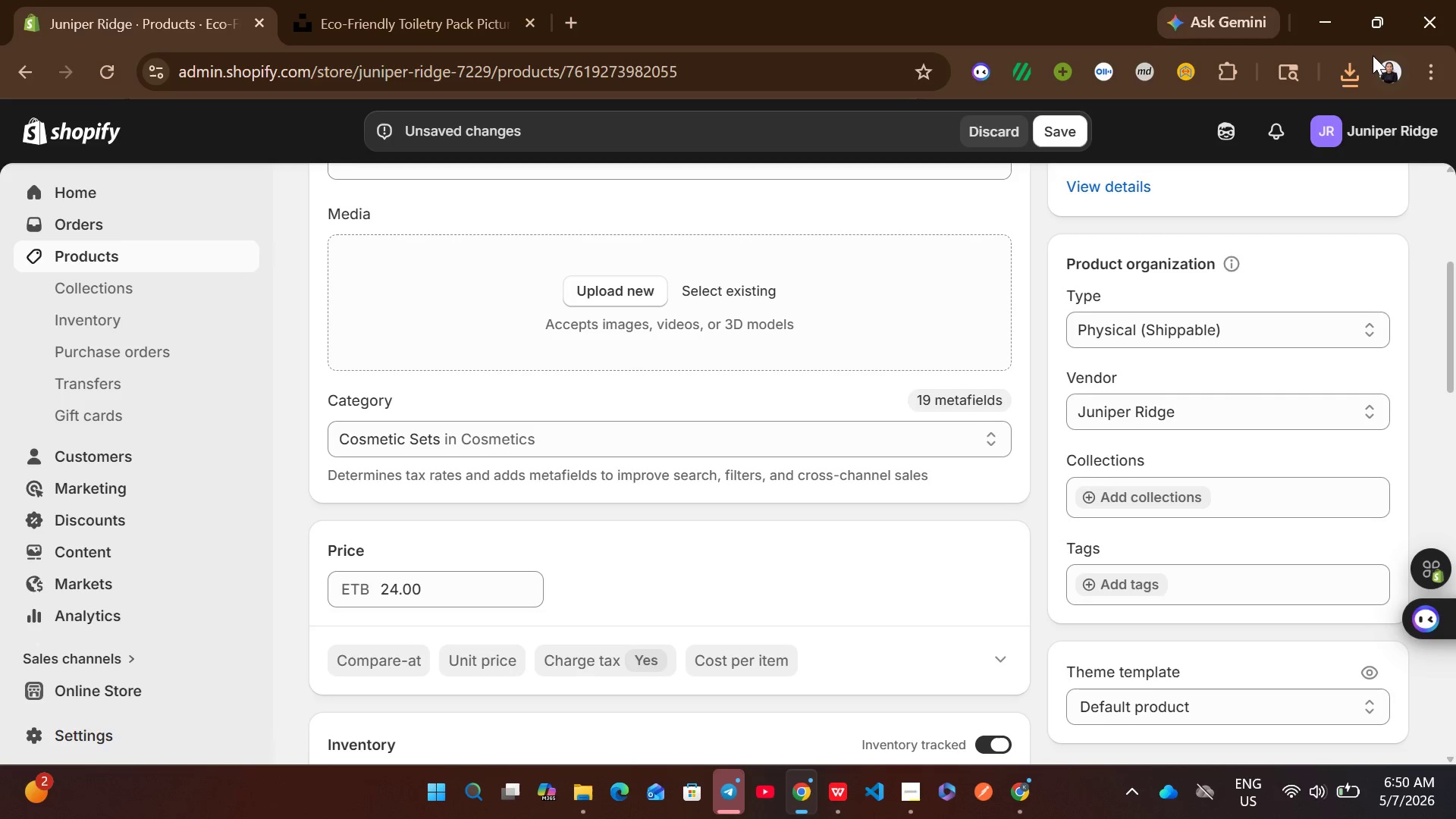 
left_click([1348, 64])
 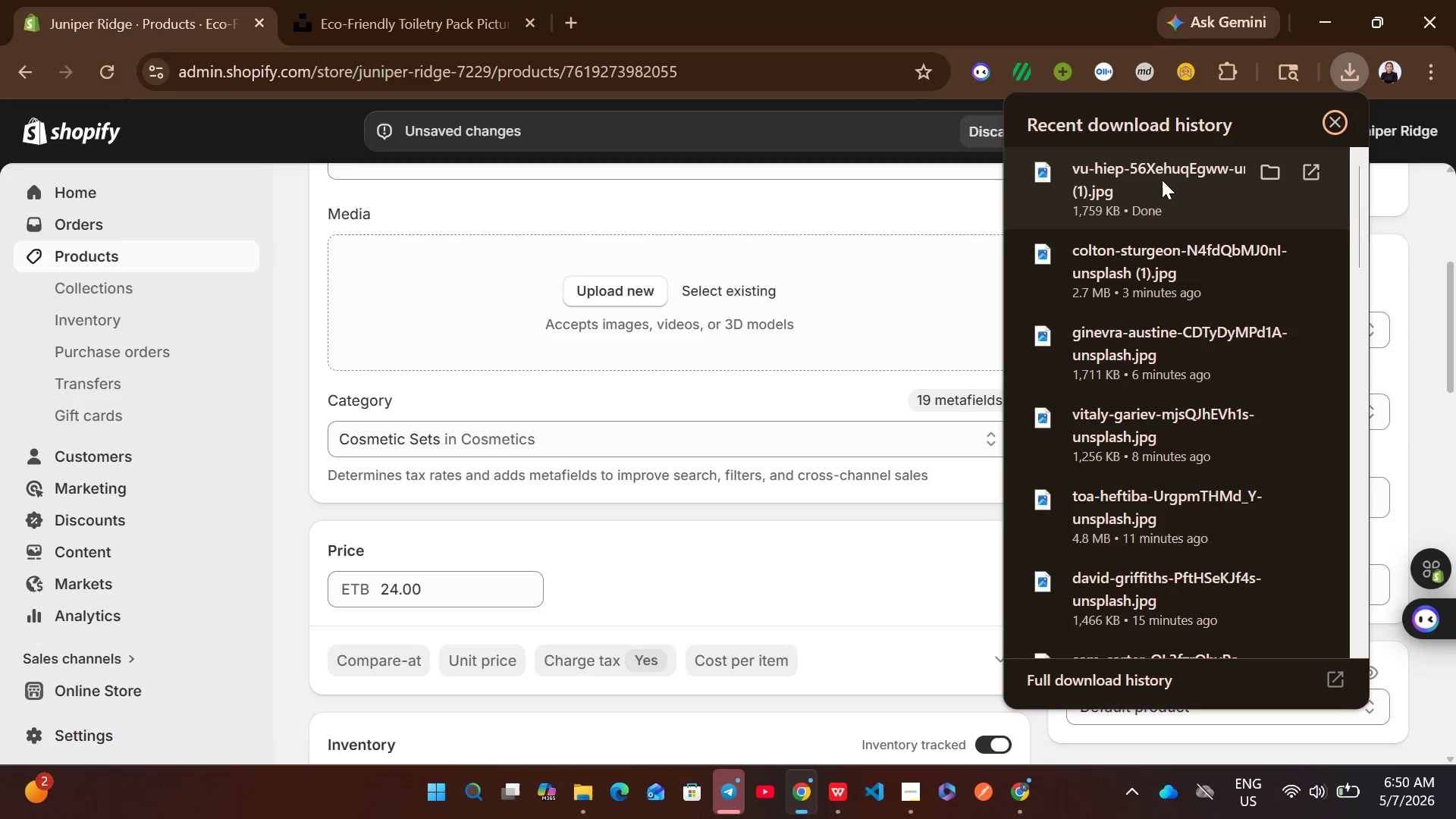 
left_click_drag(start_coordinate=[1151, 176], to_coordinate=[835, 290])
 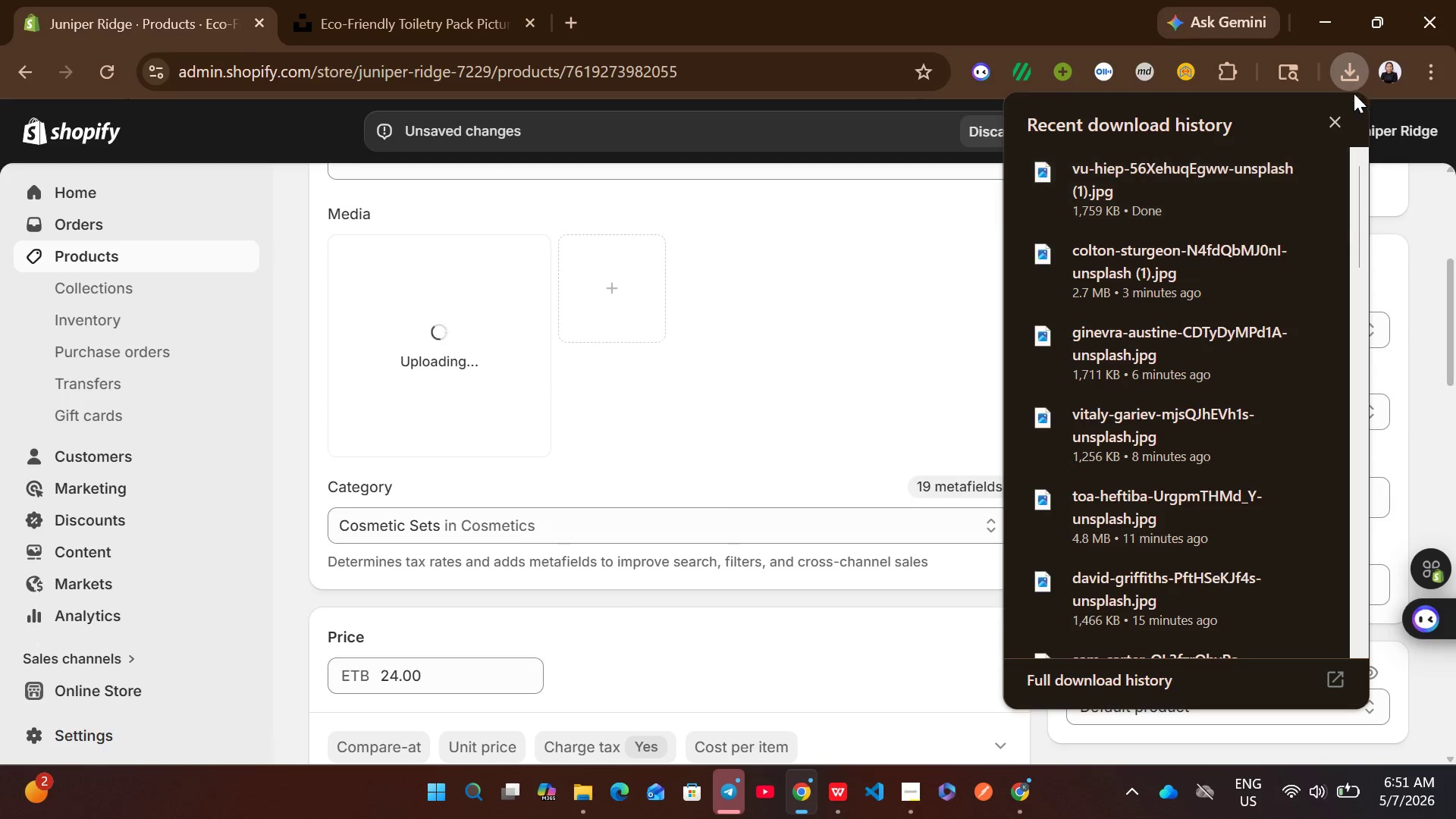 
left_click([1341, 115])
 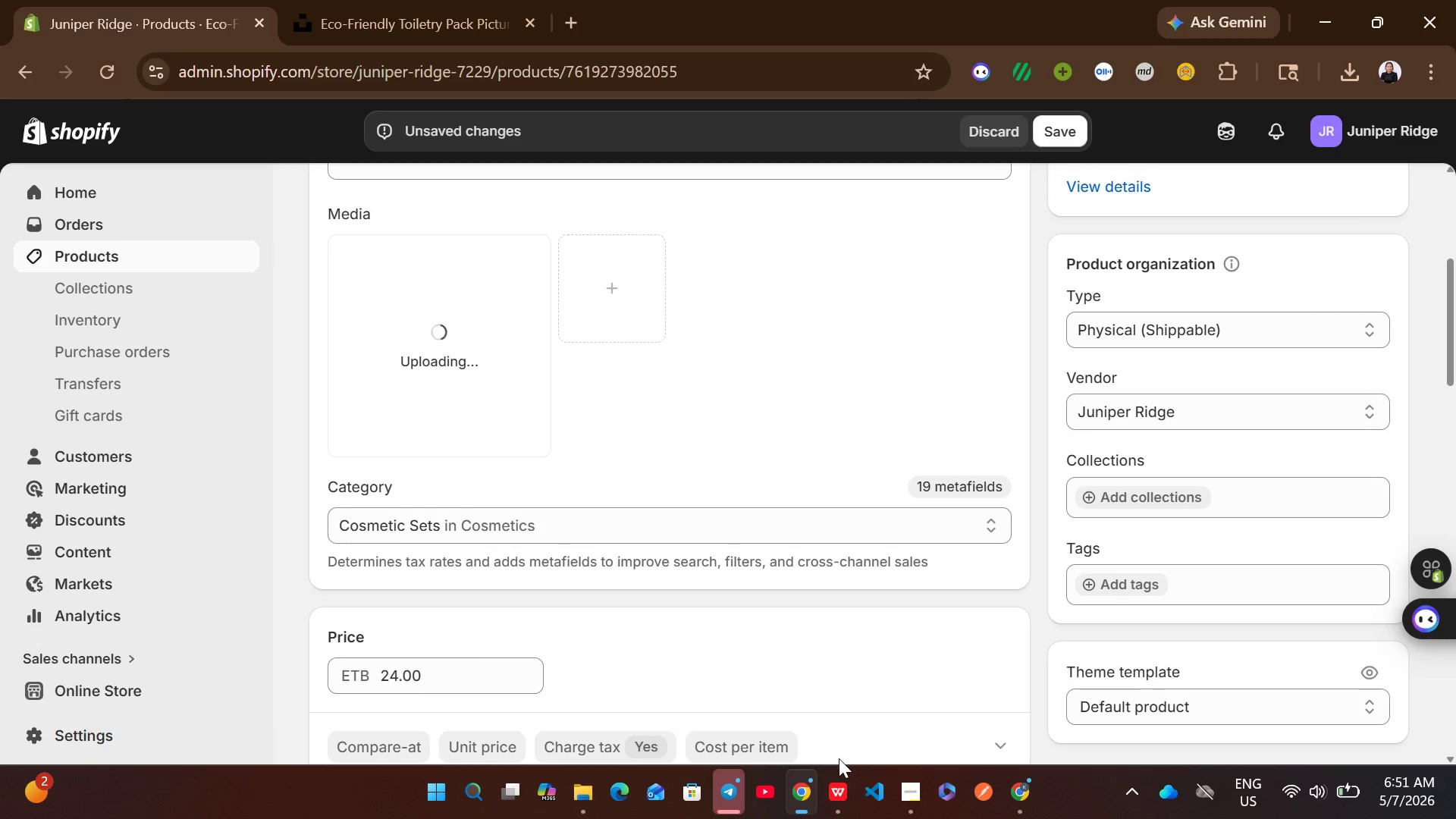 
left_click([839, 780])
 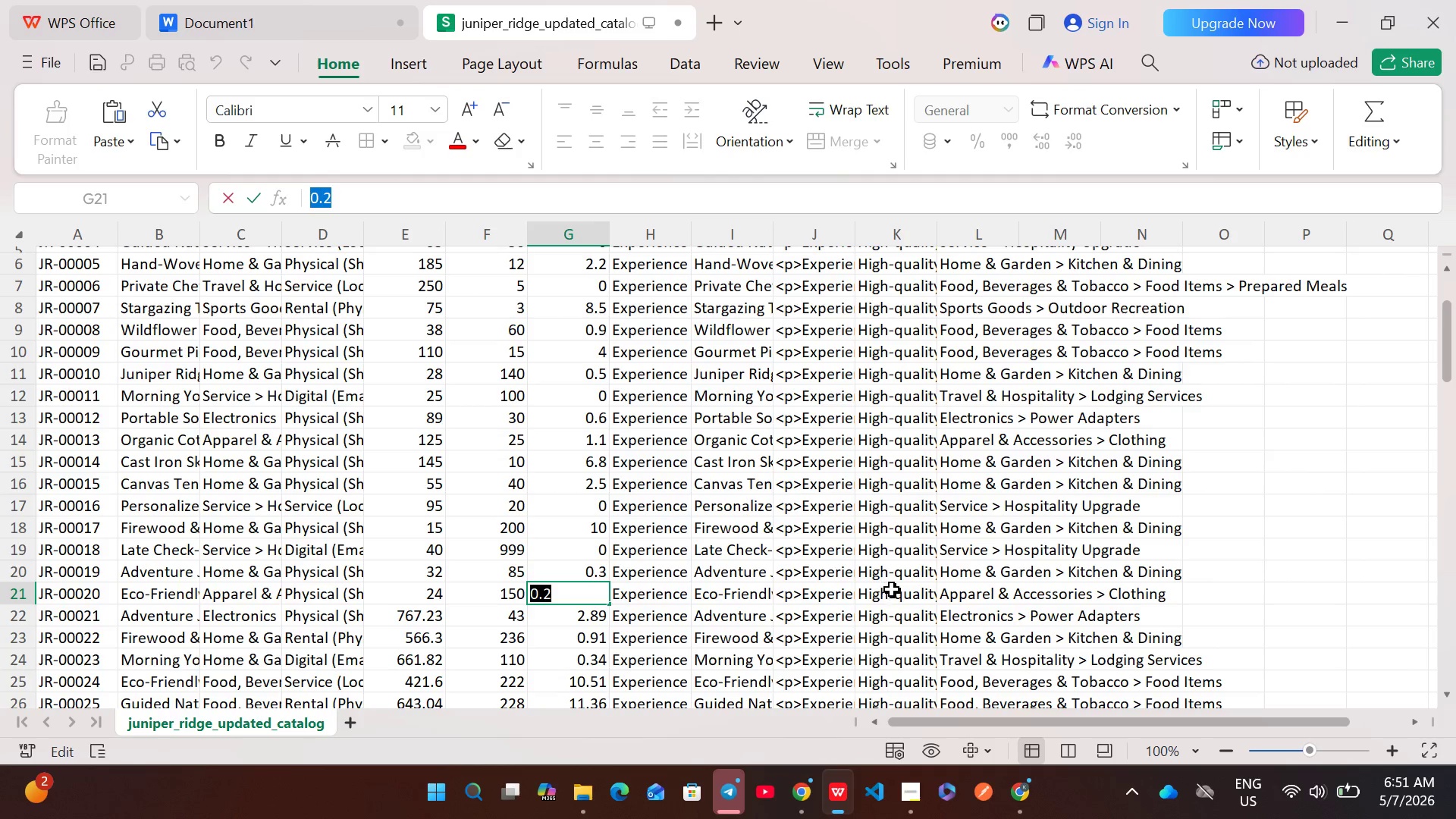 
double_click([899, 594])
 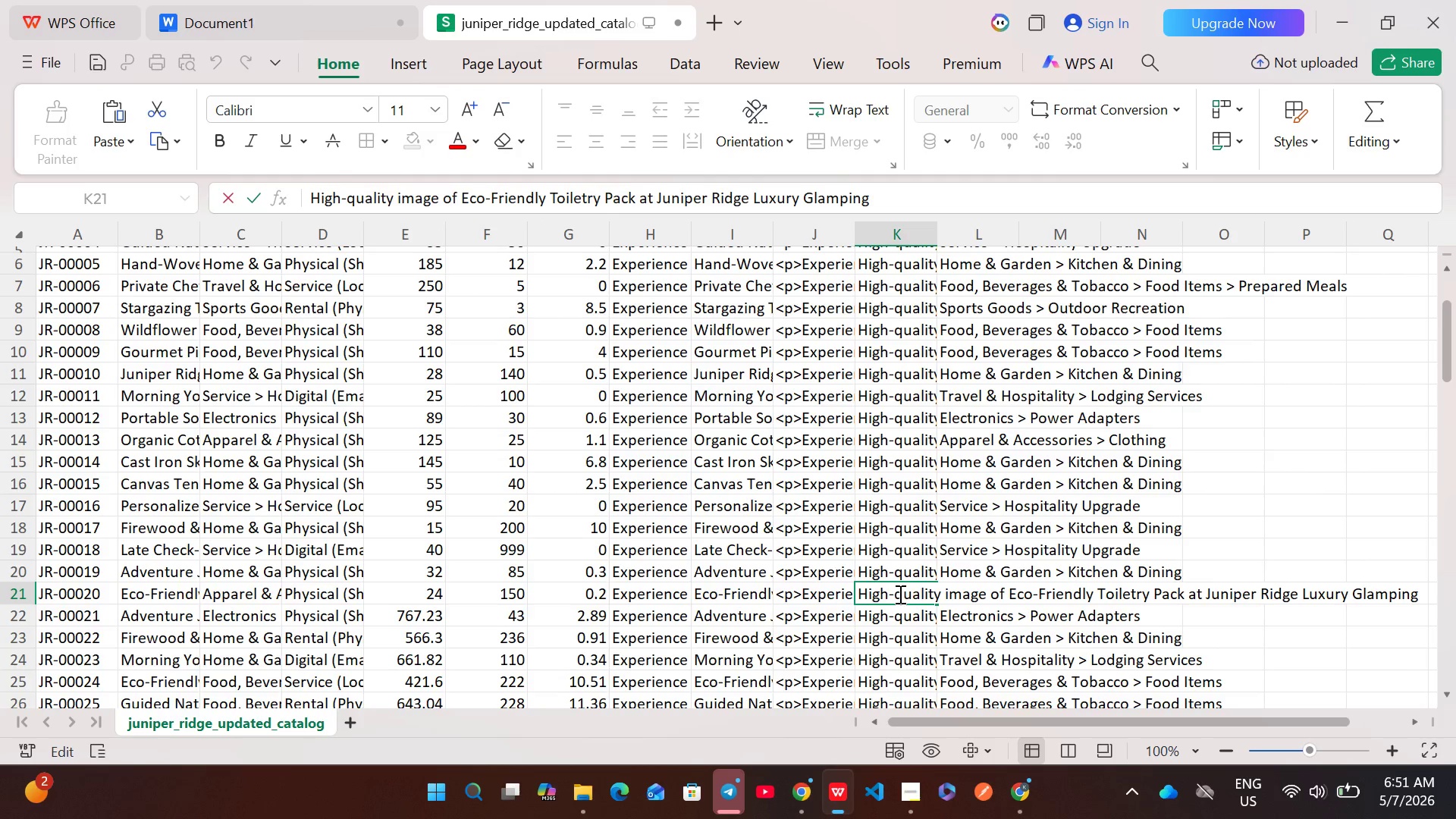 
key(Control+A)
 